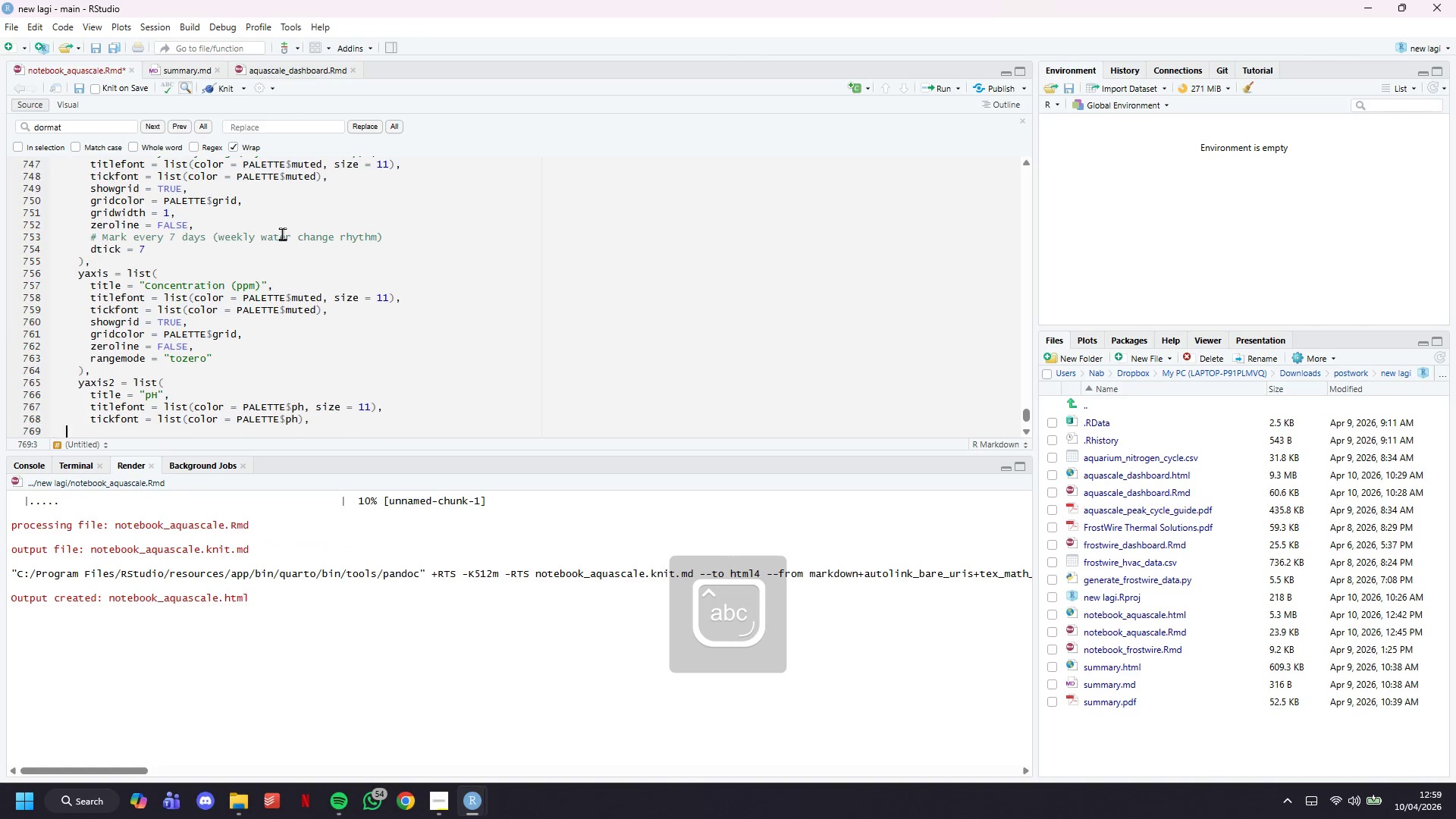 
key(Tab)
 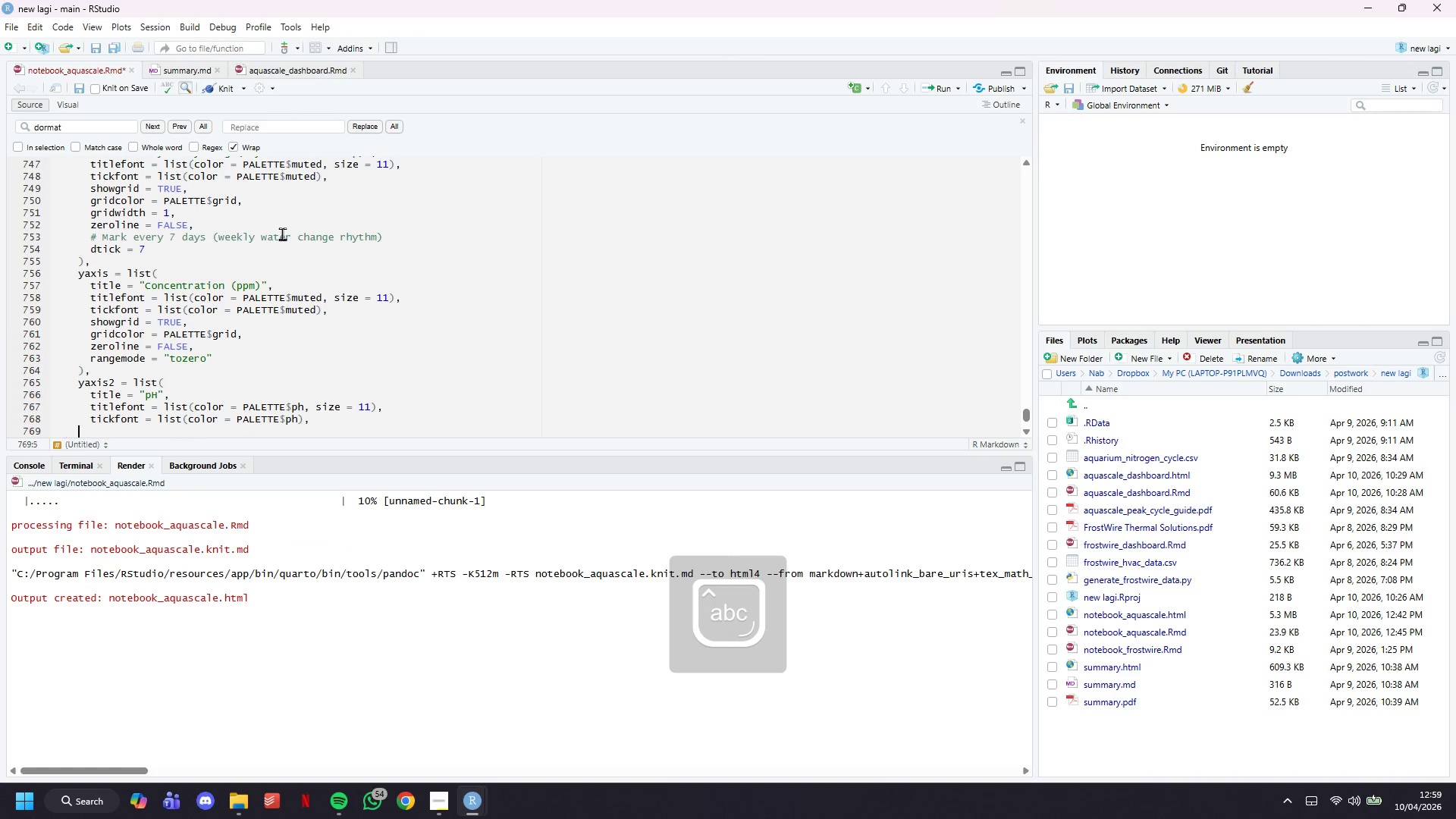 
key(Tab)
 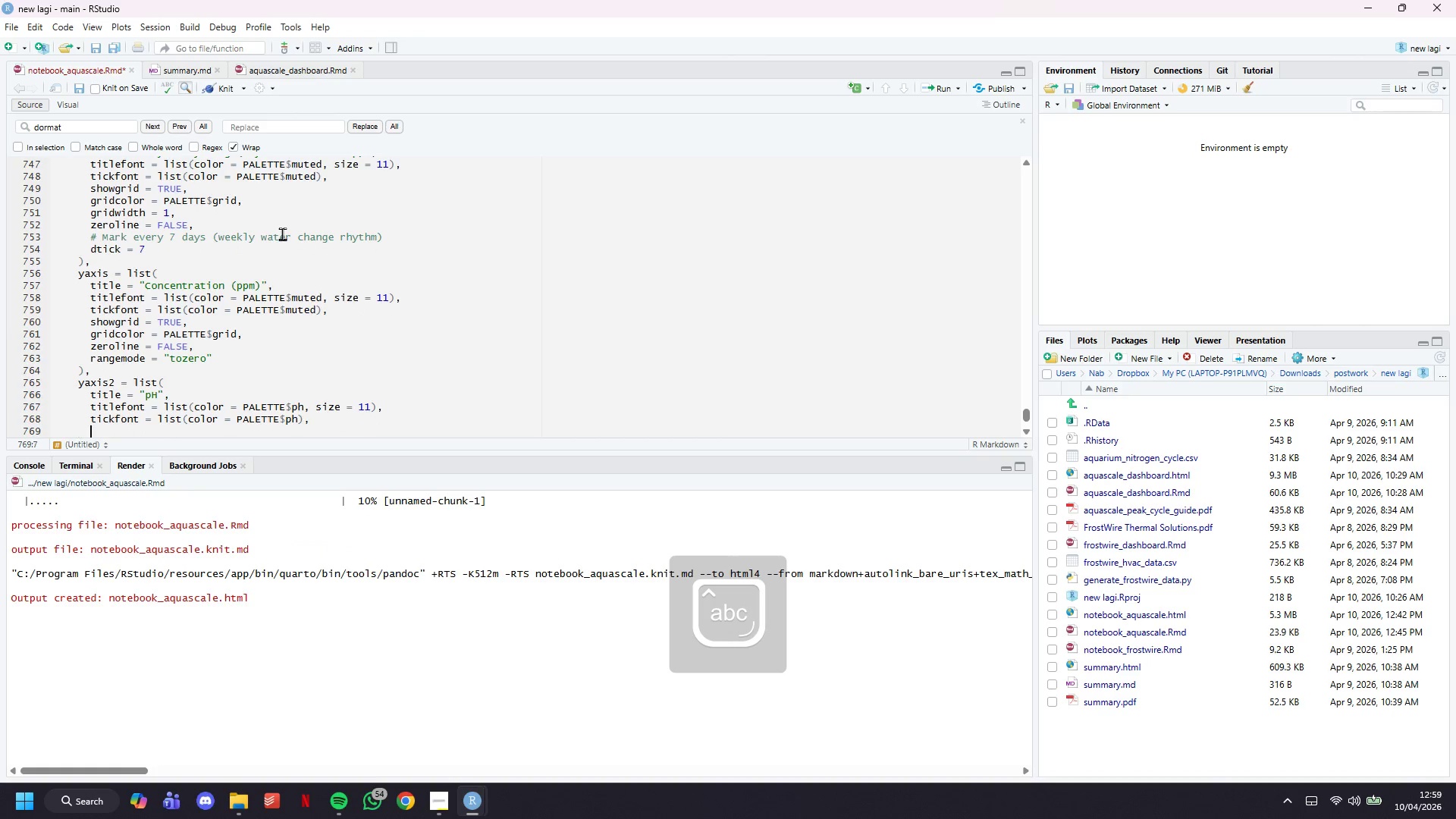 
key(Tab)
 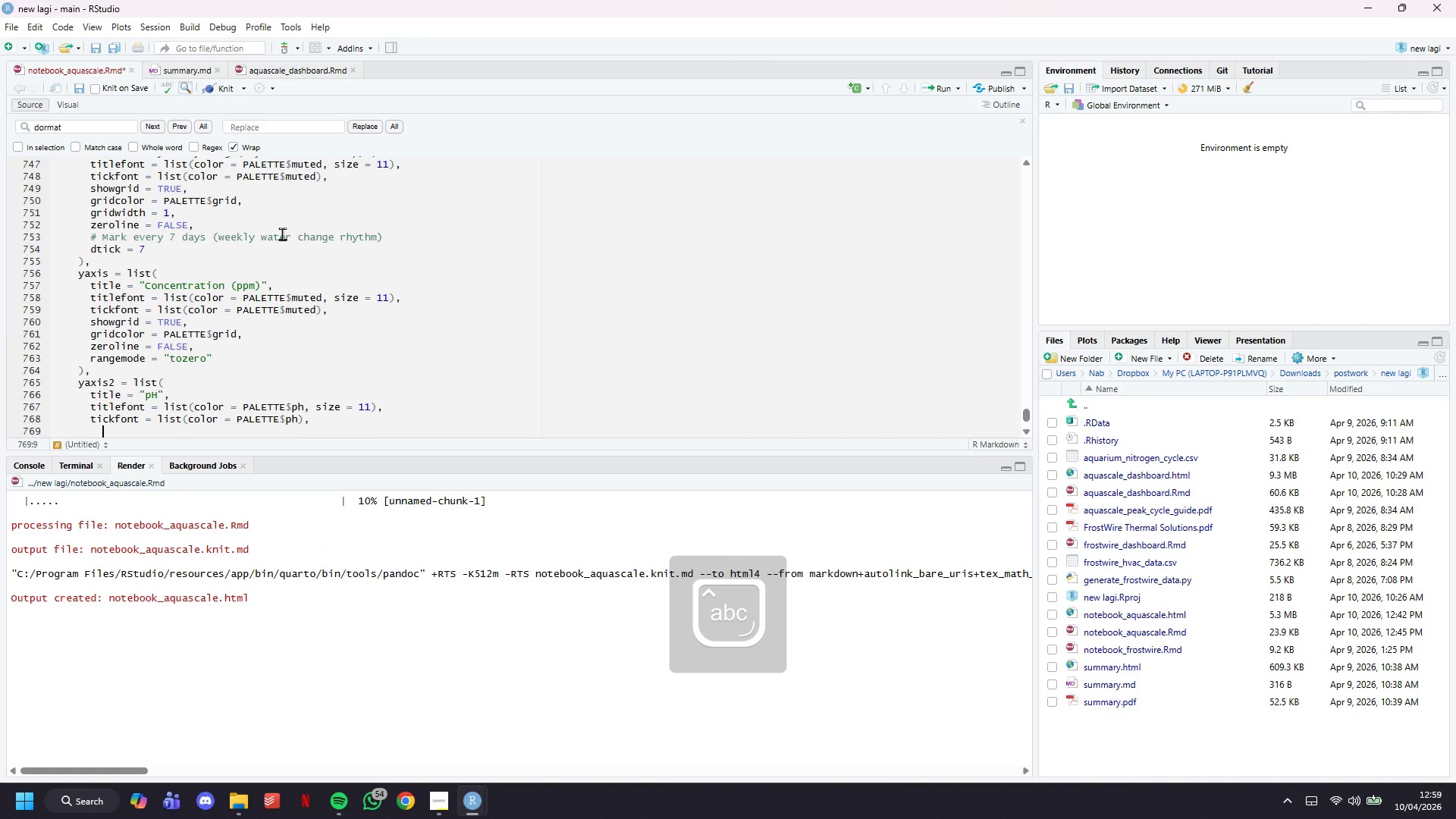 
key(Tab)
 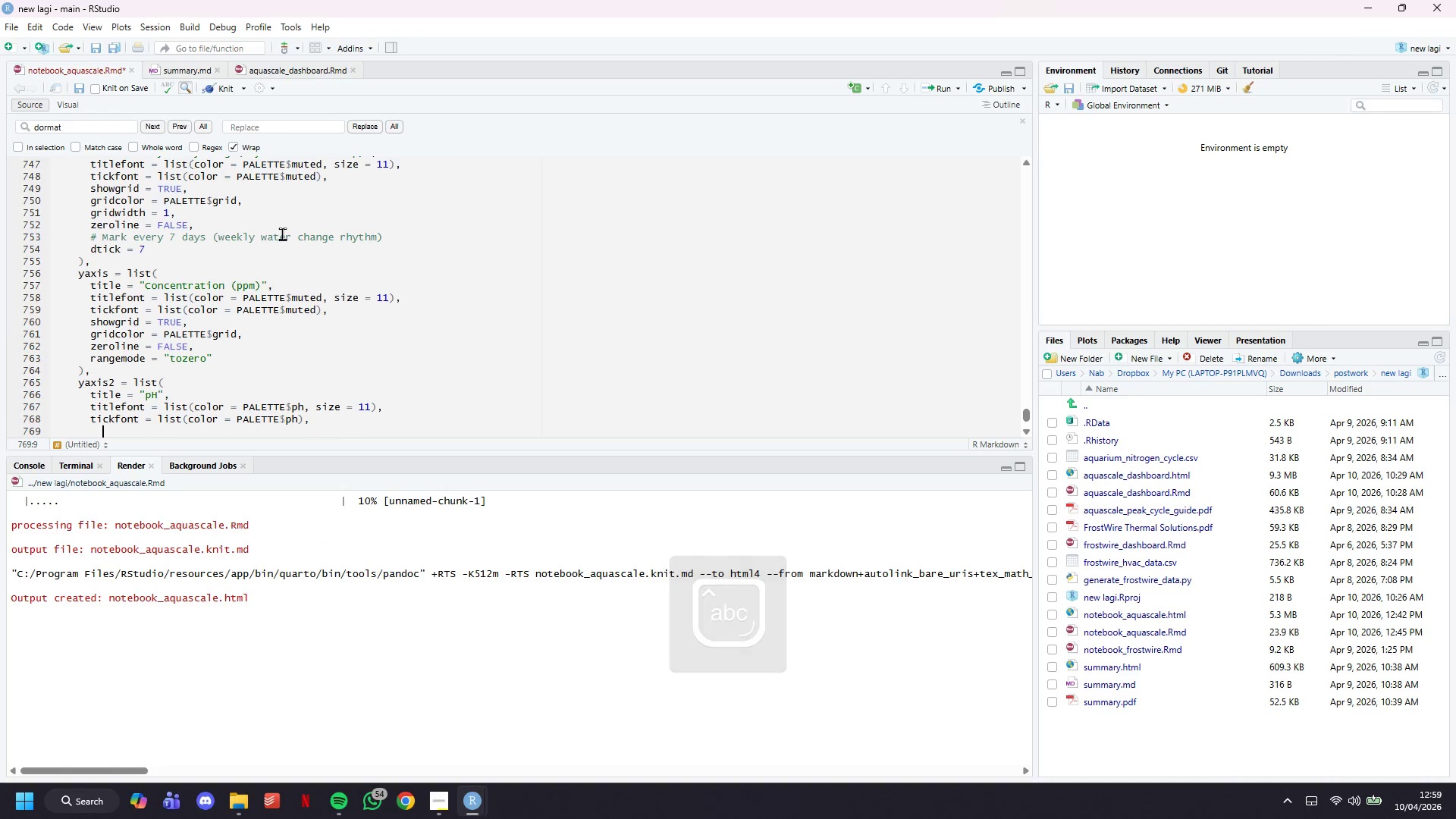 
key(Backspace)
 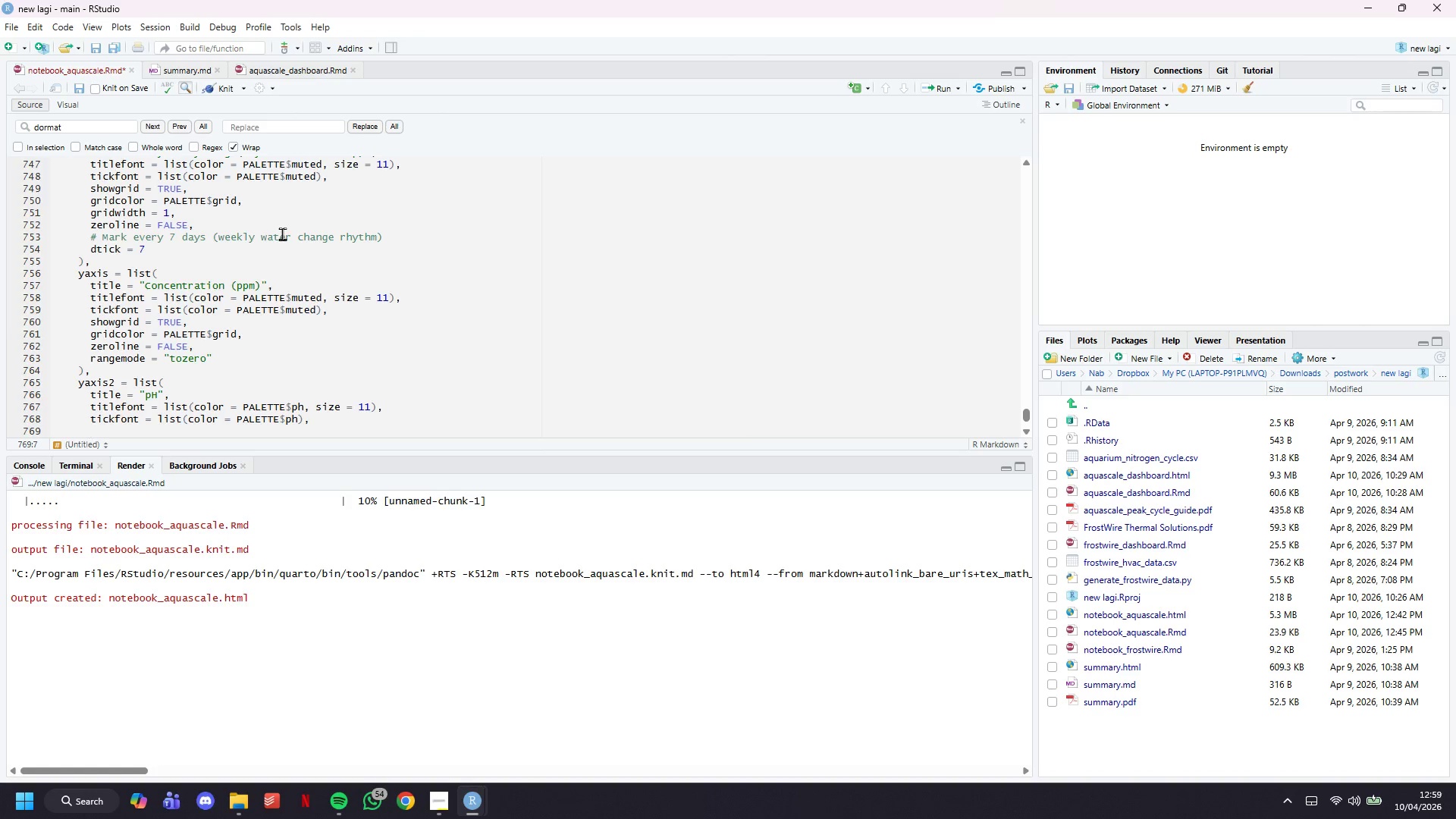 
scroll: coordinate [282, 234], scroll_direction: down, amount: 3.0
 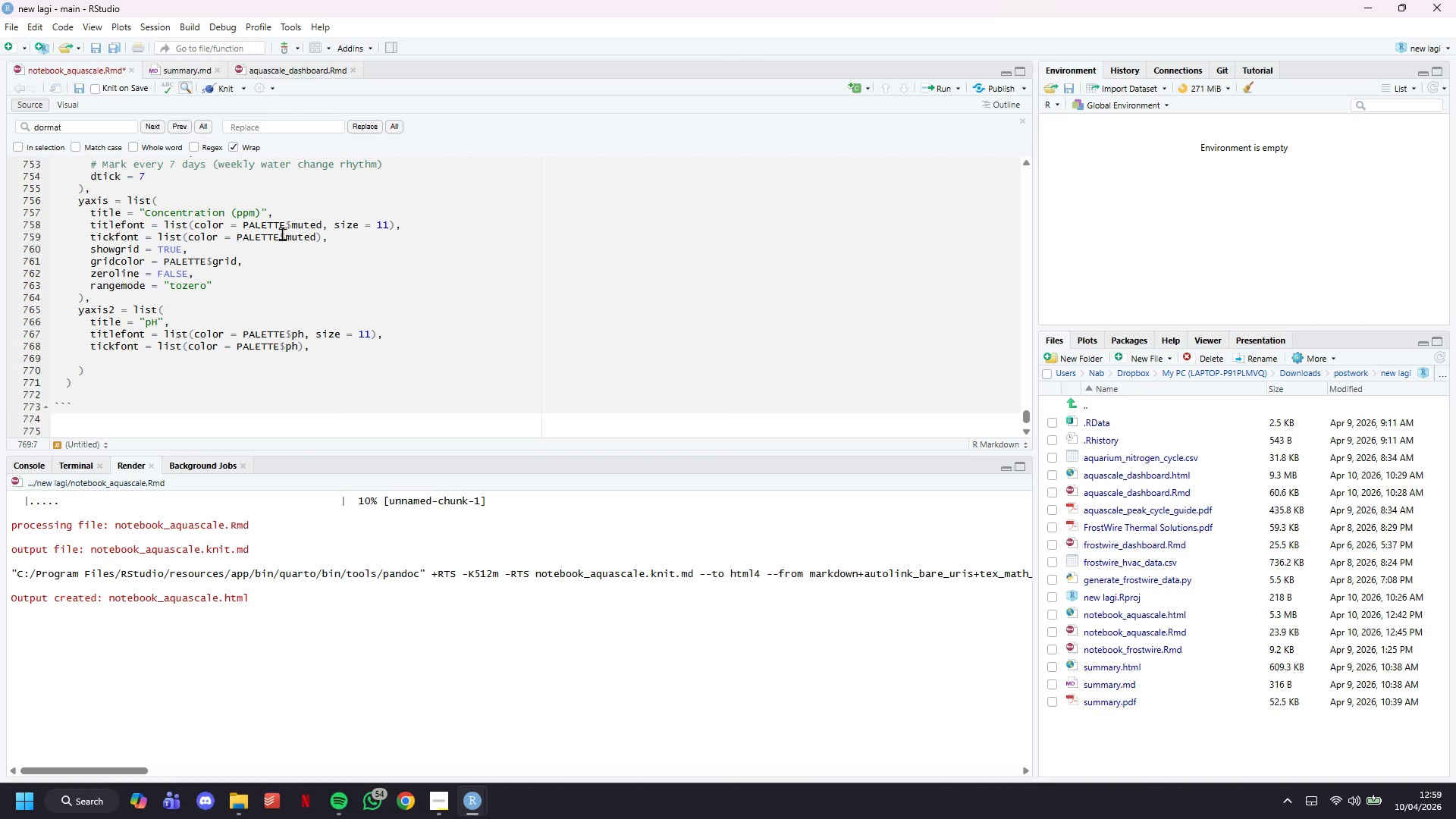 
type(overlaying = "y",)
 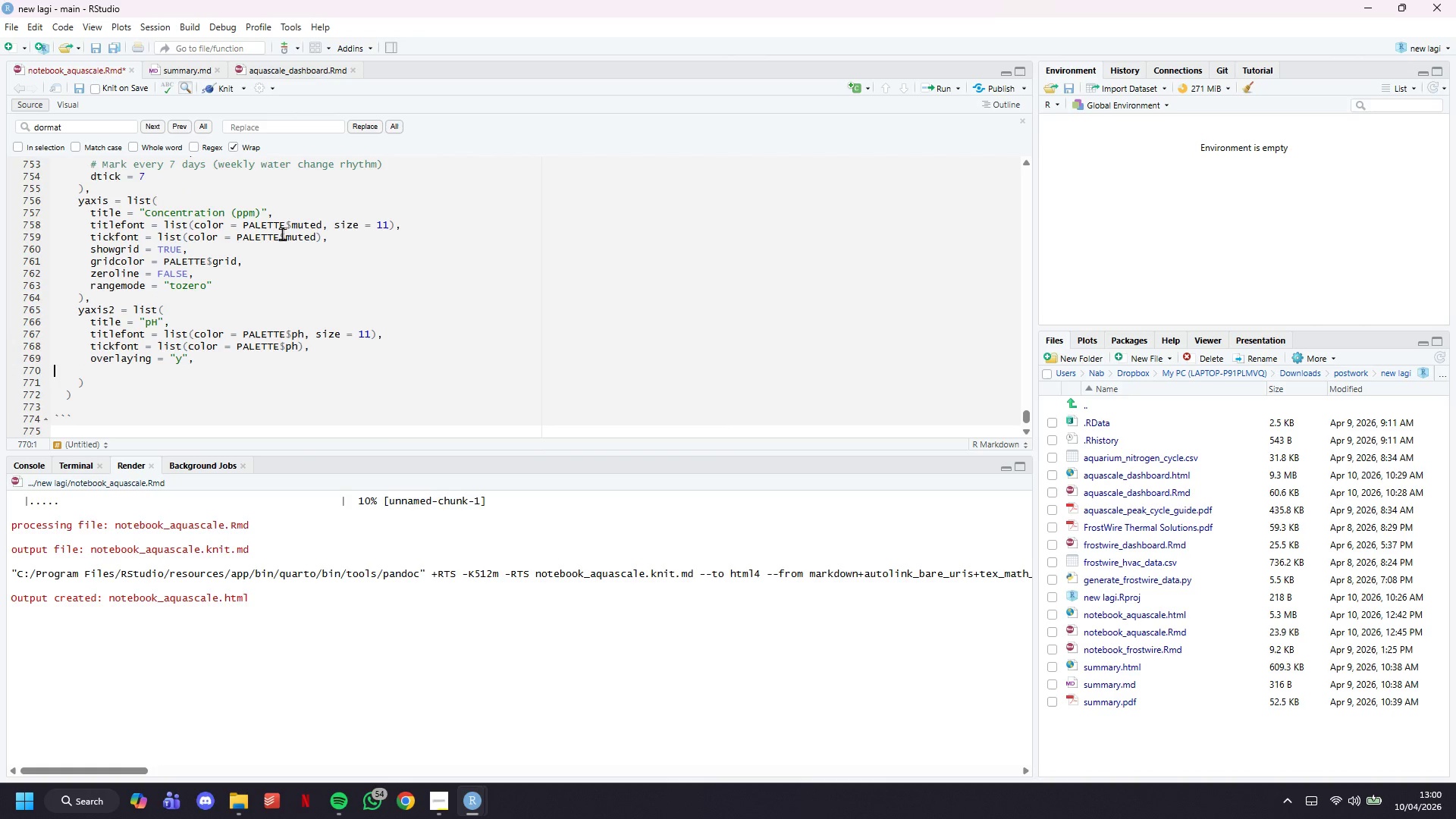 
key(Enter)
 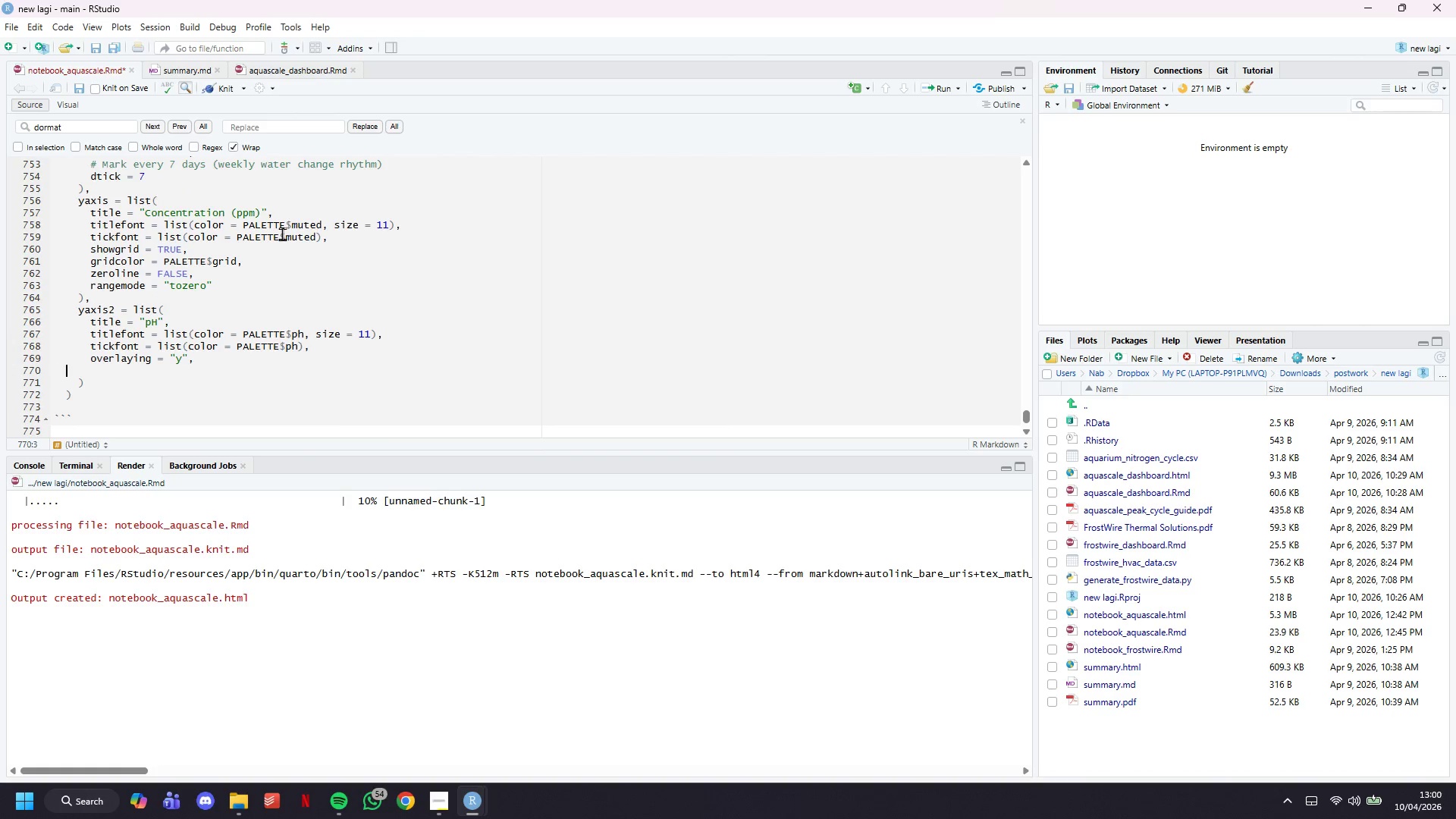 
key(Tab)
key(Tab)
key(Tab)
type(side -)
key(Backspace)
type(= "")
 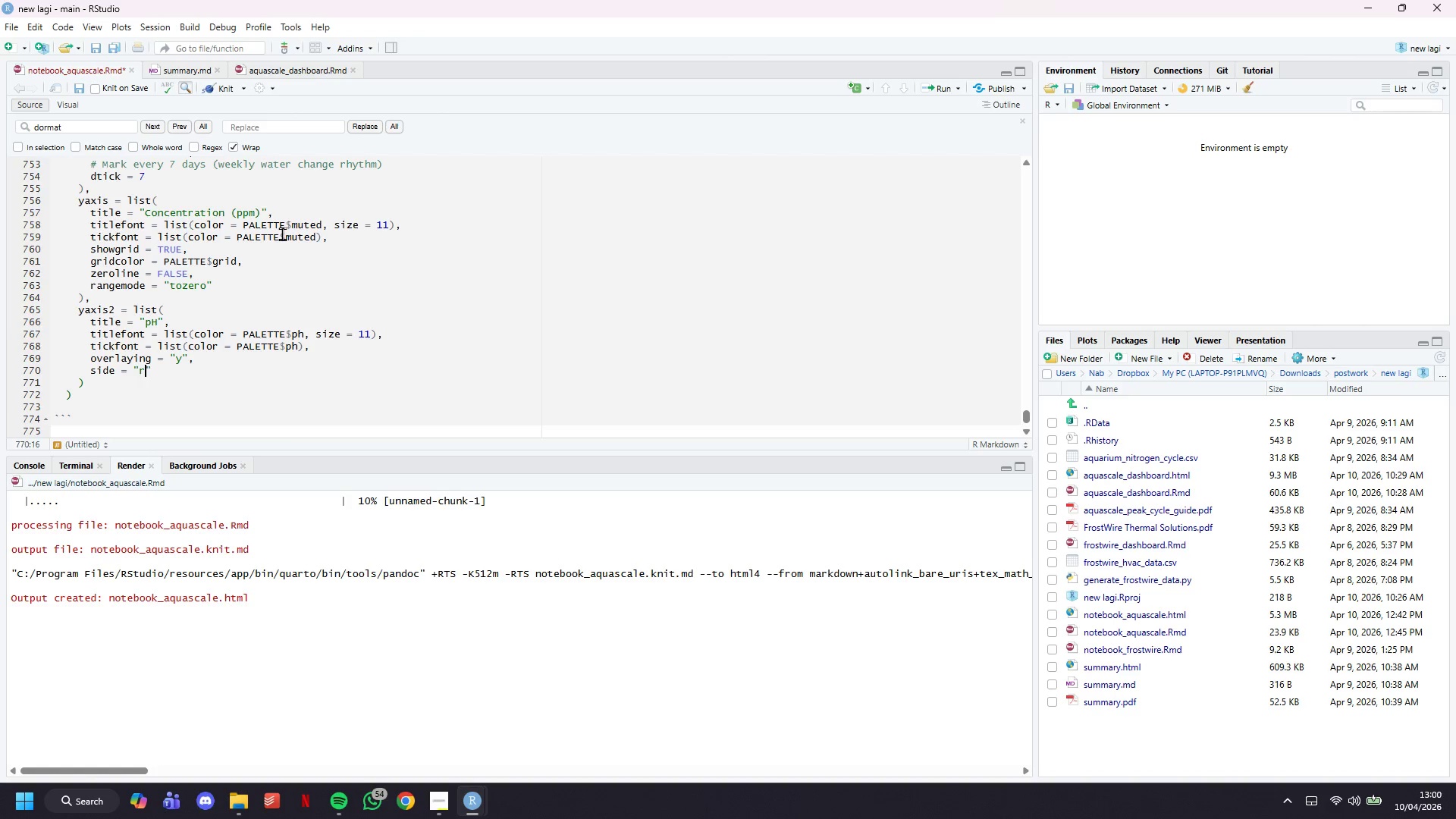 
 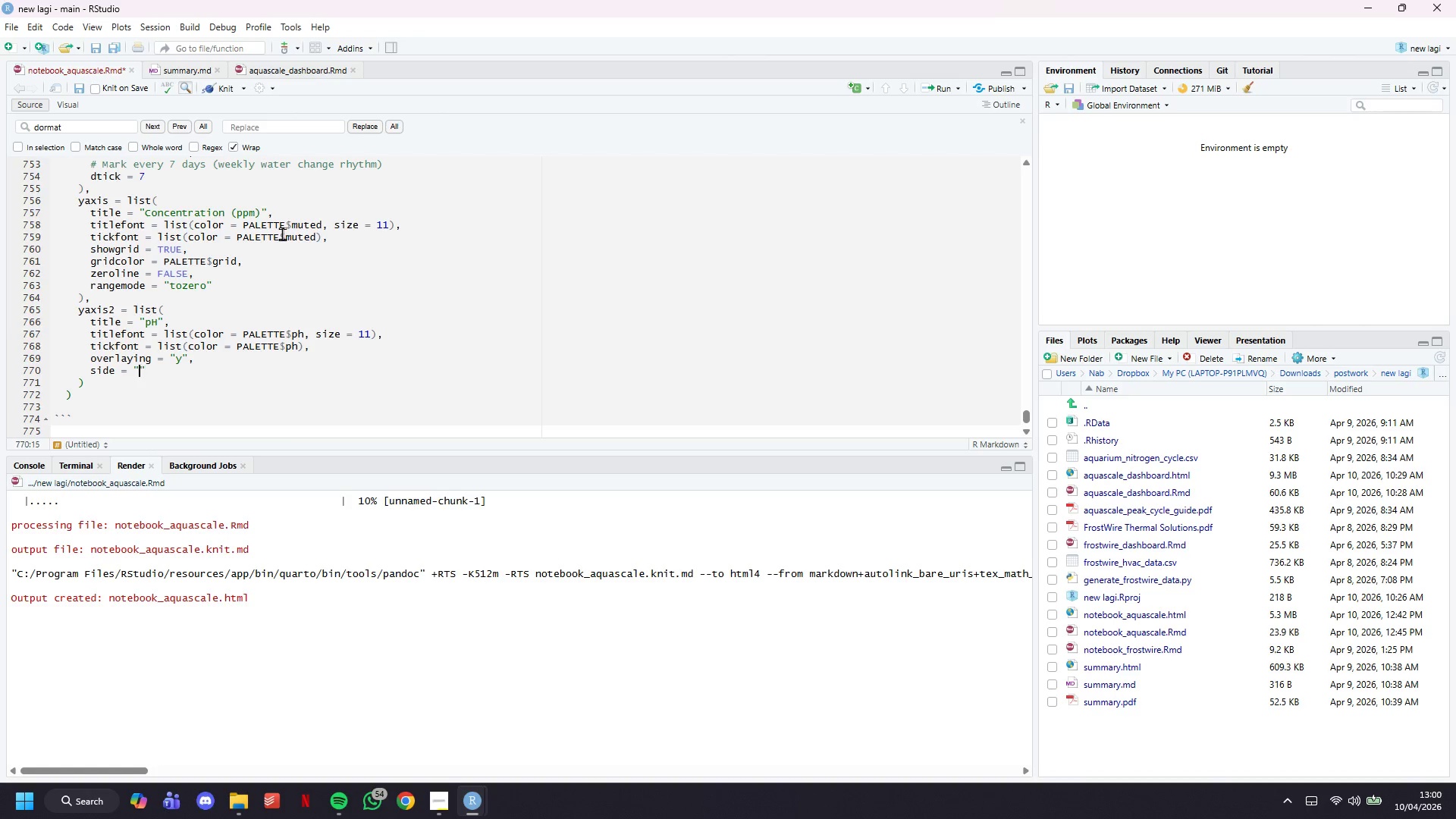 
key(ArrowLeft)
 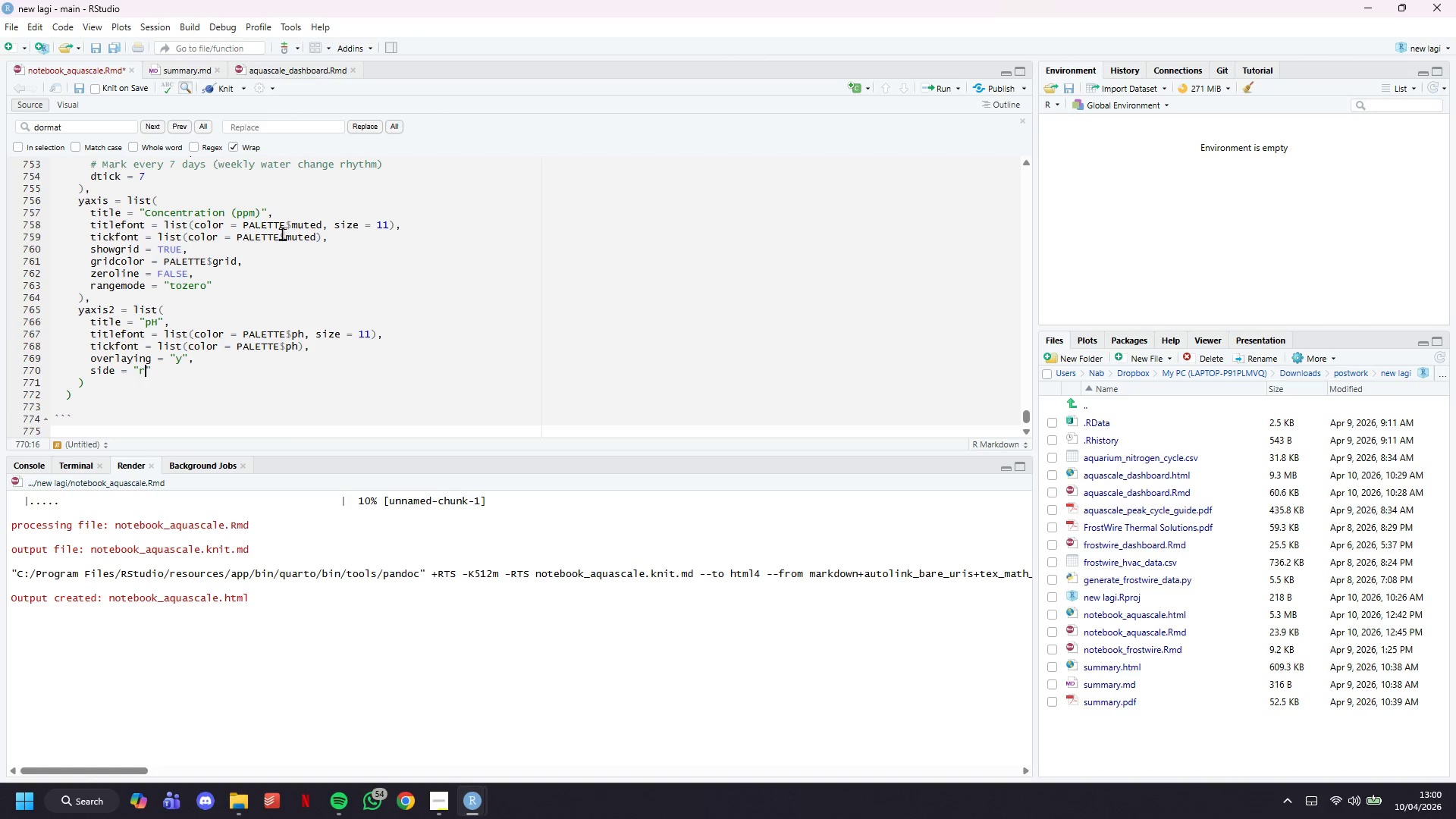 
type(right)
 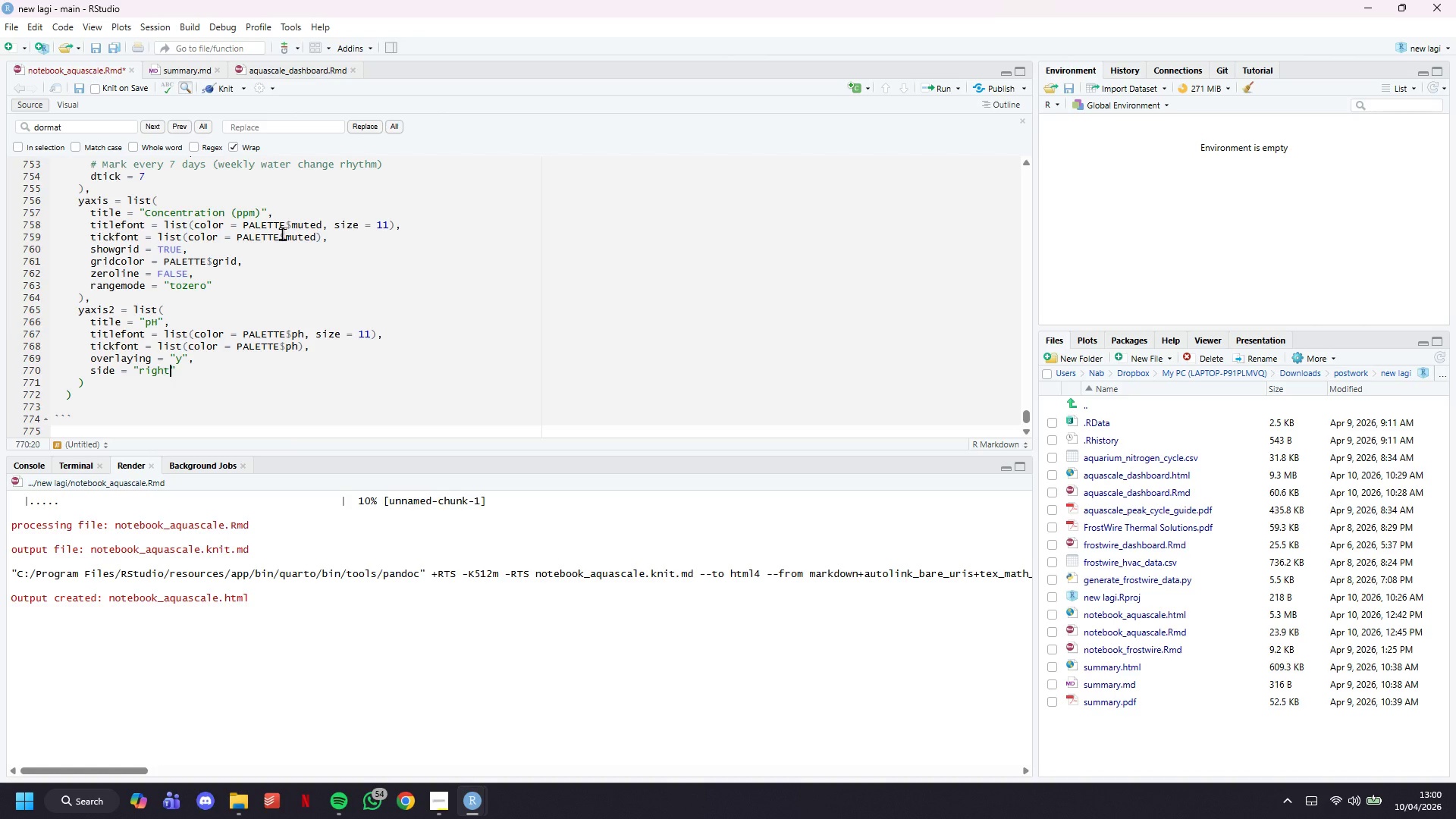 
key(ArrowRight)
 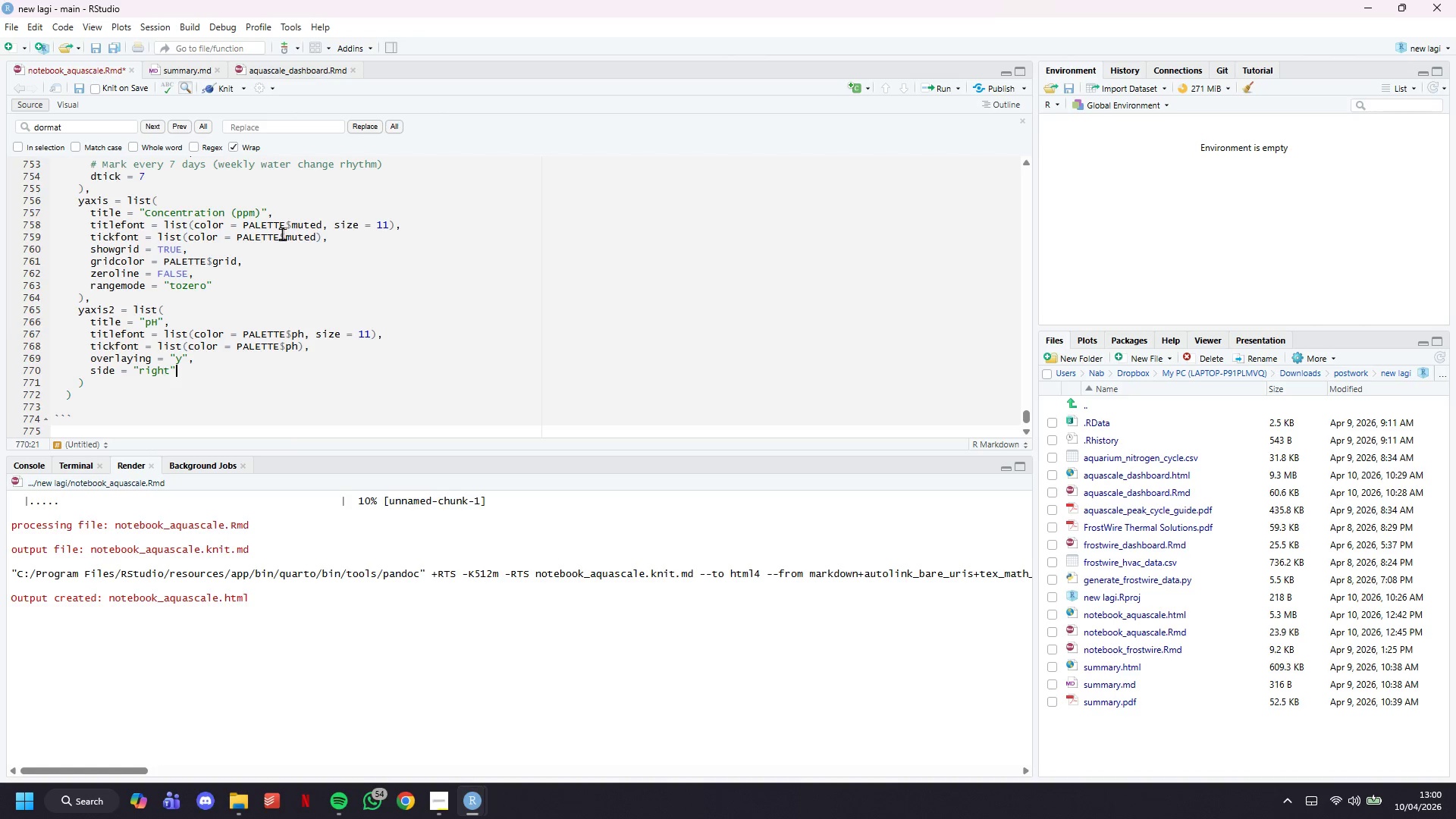 
key(Comma)
 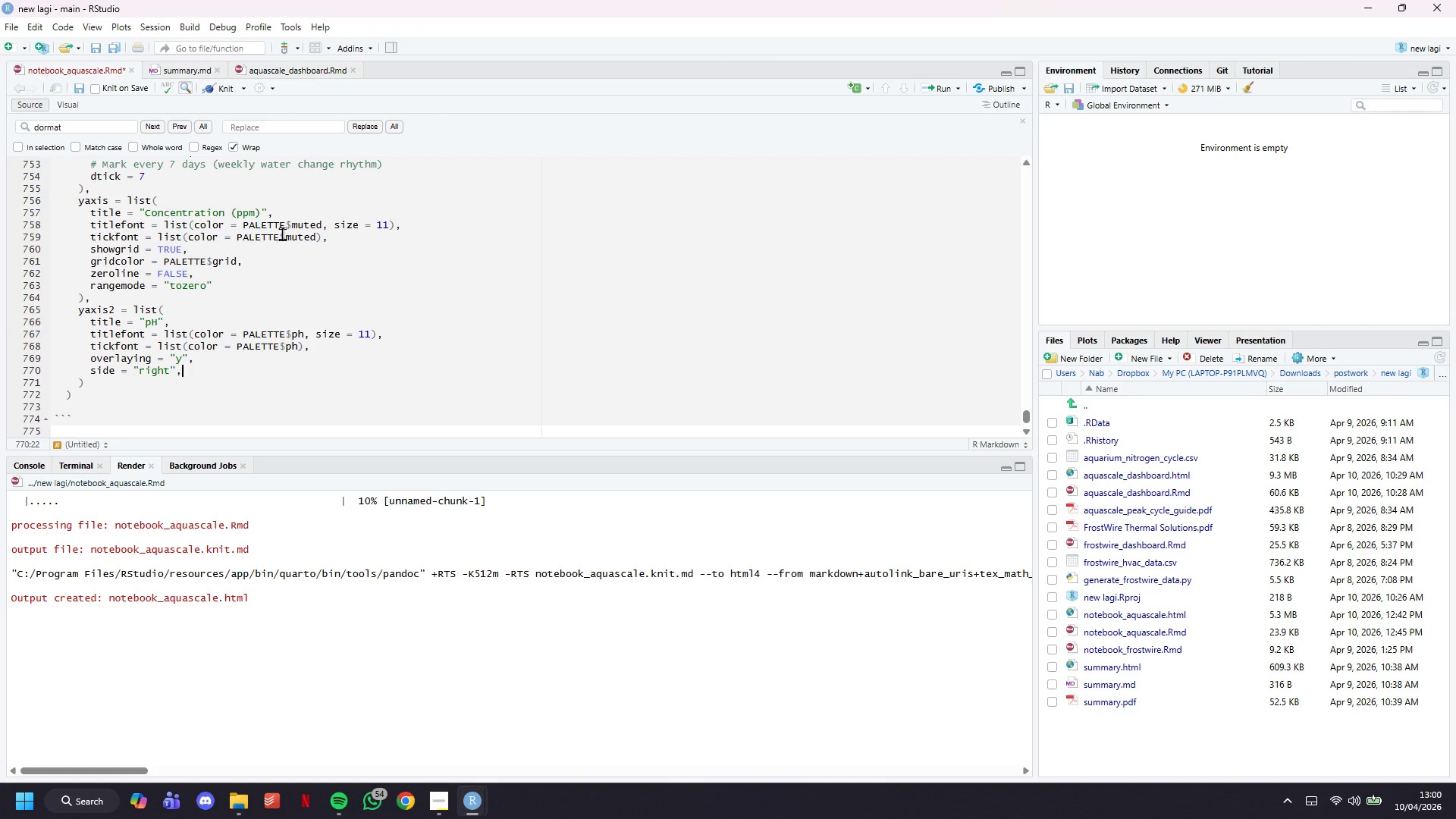 
key(Enter)
 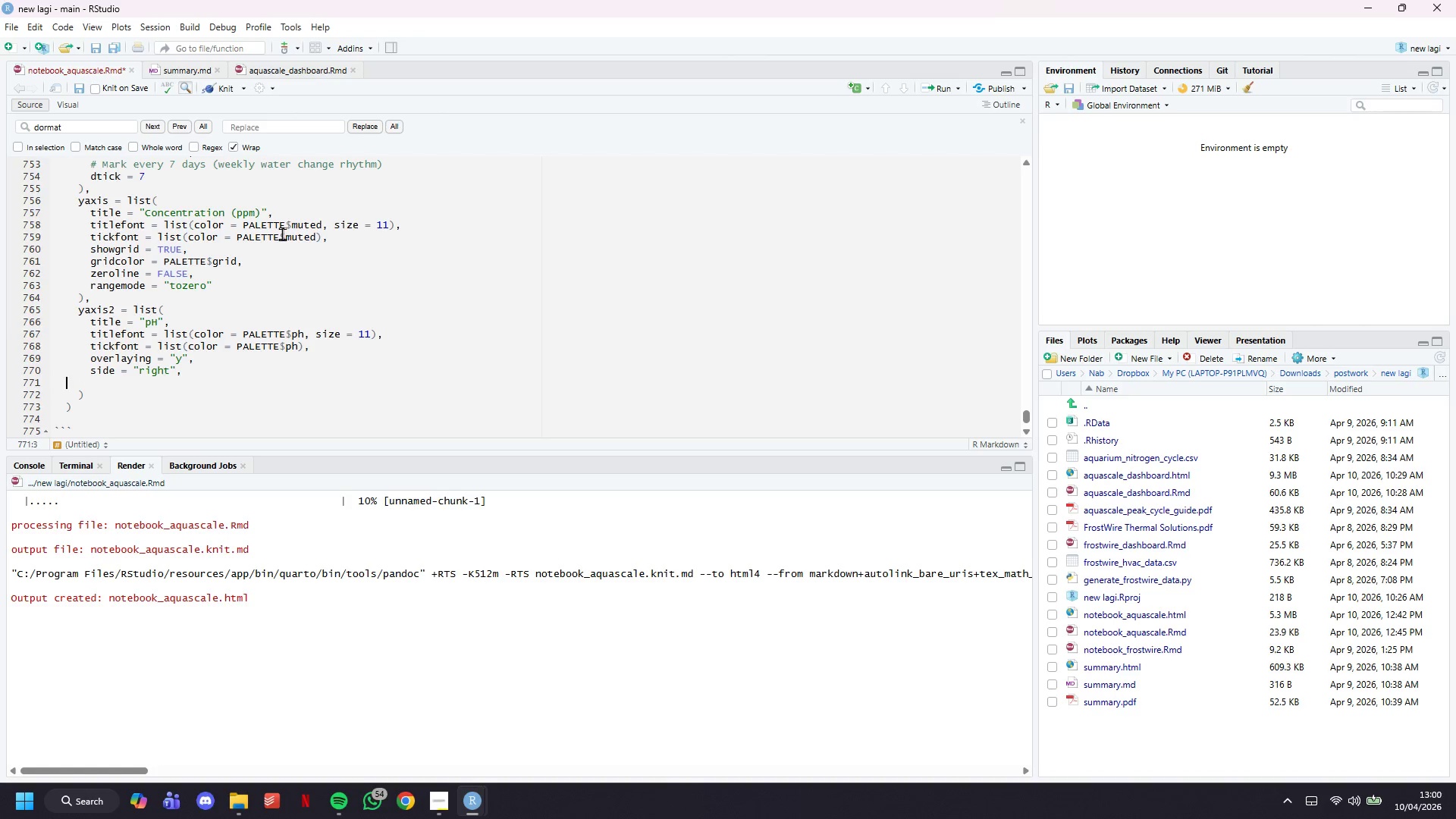 
key(Tab)
key(Tab)
key(Tab)
type(showgrid = FALSE,)
 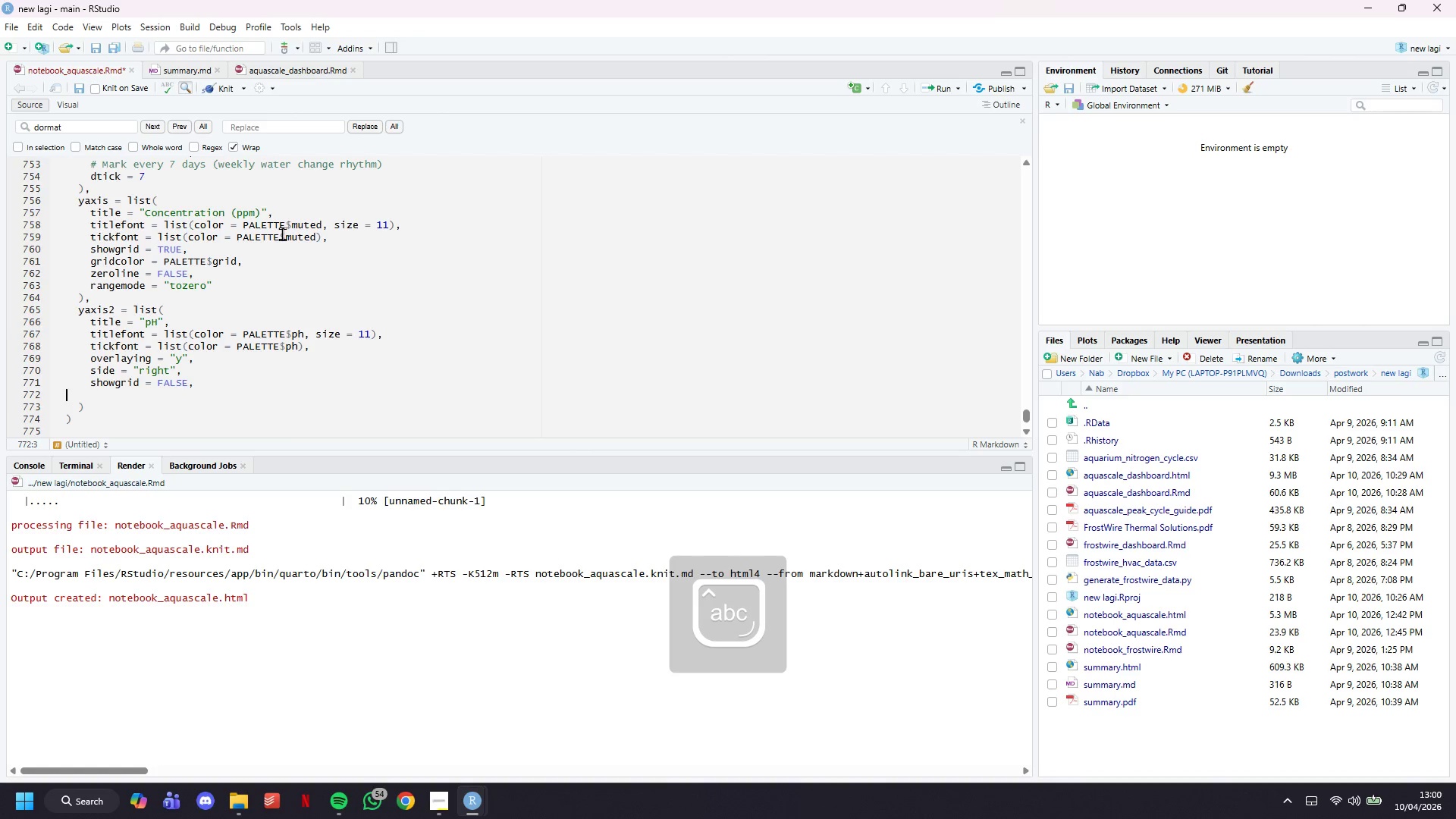 
 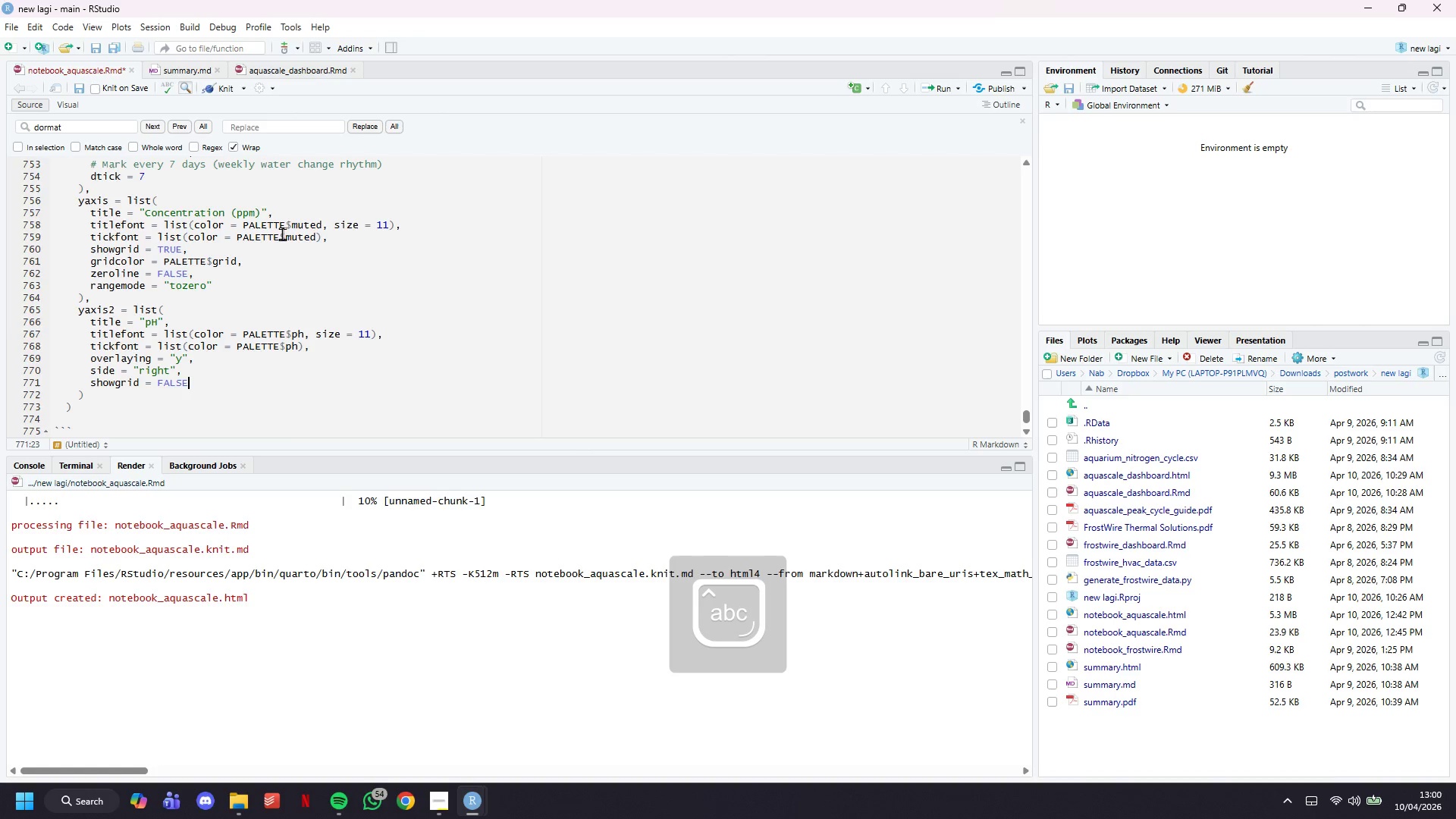 
key(Enter)
 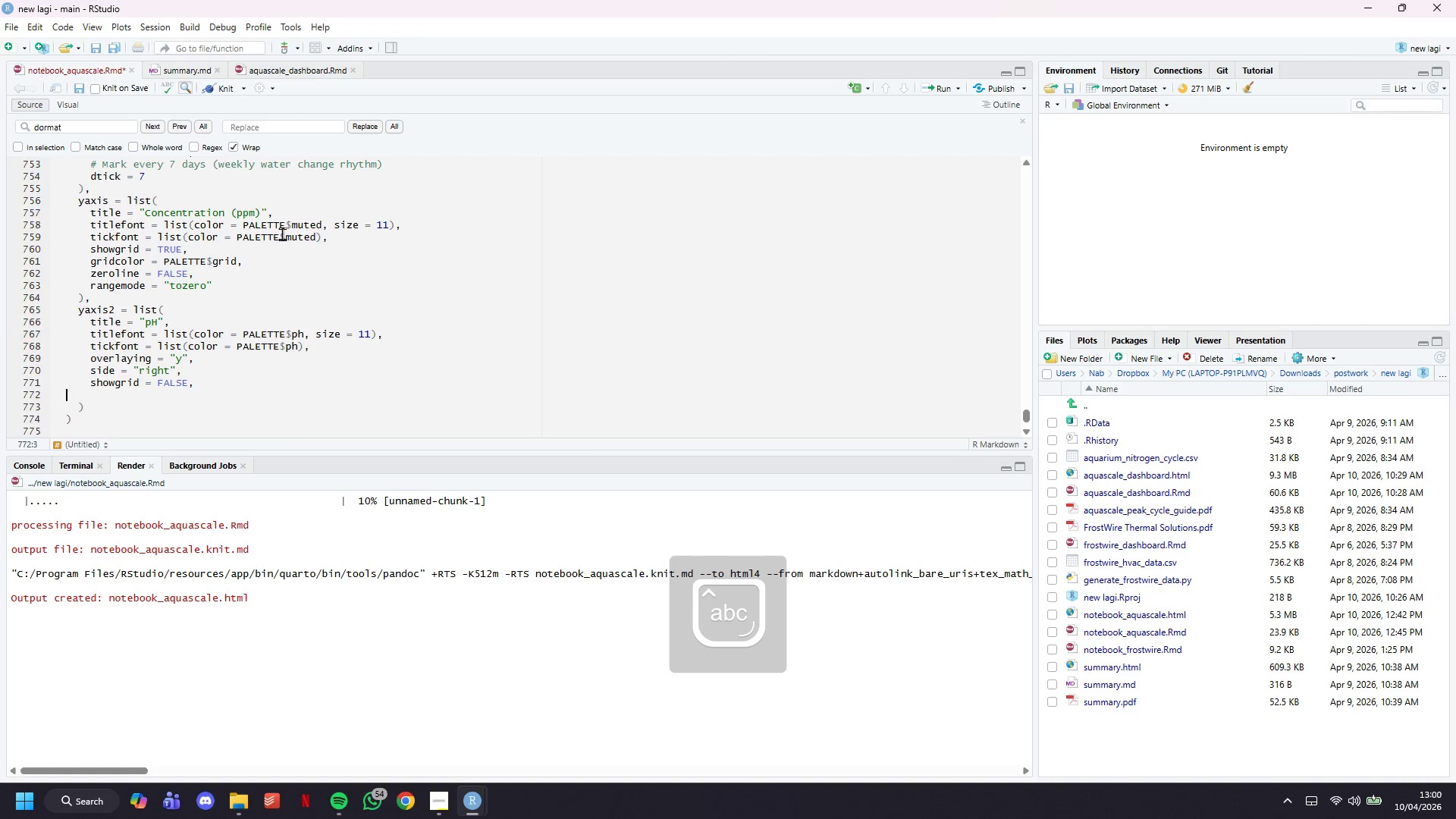 
key(Tab)
key(Tab)
key(Tab)
type(range = c(5, 10)
 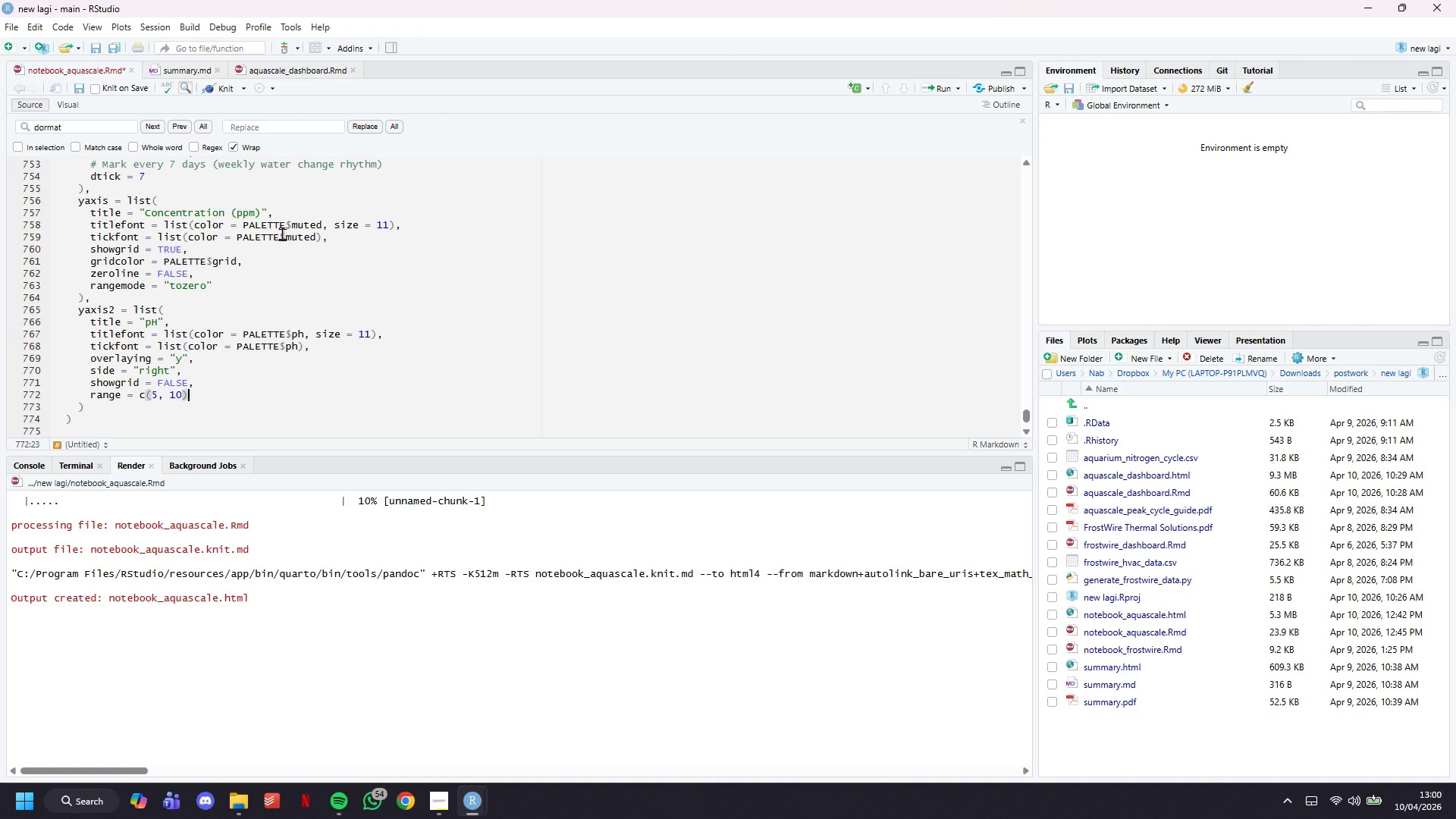 
key(ArrowRight)
 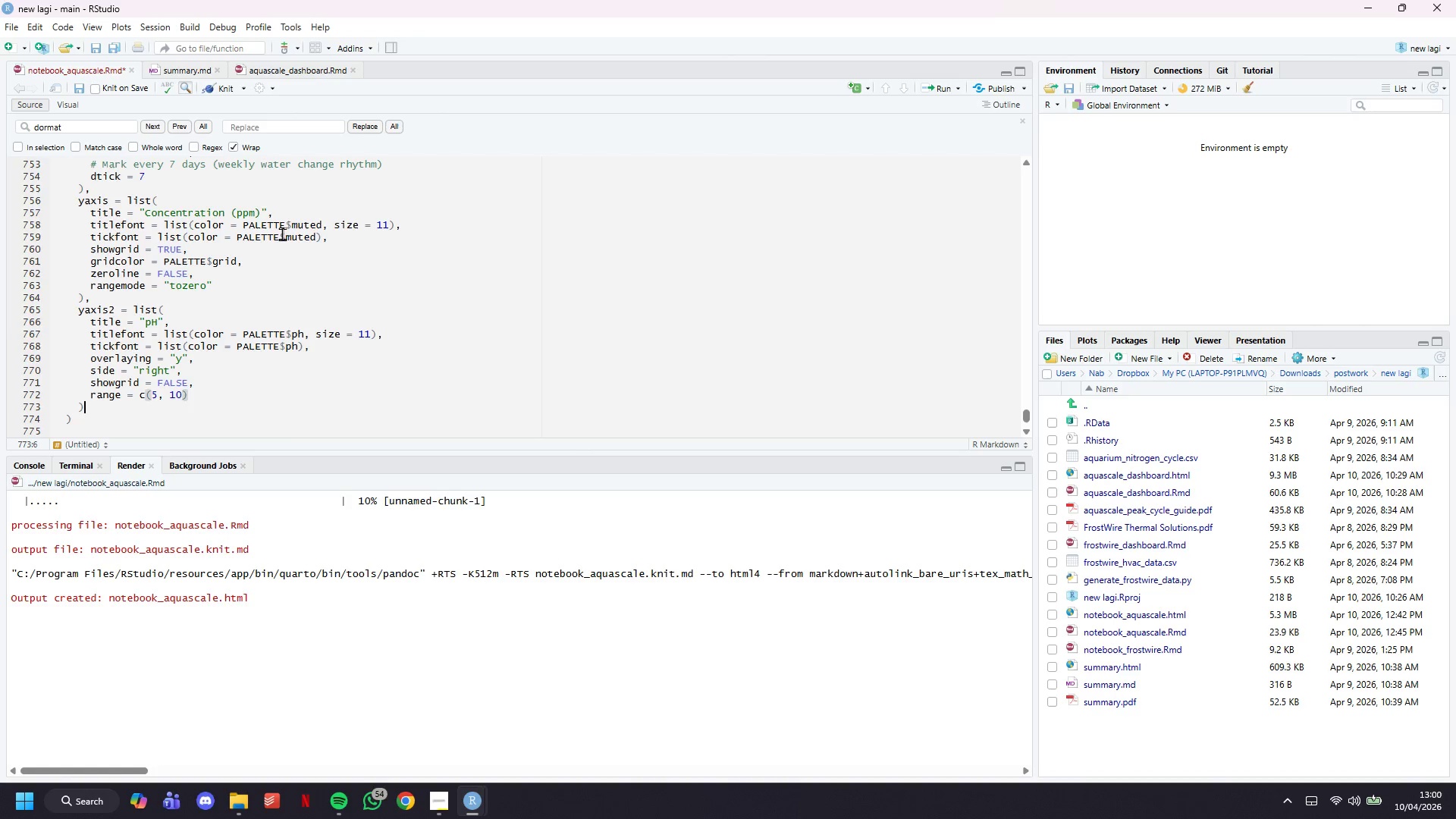 
key(ArrowDown)
 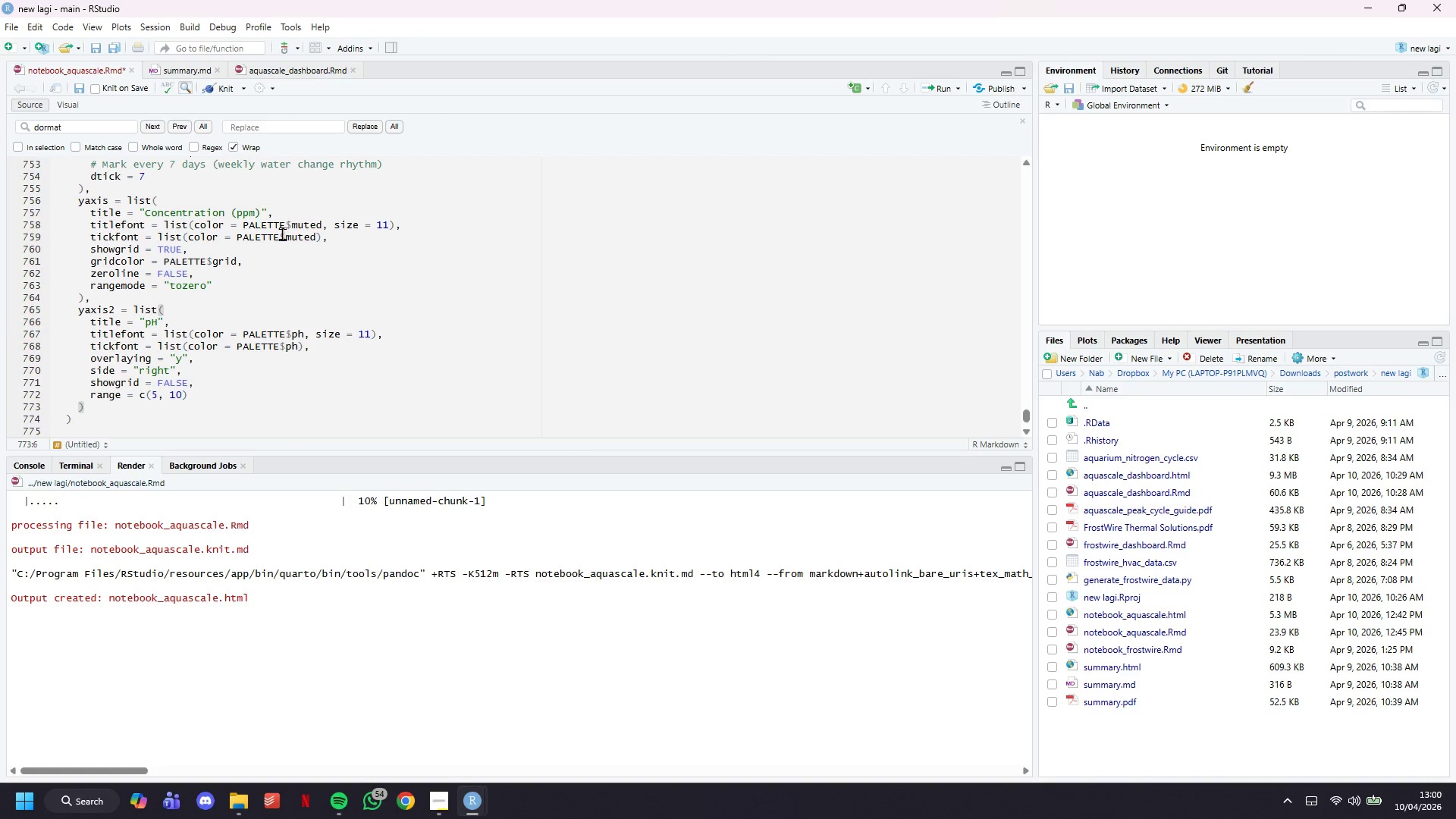 
key(Comma)
 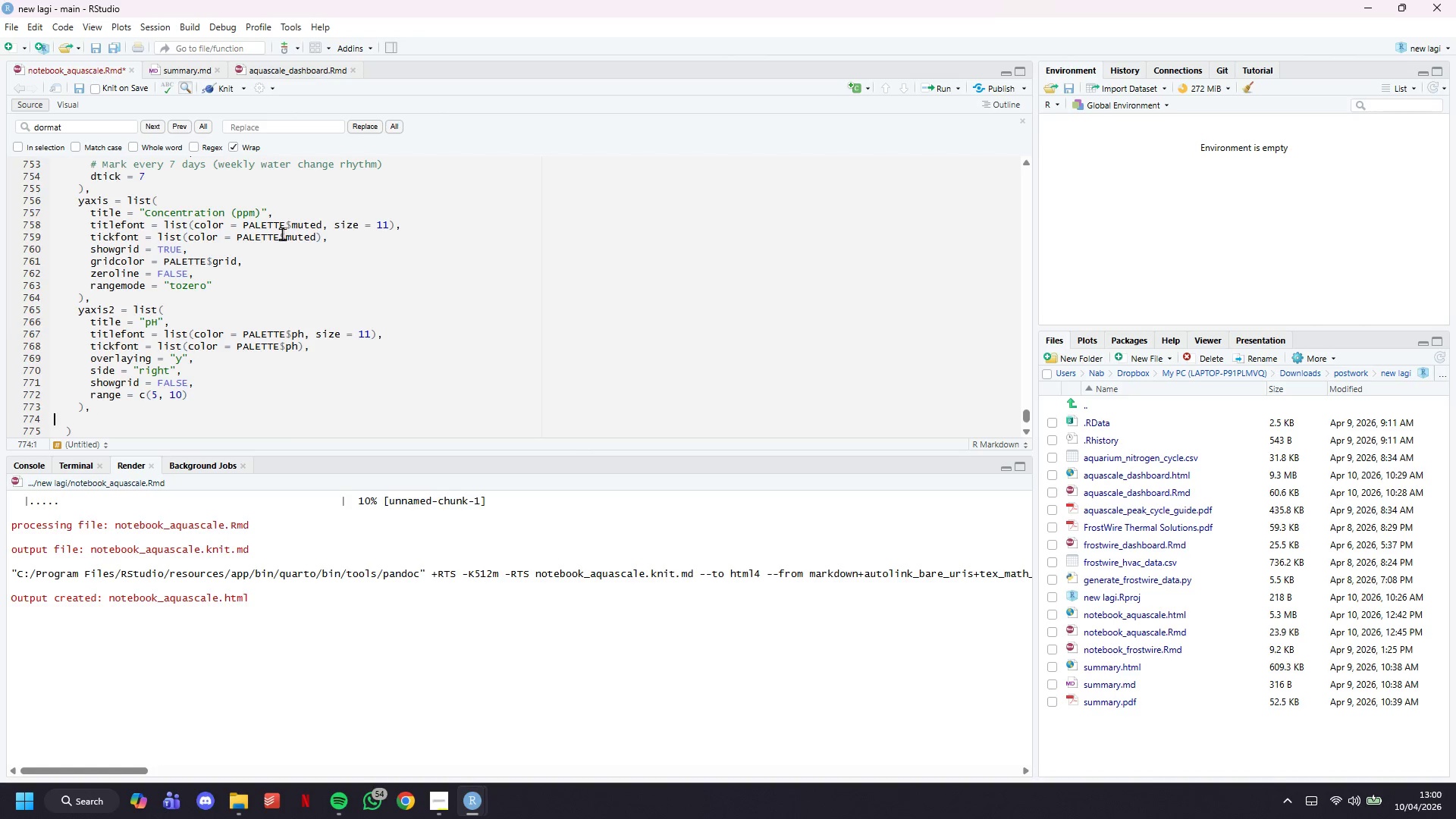 
key(Enter)
 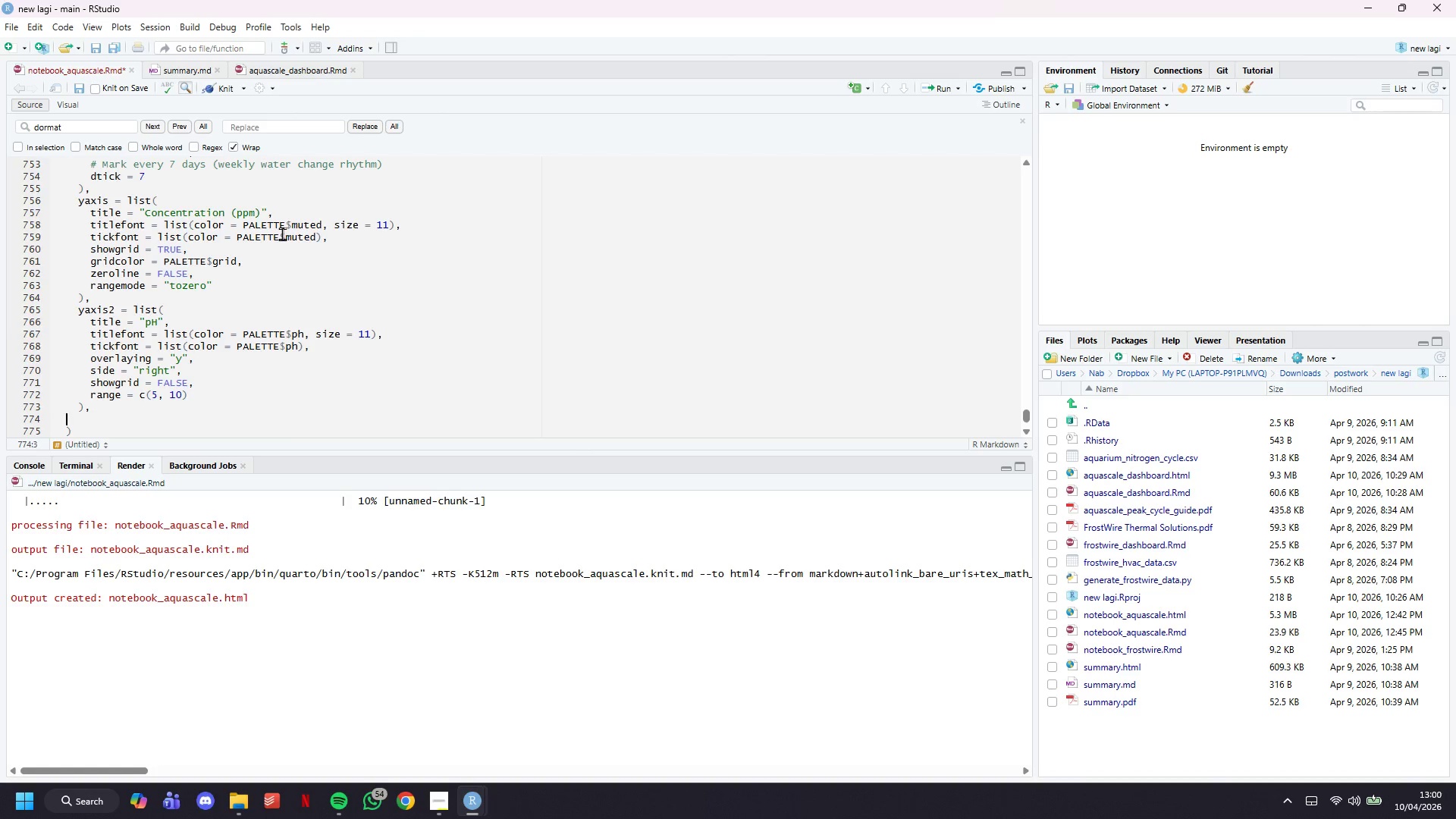 
key(Tab)
key(Tab)
type(margin = list(t = 25, b = 75, l = 55, r = 55)
 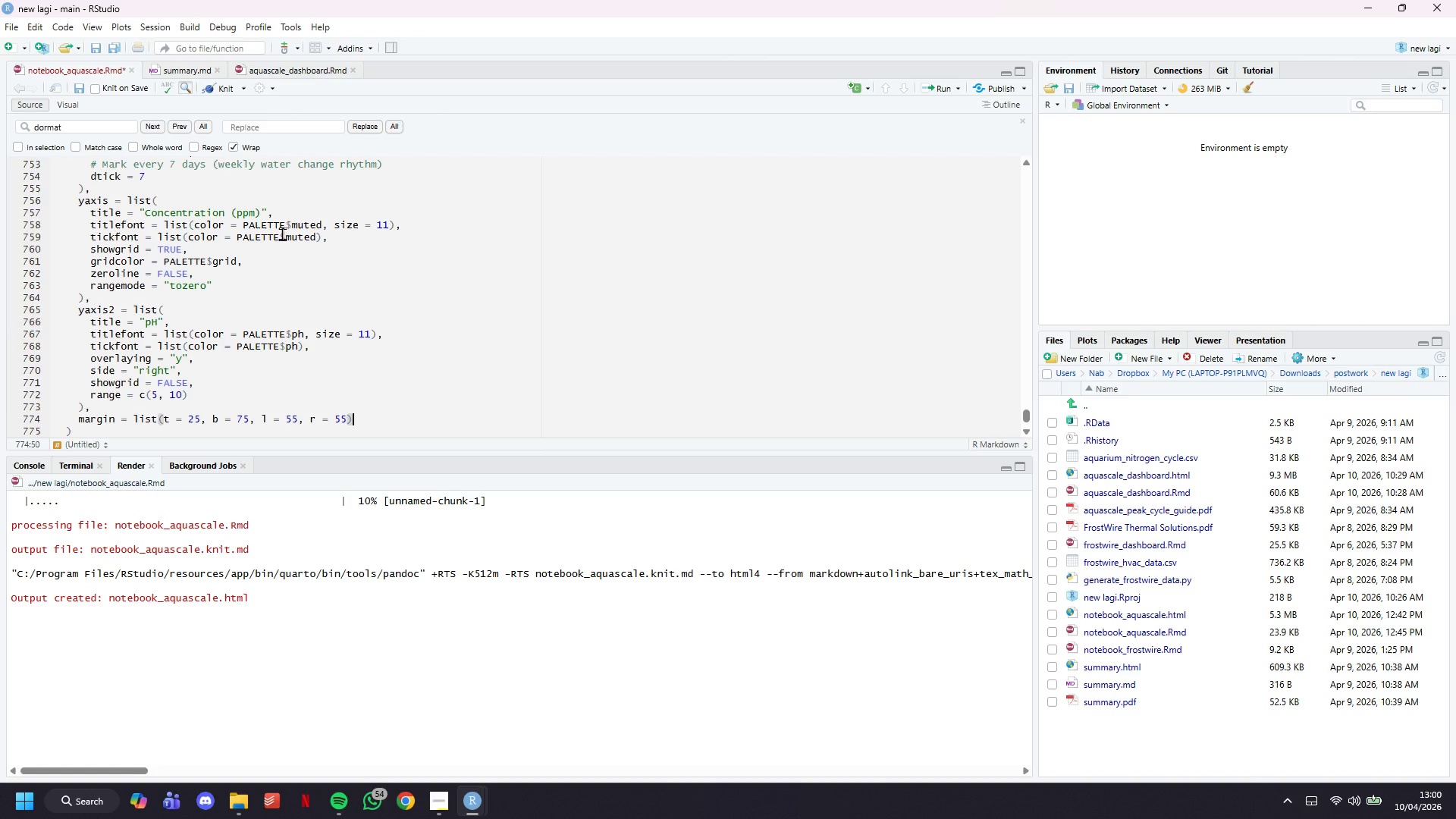 
 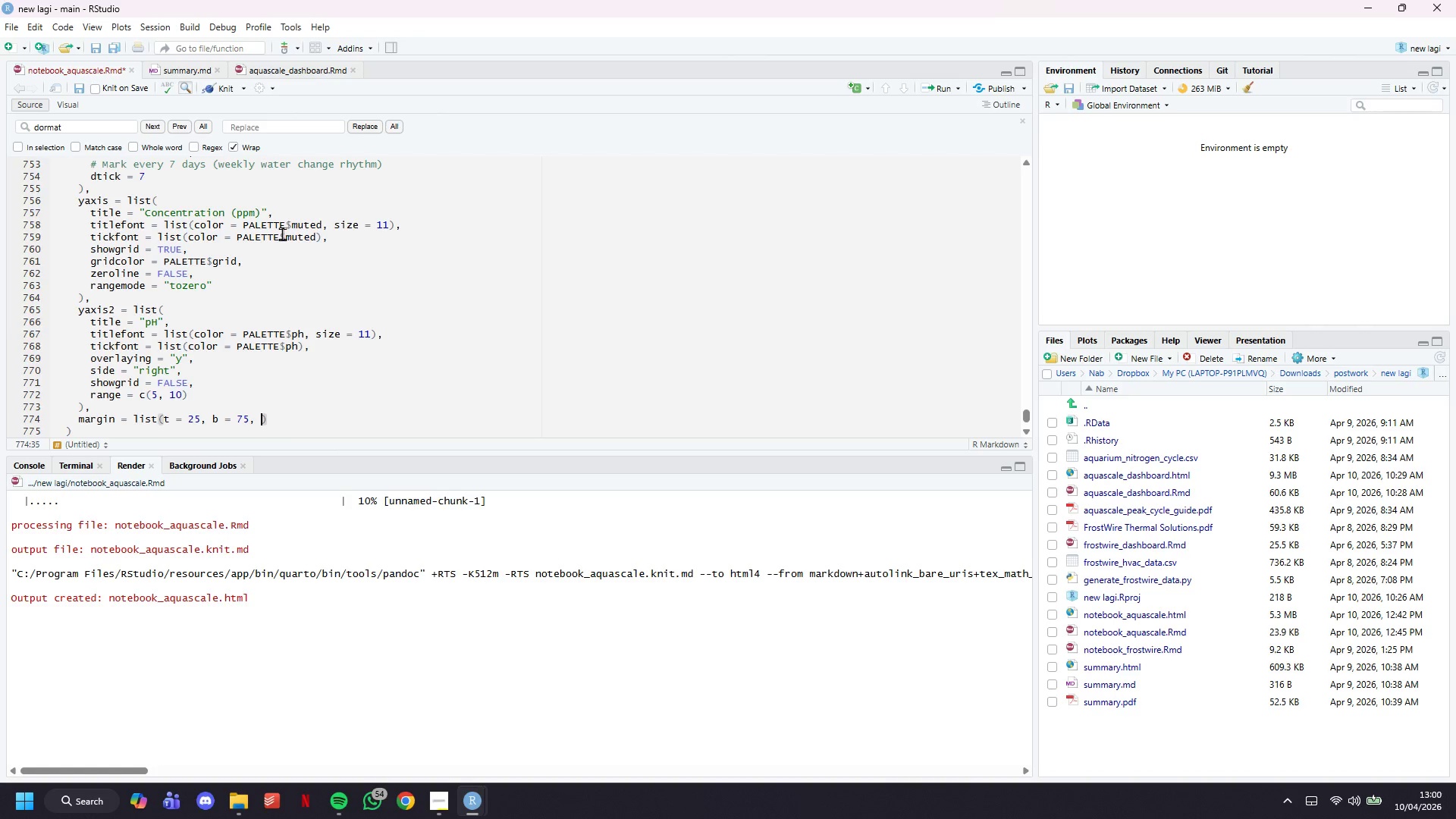 
key(ArrowRight)
 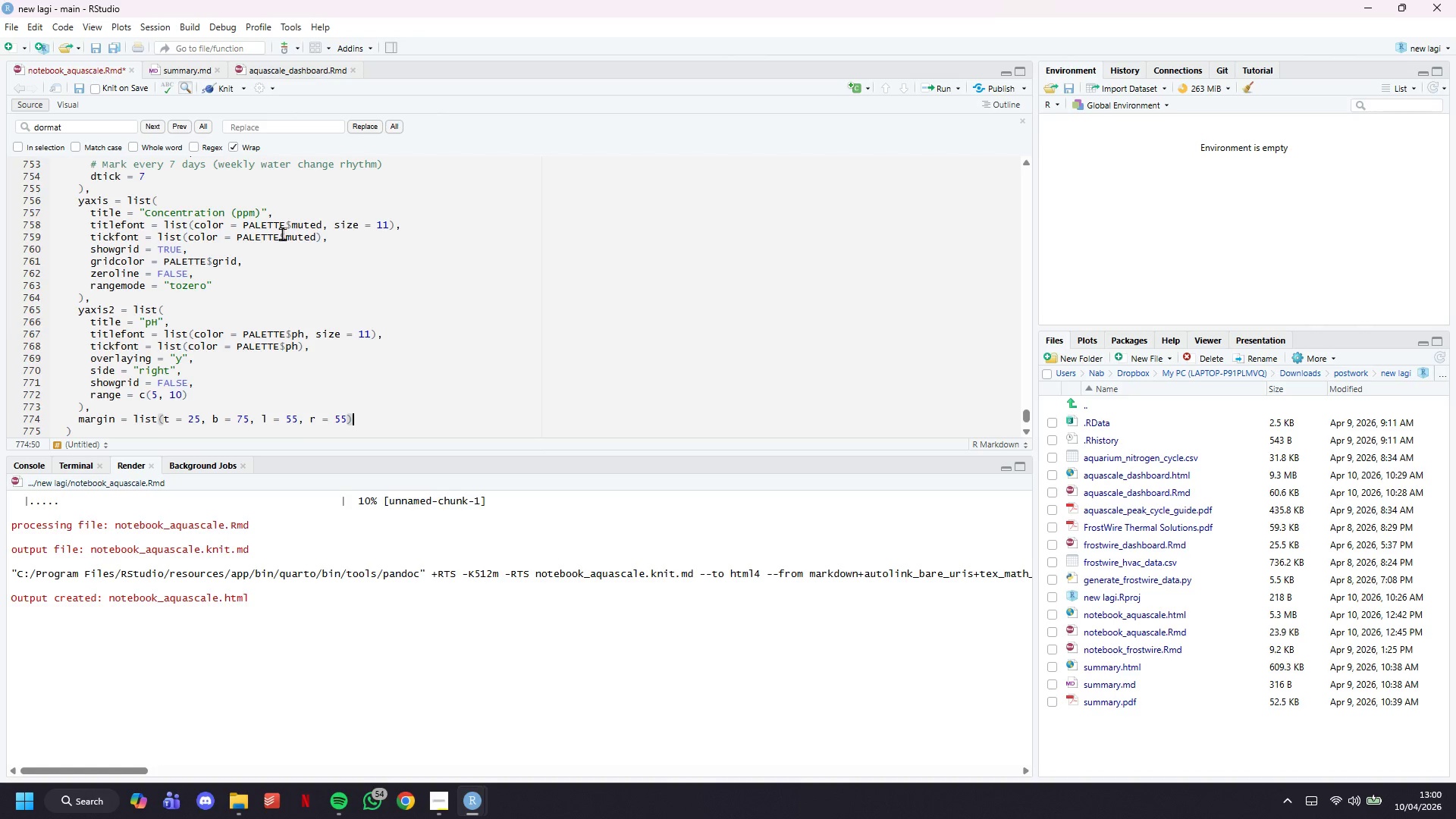 
key(Comma)
 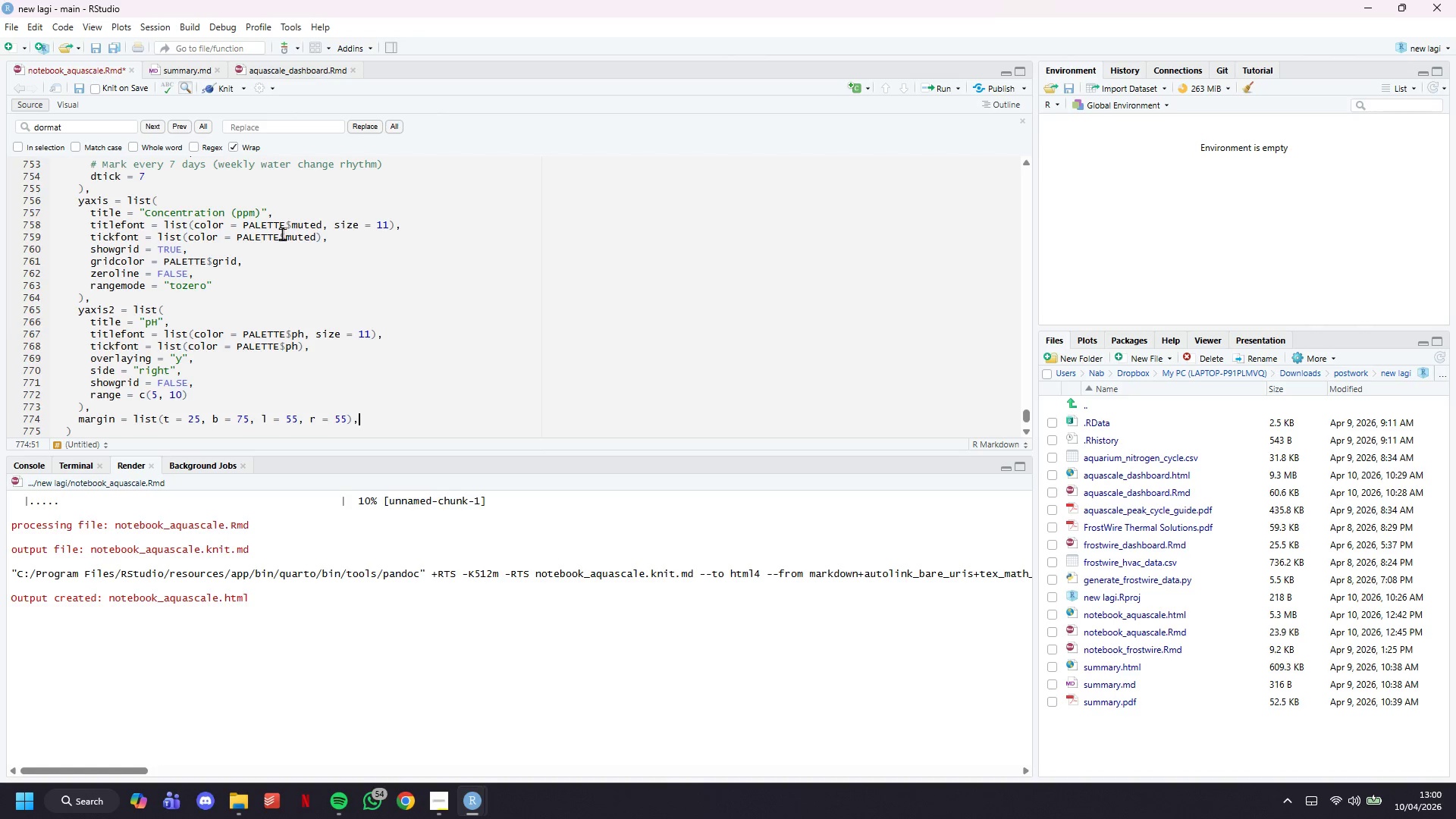 
key(Enter)
 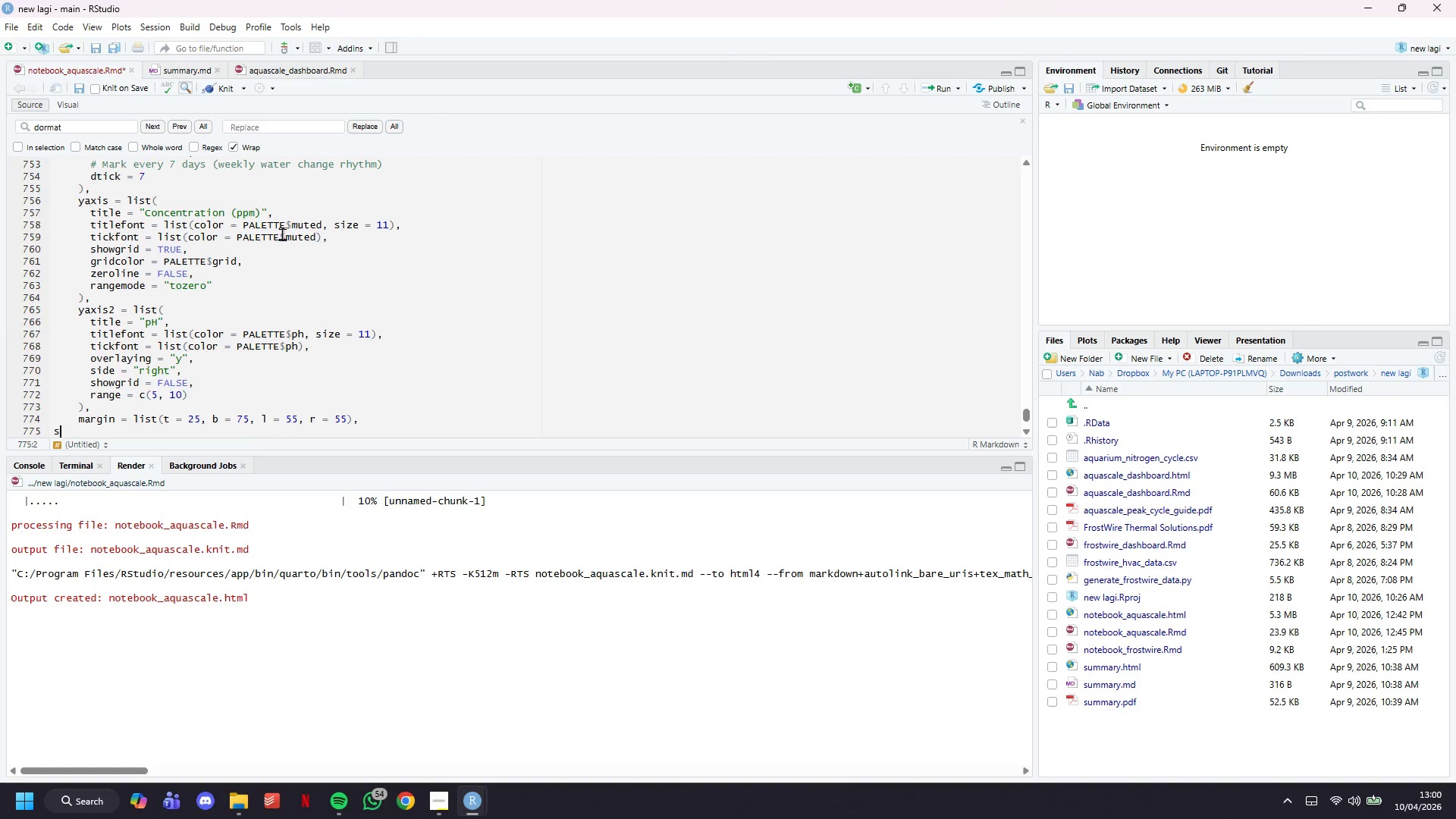 
type(shapes = )
 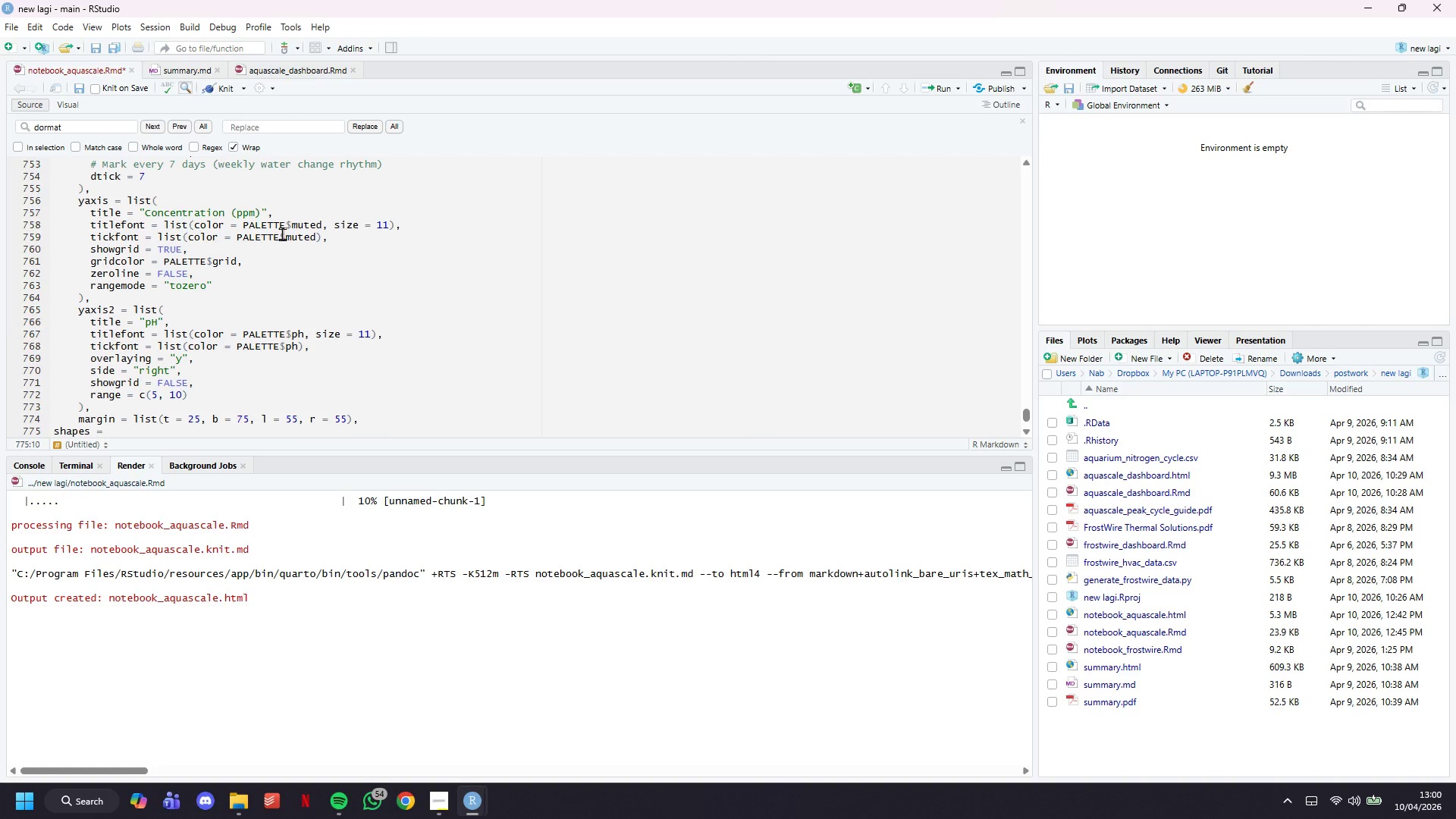 
key(ArrowLeft)
 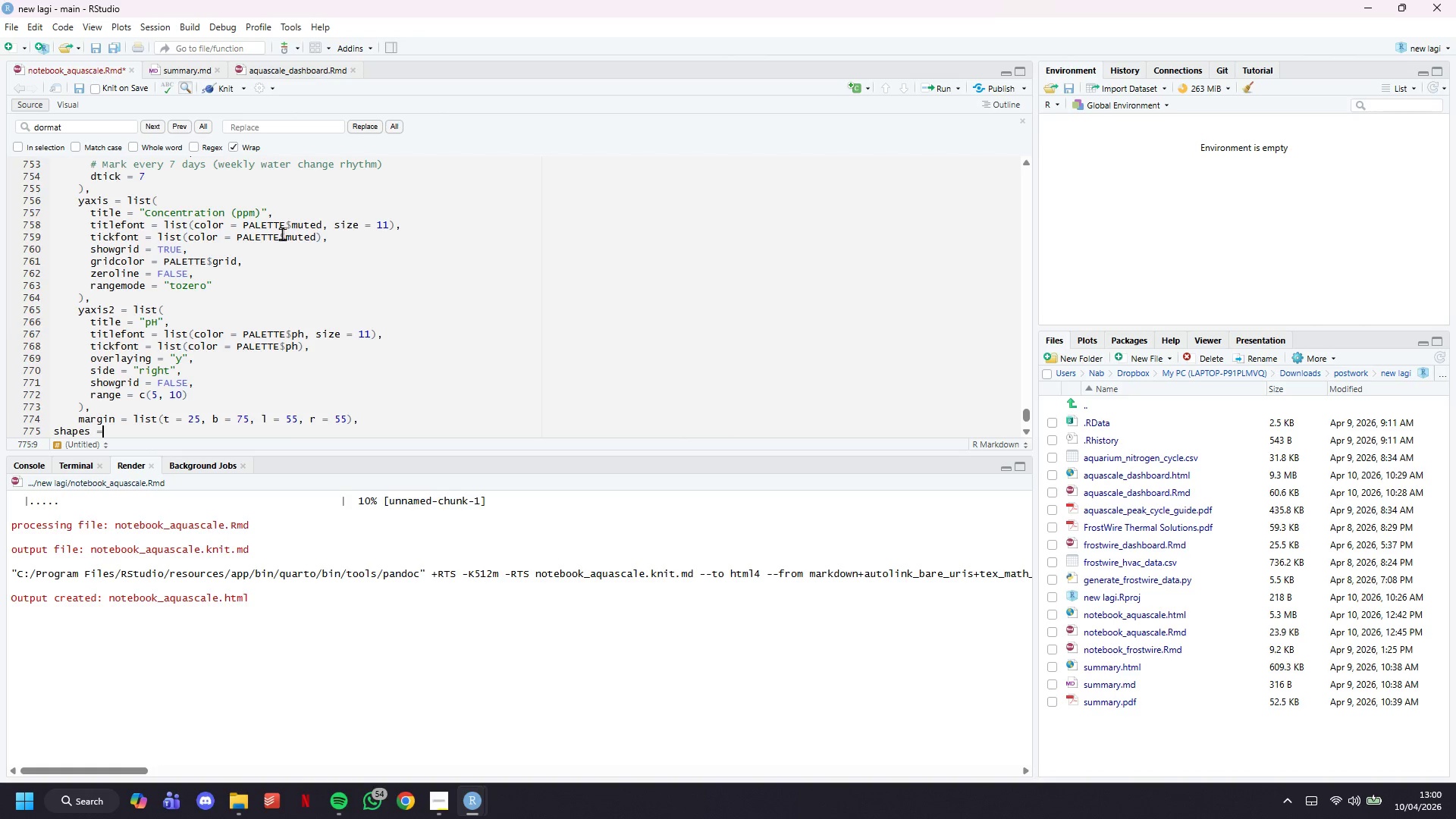 
key(ArrowLeft)
 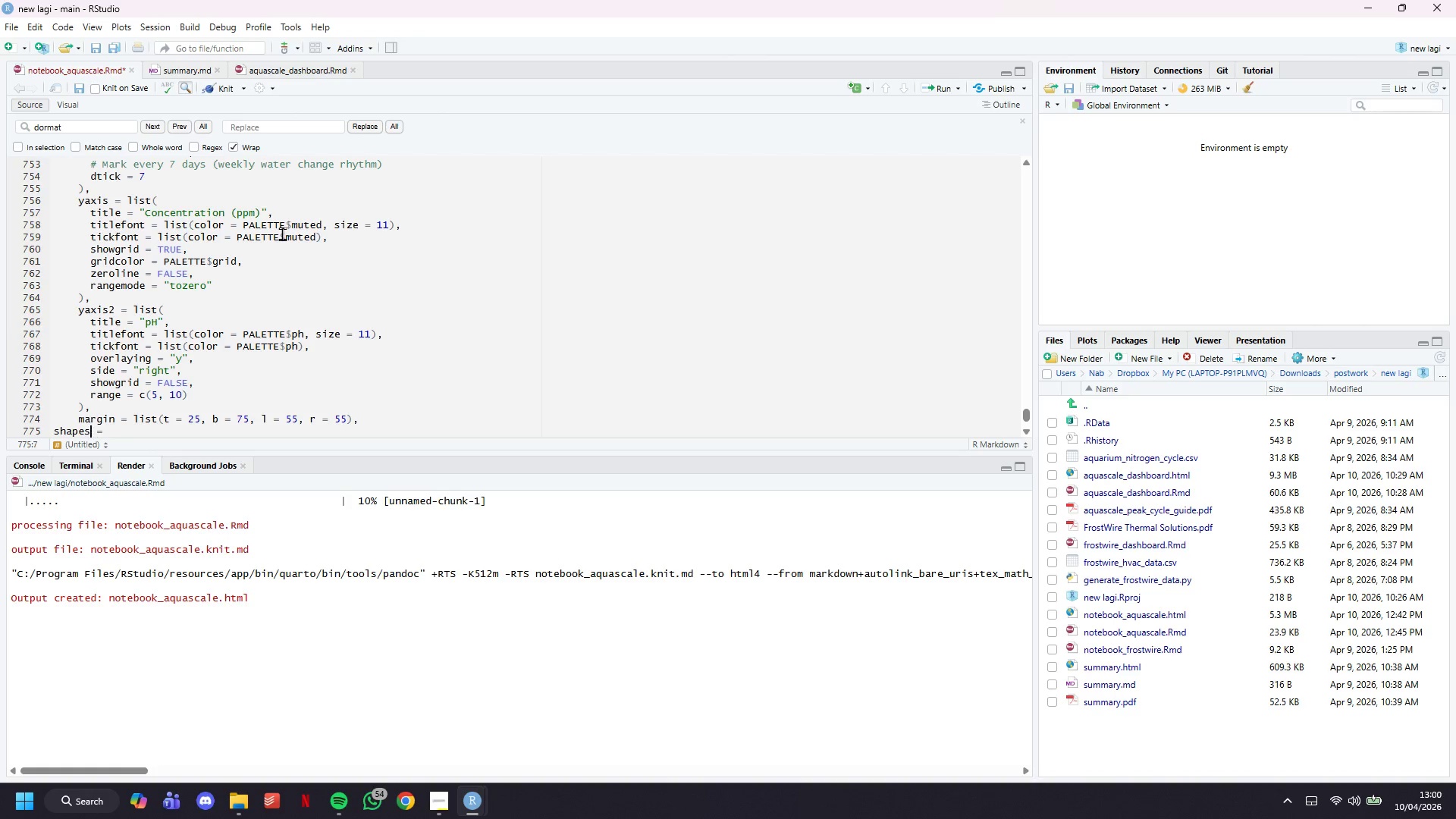 
key(ArrowLeft)
 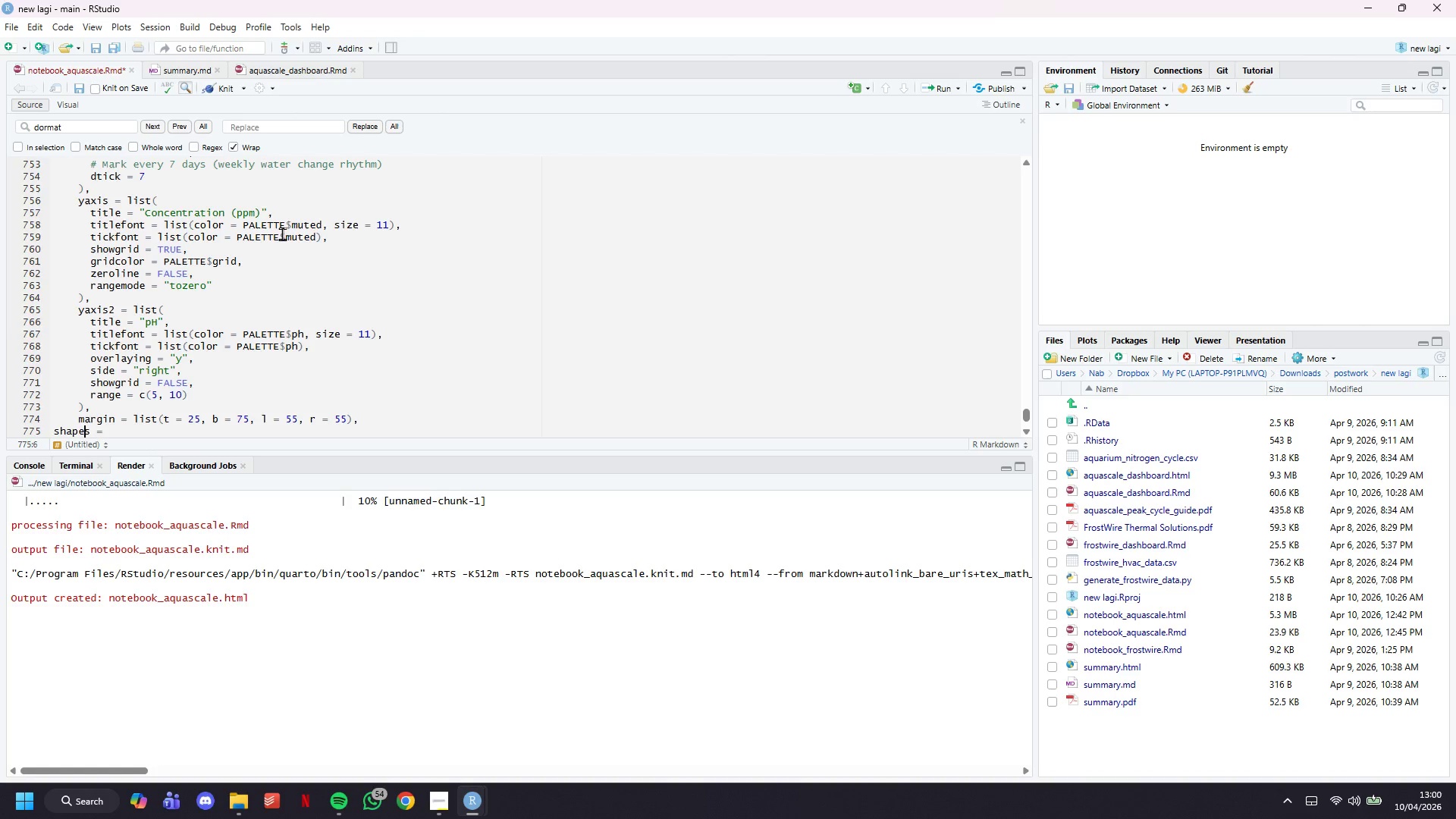 
key(ArrowLeft)
 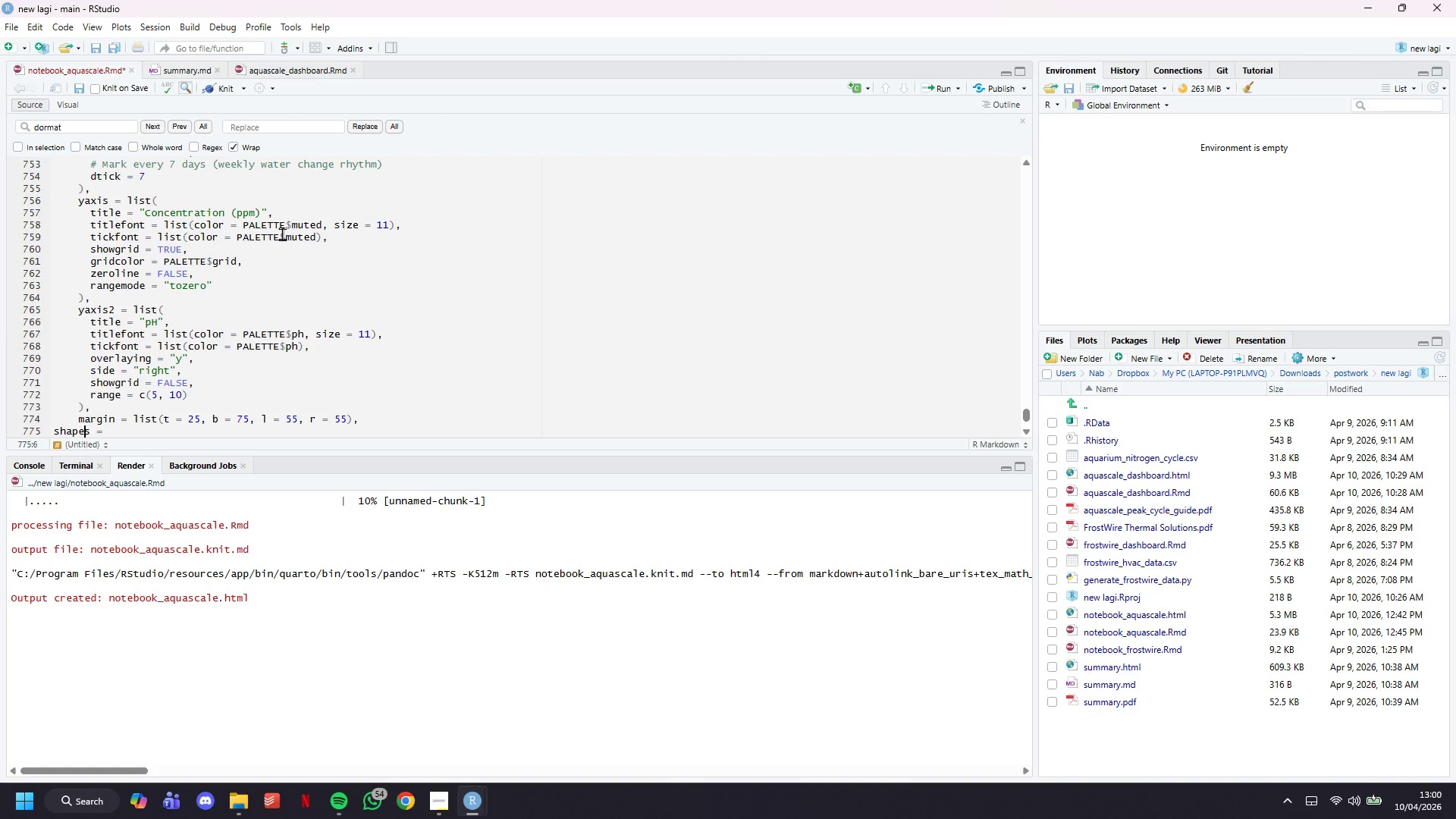 
key(ArrowLeft)
 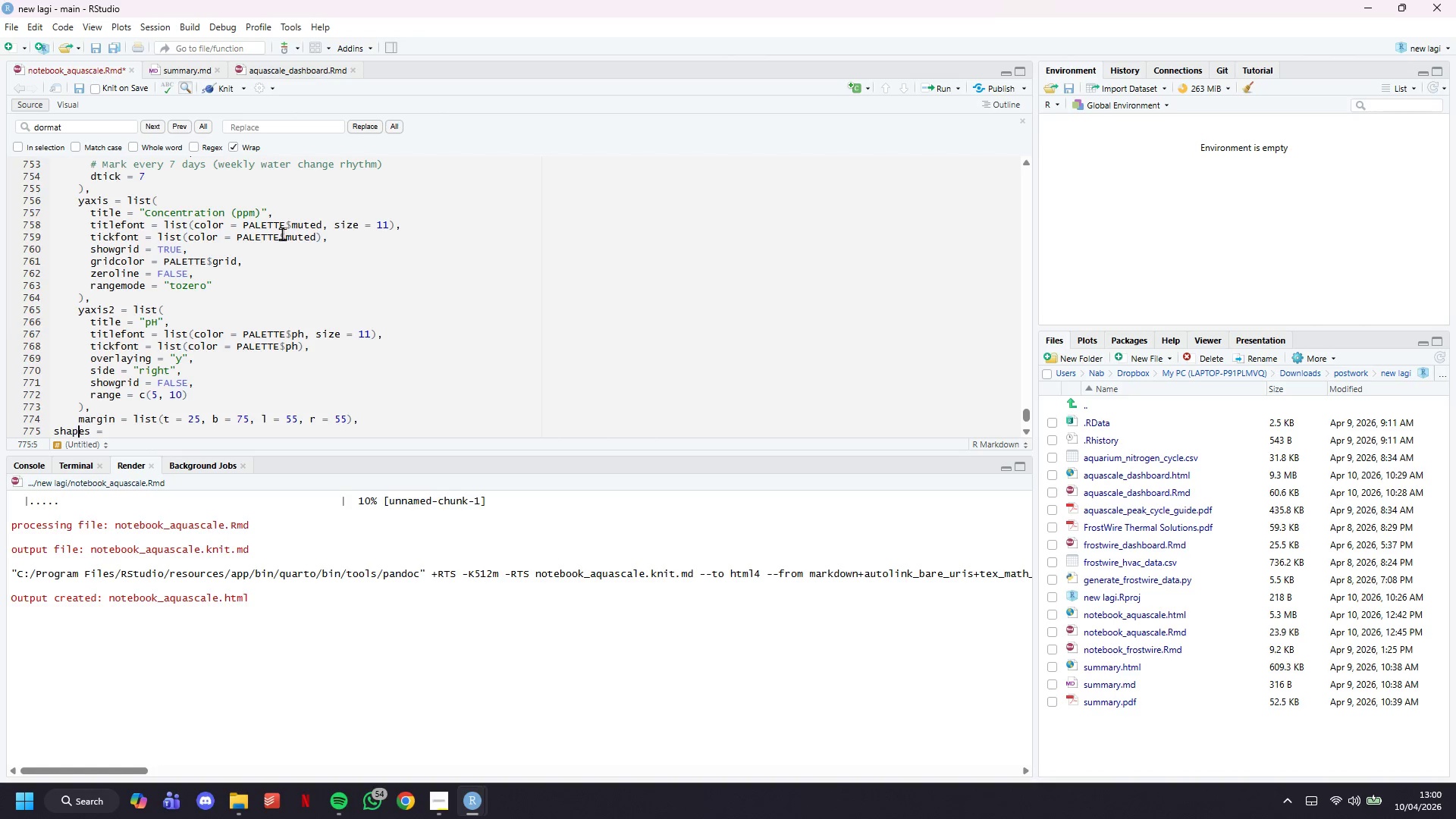 
key(ArrowLeft)
 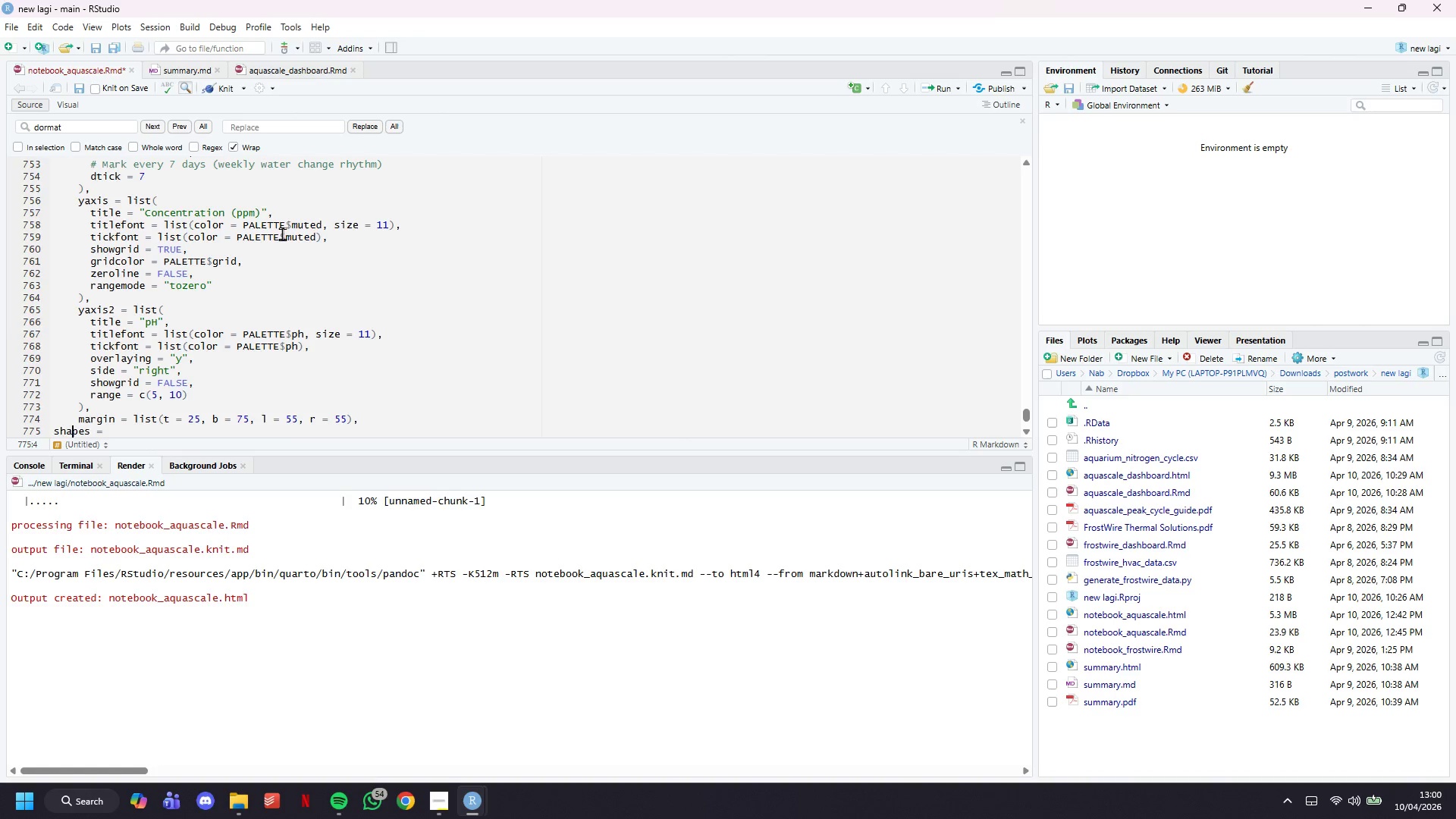 
key(ArrowLeft)
 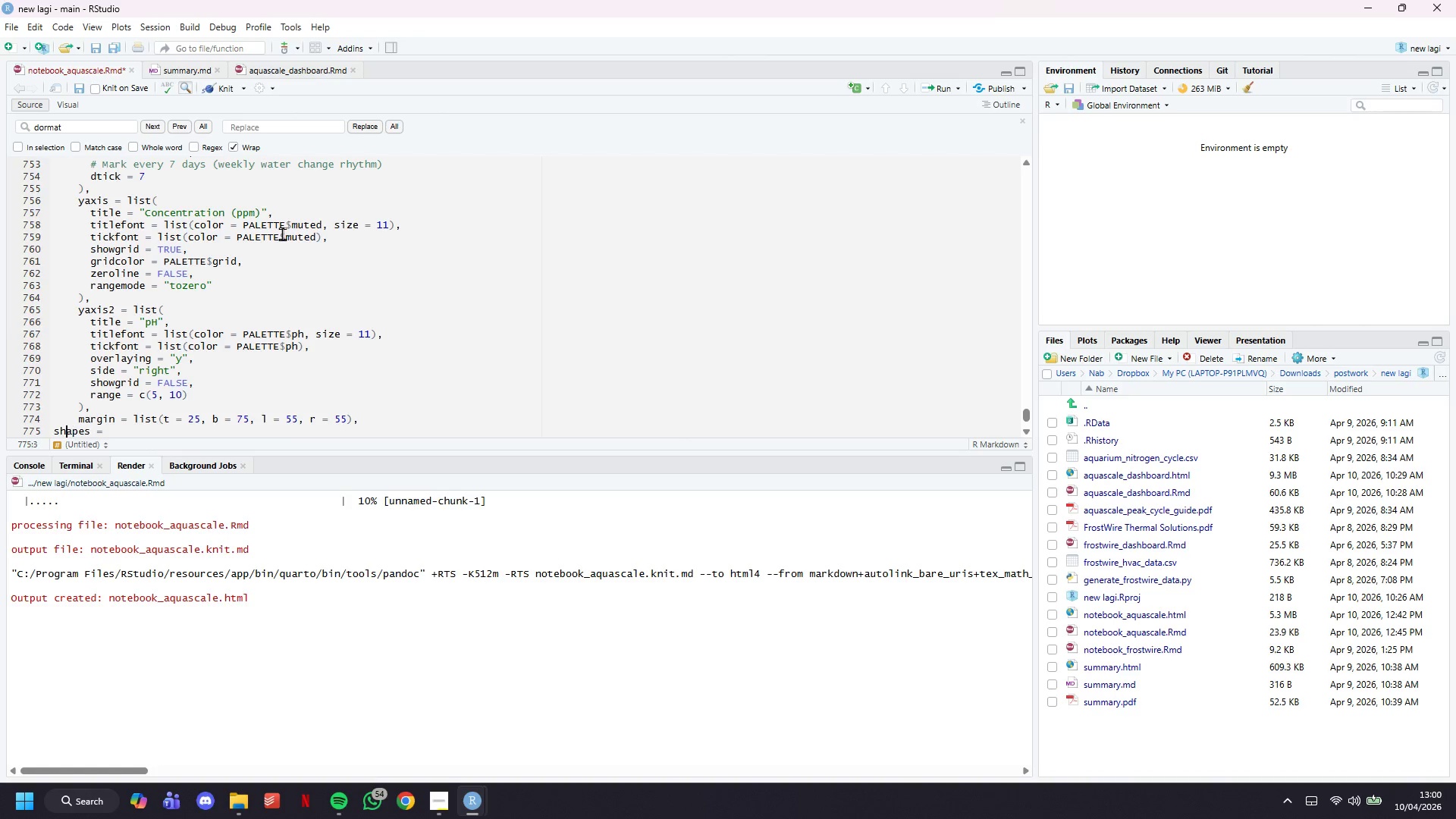 
key(ArrowLeft)
 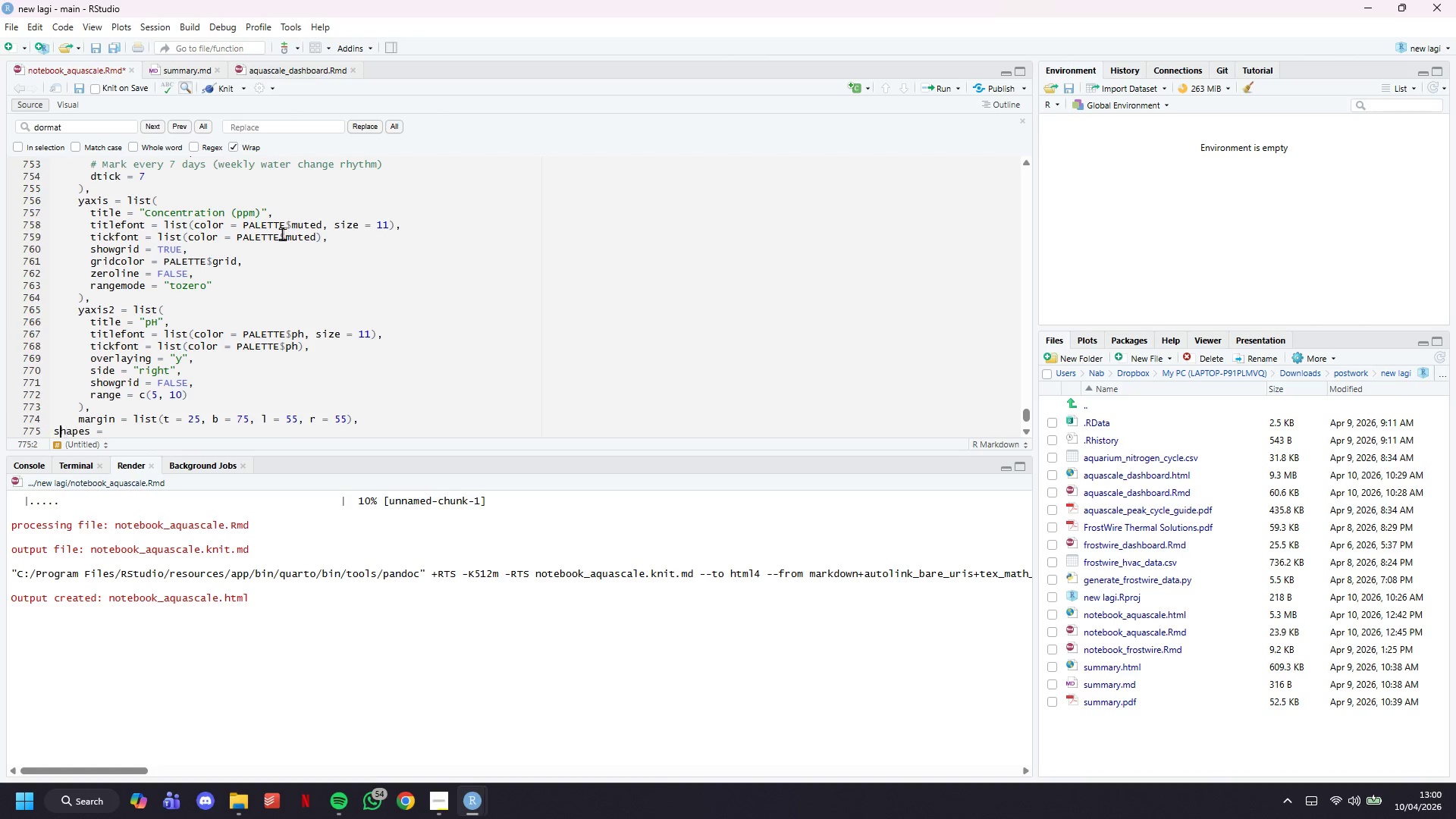 
key(ArrowLeft)
 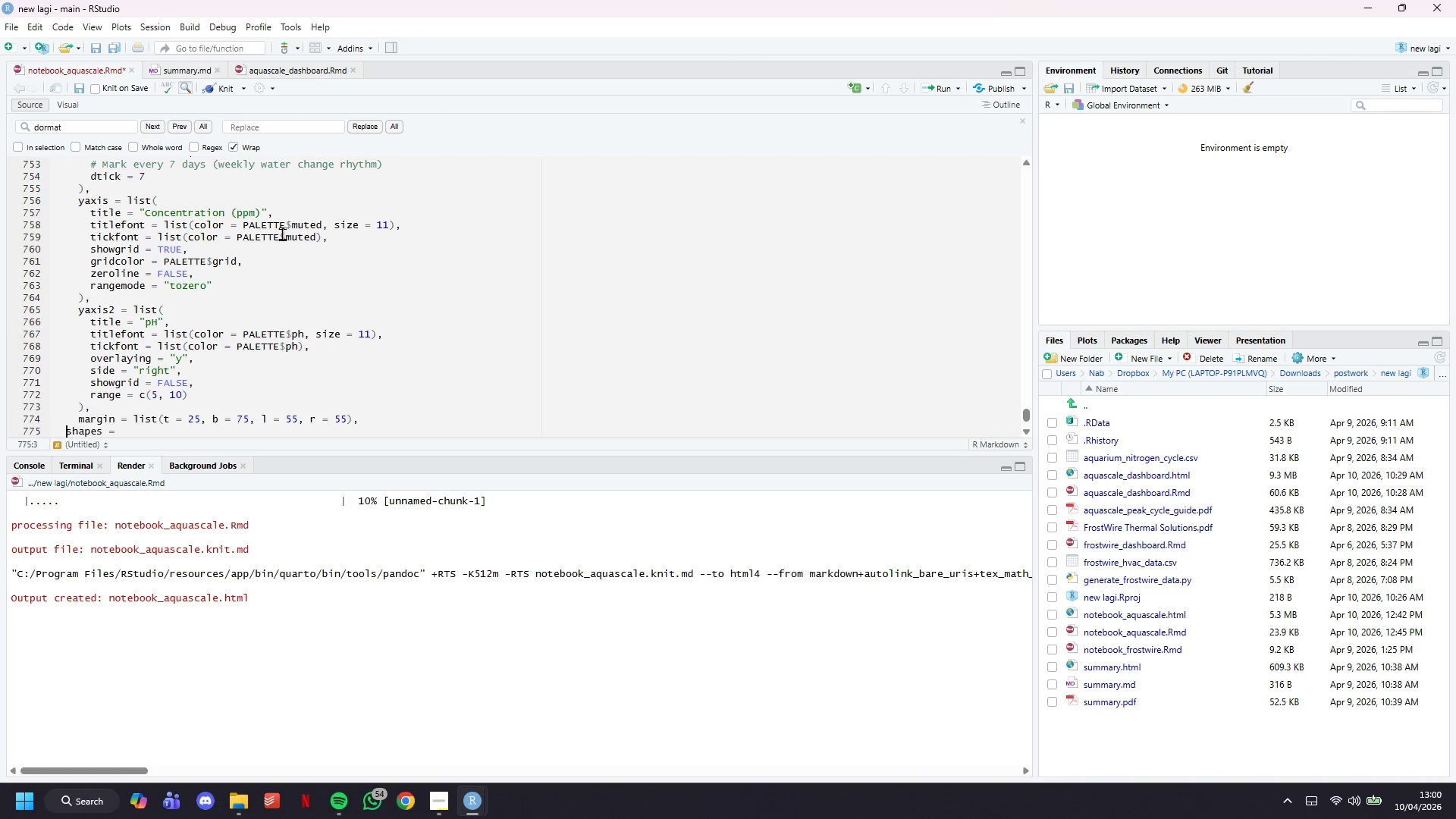 
key(Tab)
 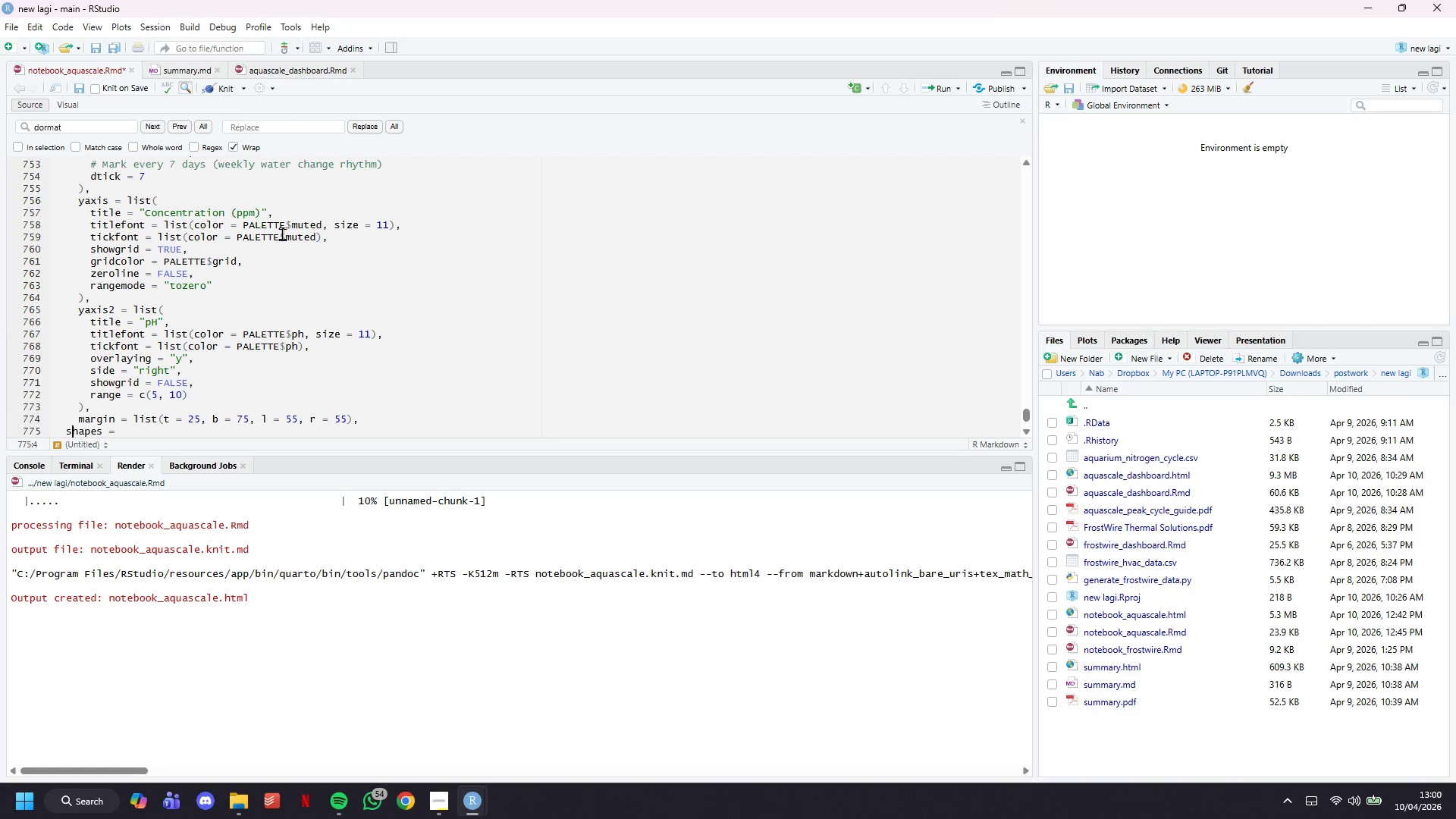 
key(ArrowRight)
 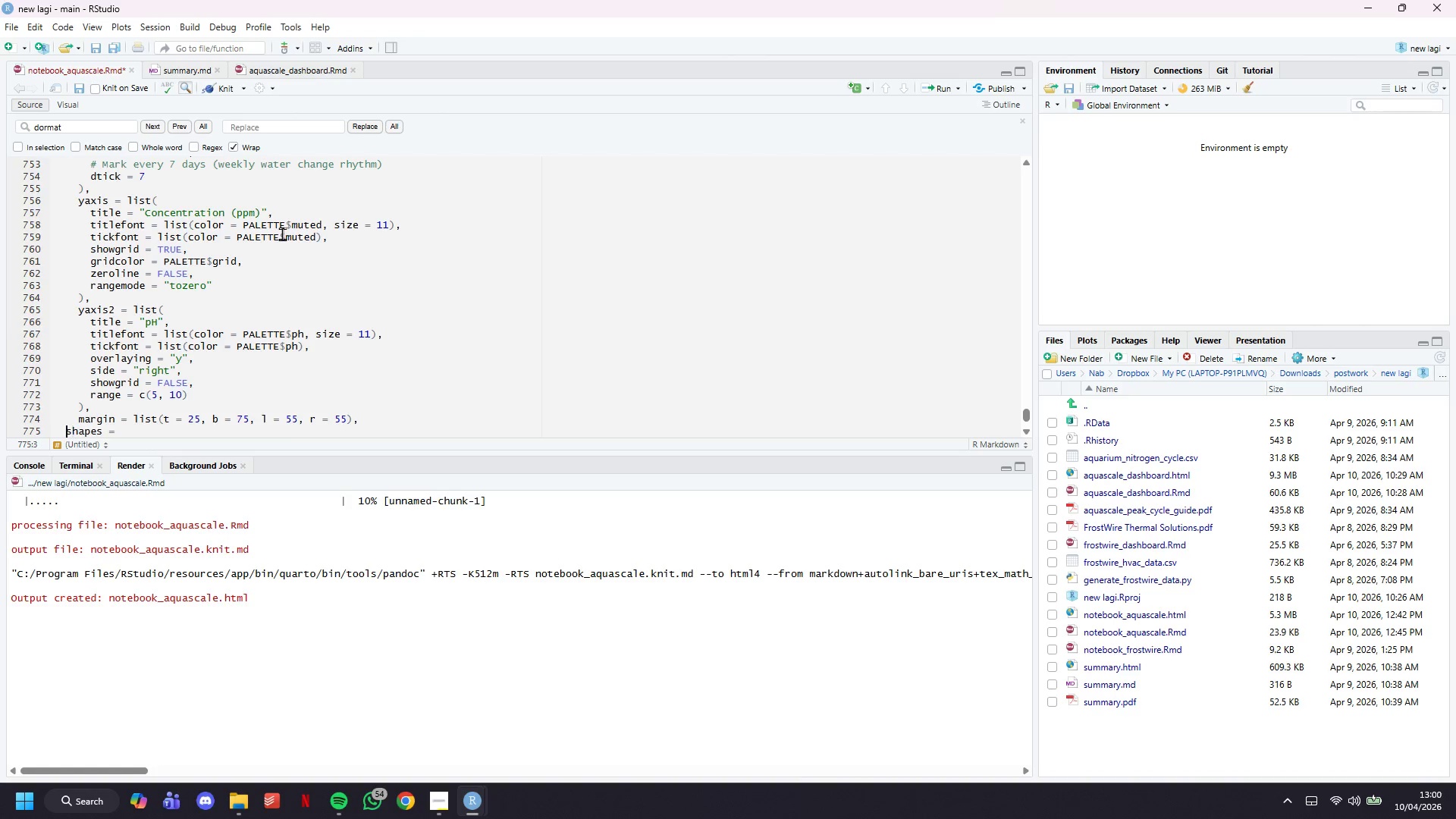 
key(ArrowLeft)
 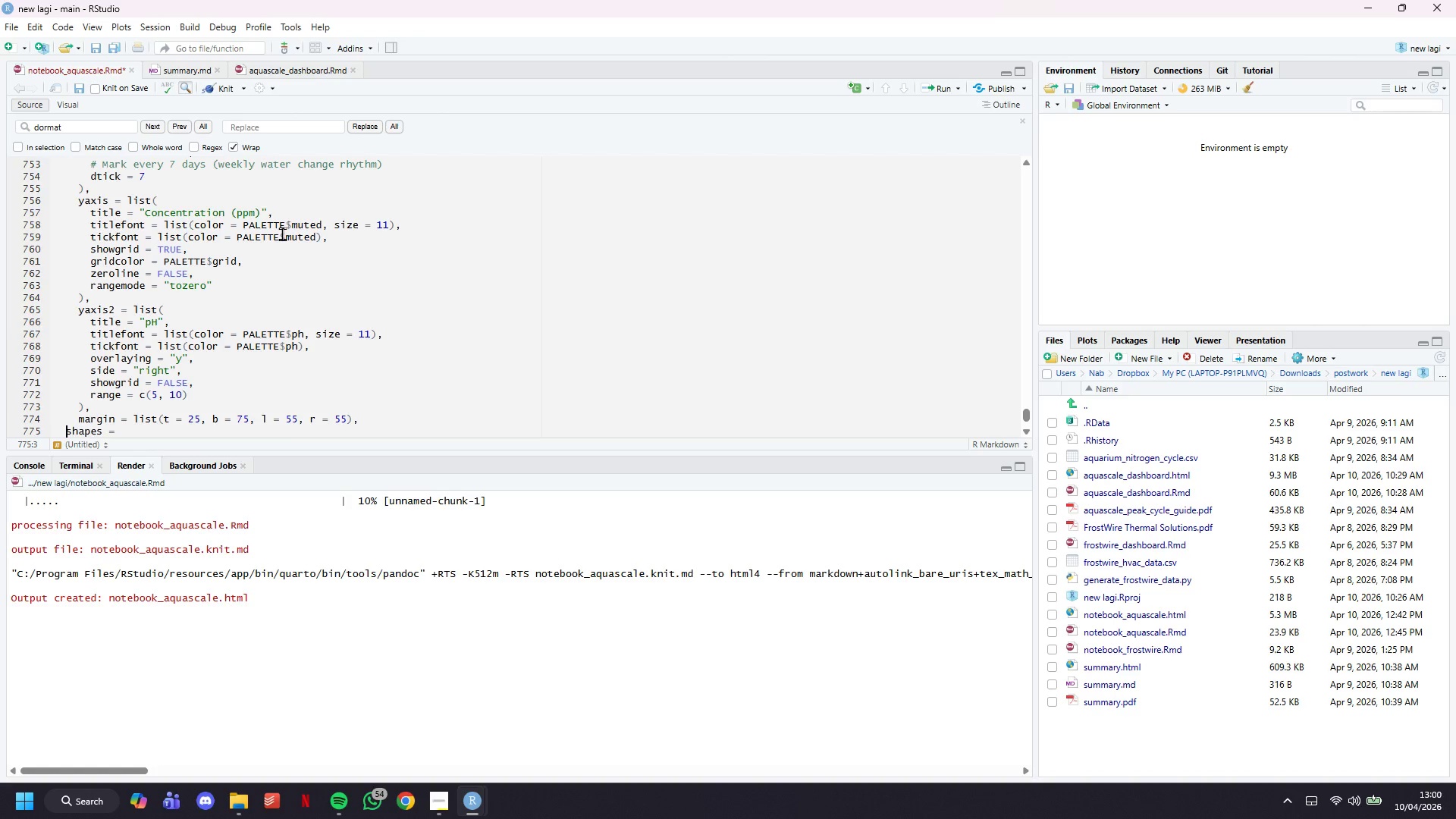 
key(Tab)
 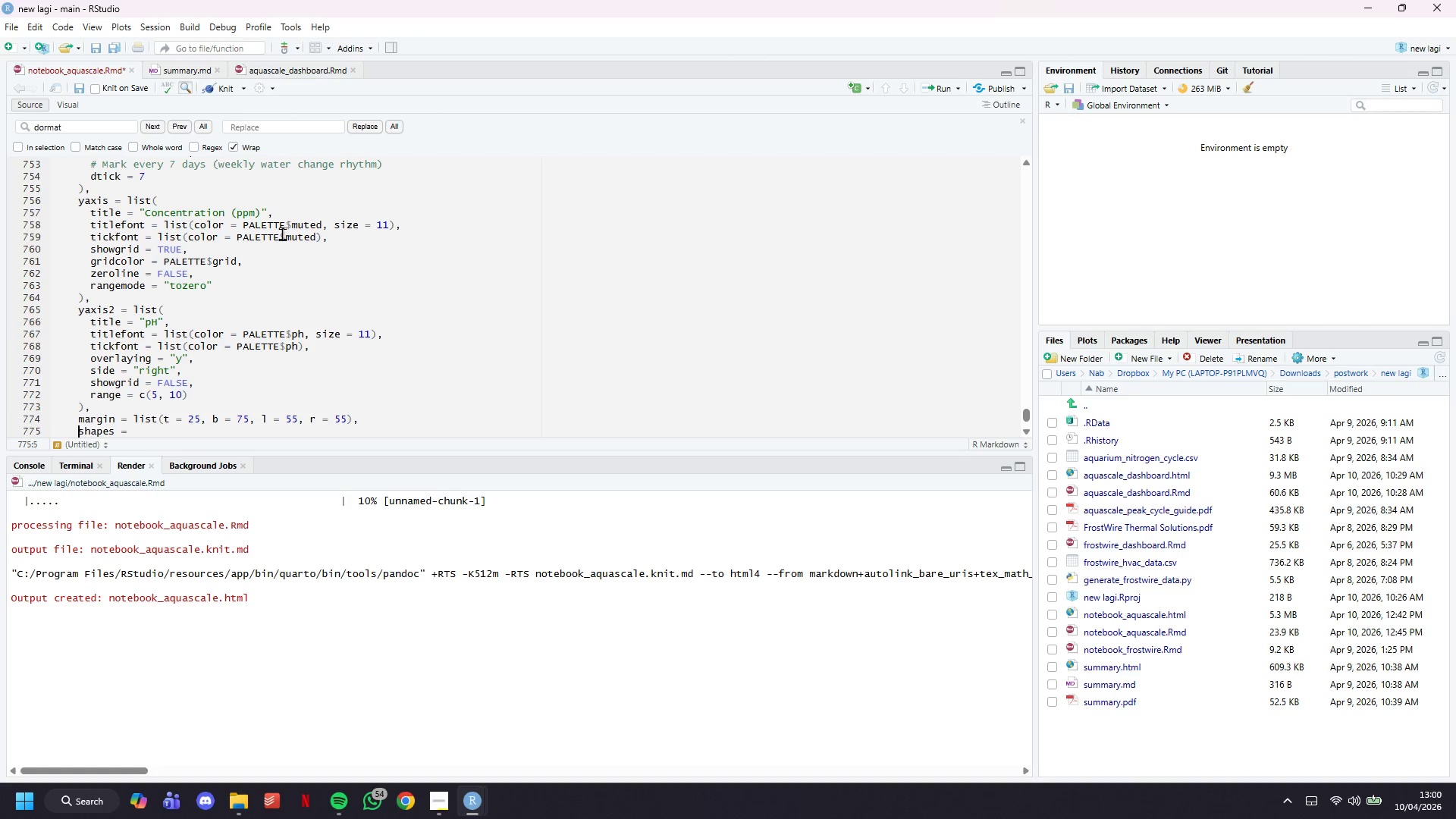 
key(ArrowRight)
 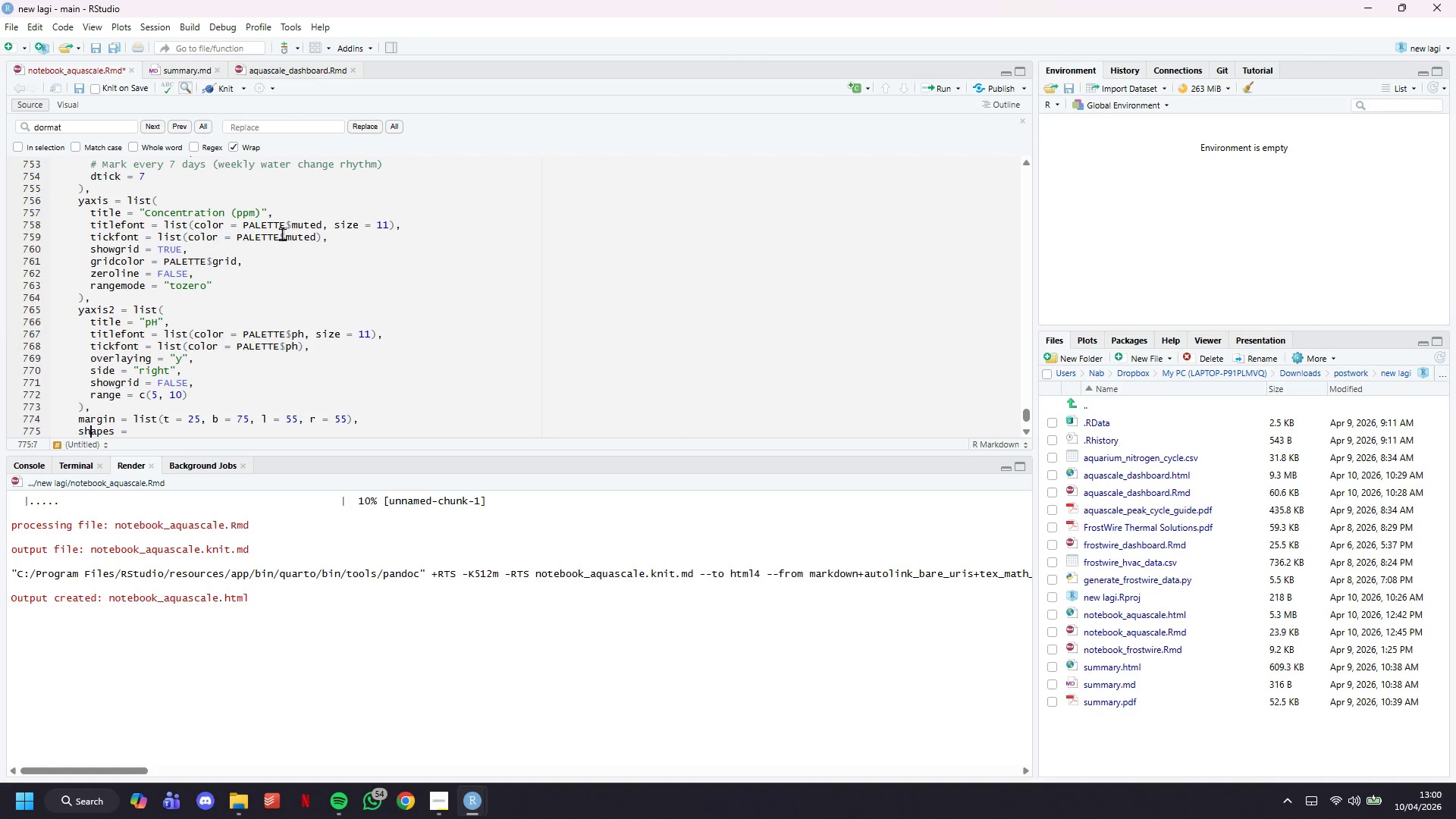 
key(ArrowRight)
 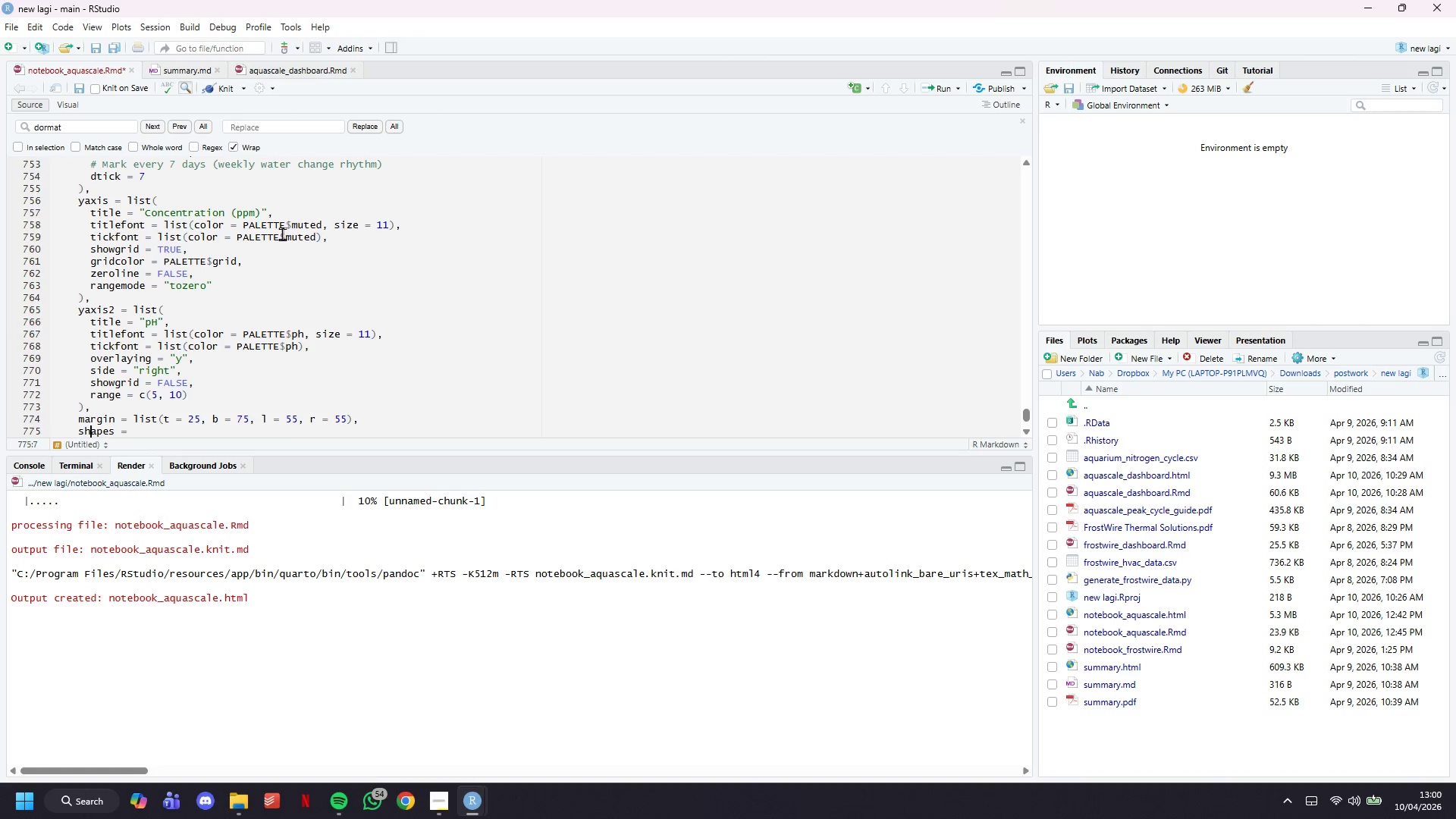 
key(ArrowRight)
 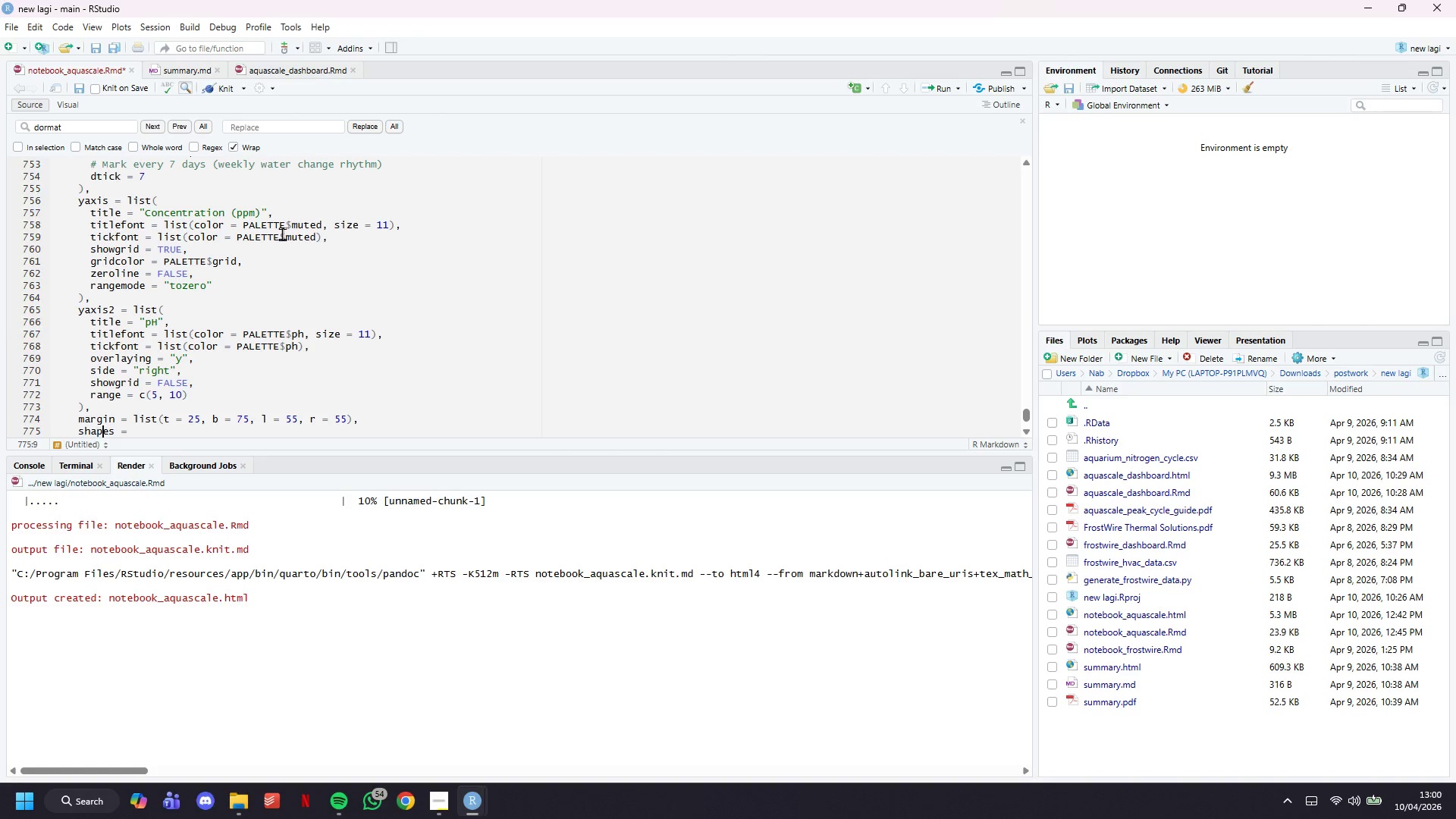 
key(ArrowRight)
 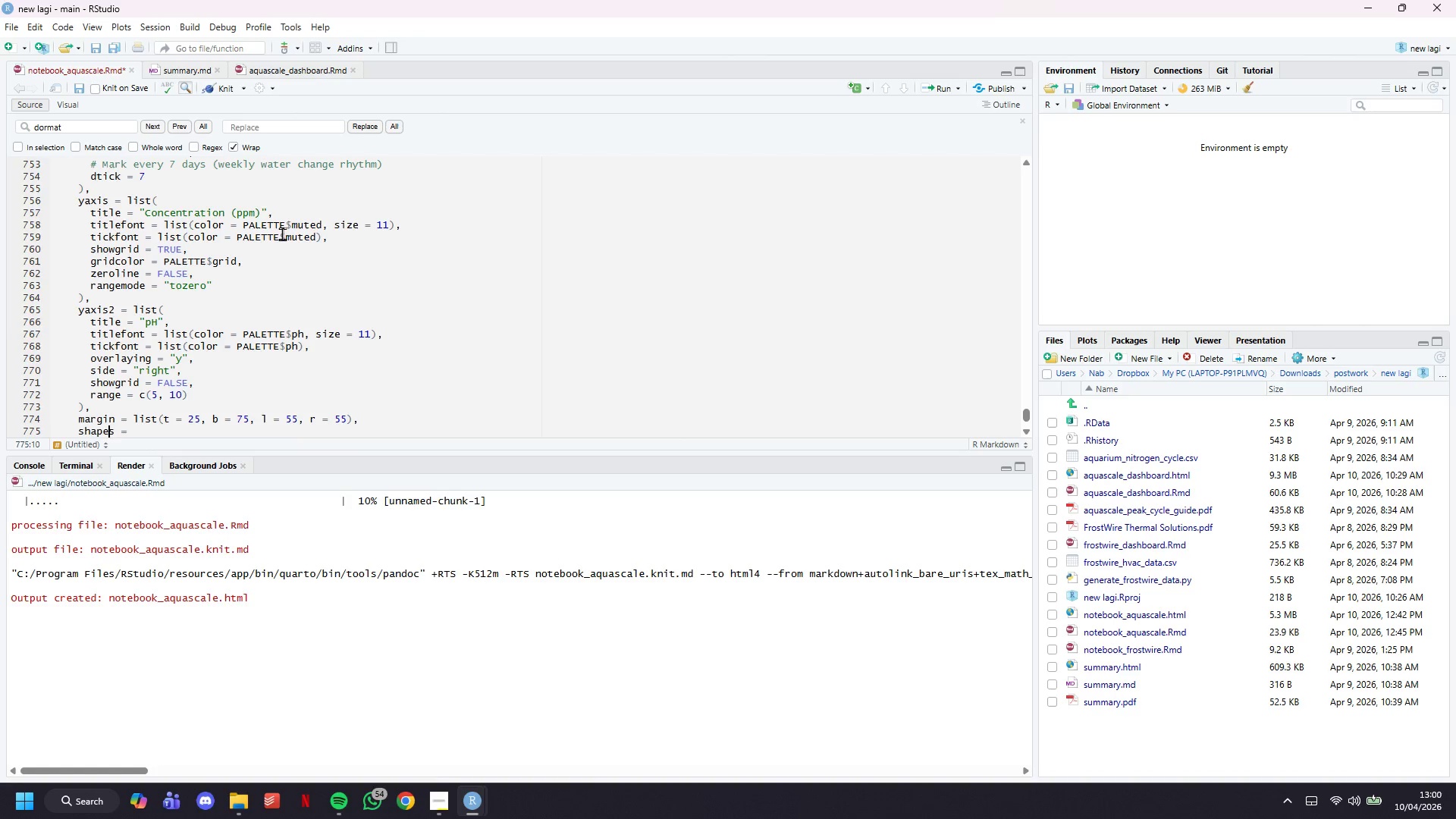 
key(ArrowRight)
 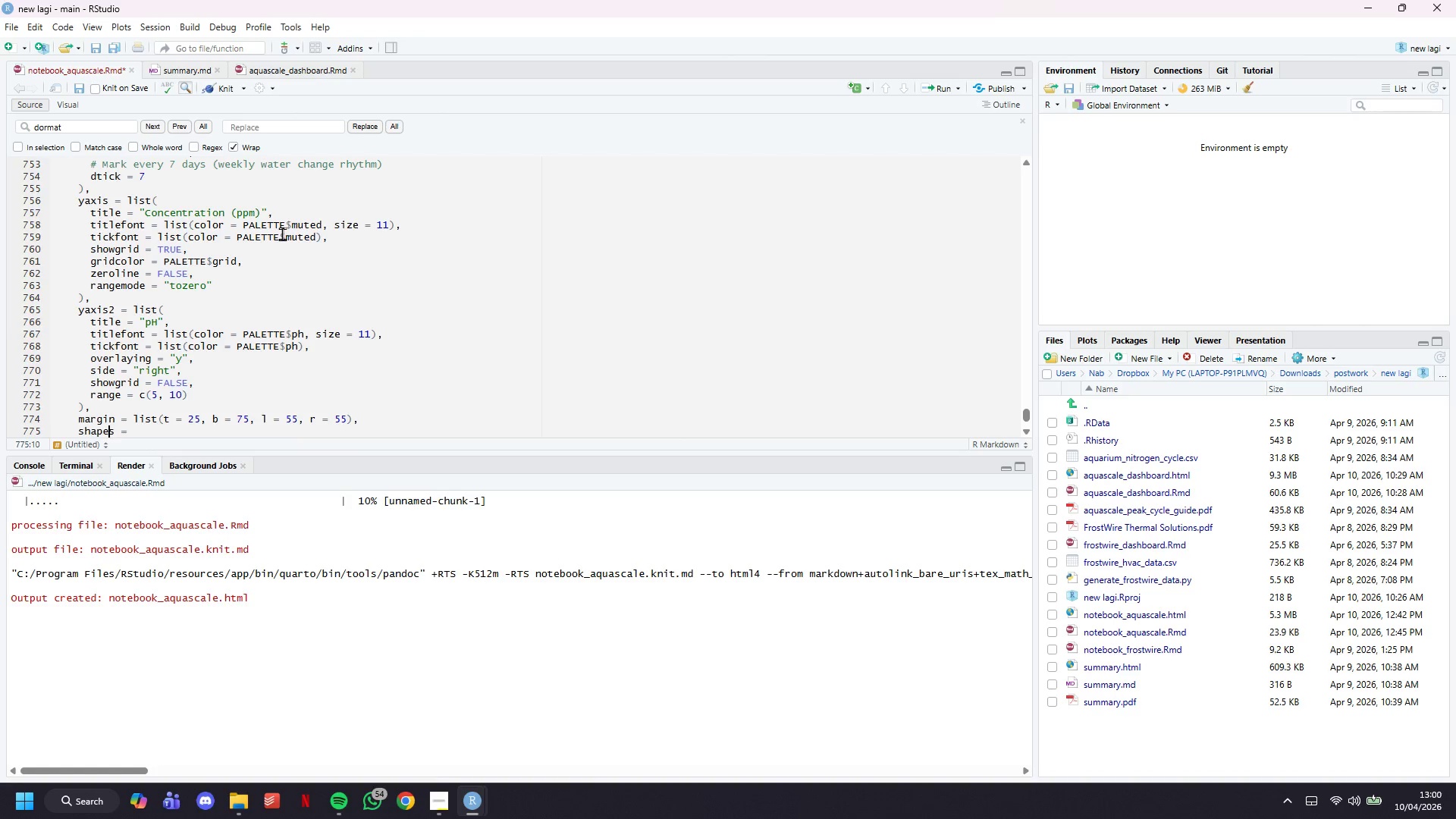 
key(ArrowRight)
 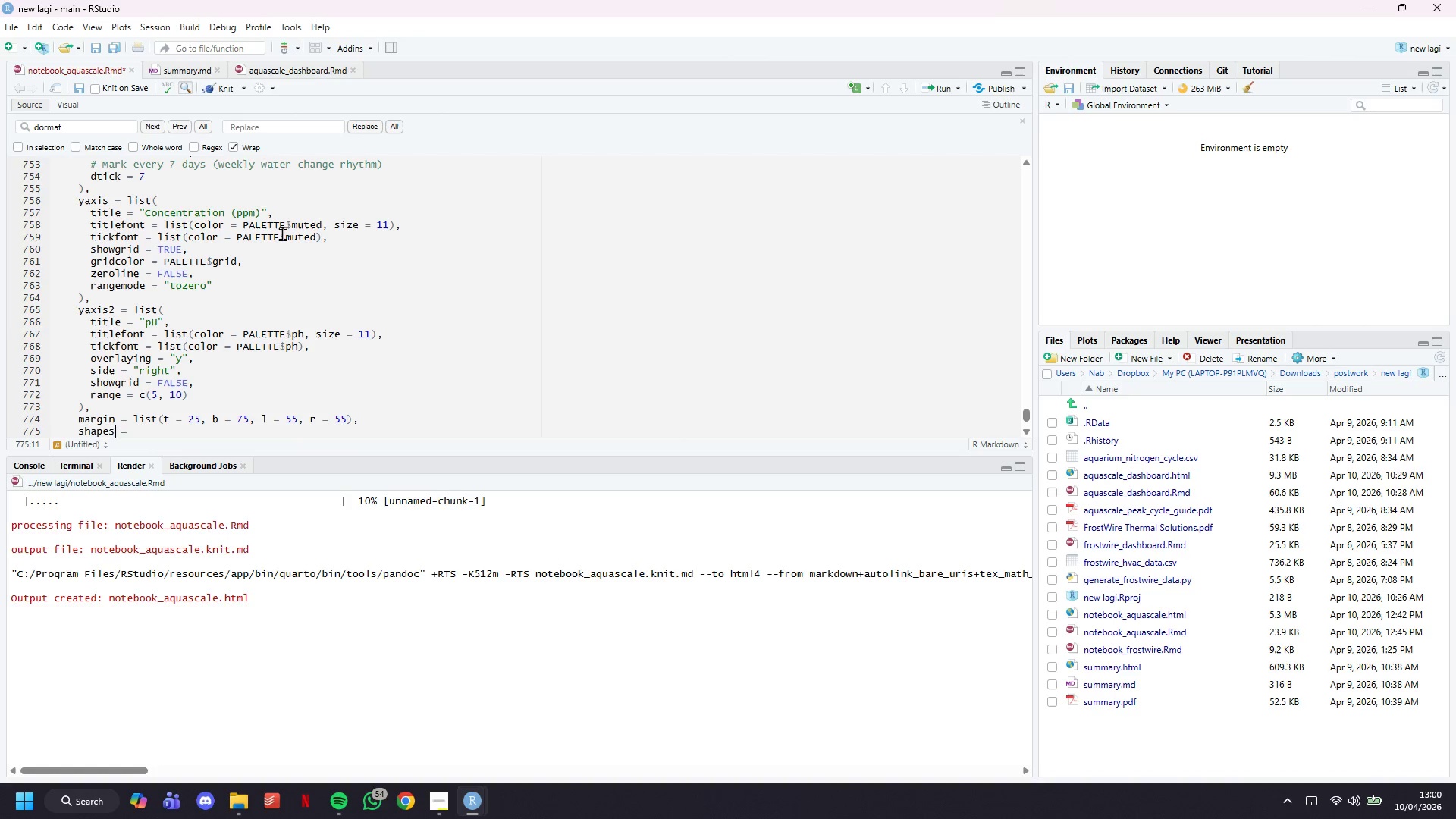 
key(ArrowRight)
 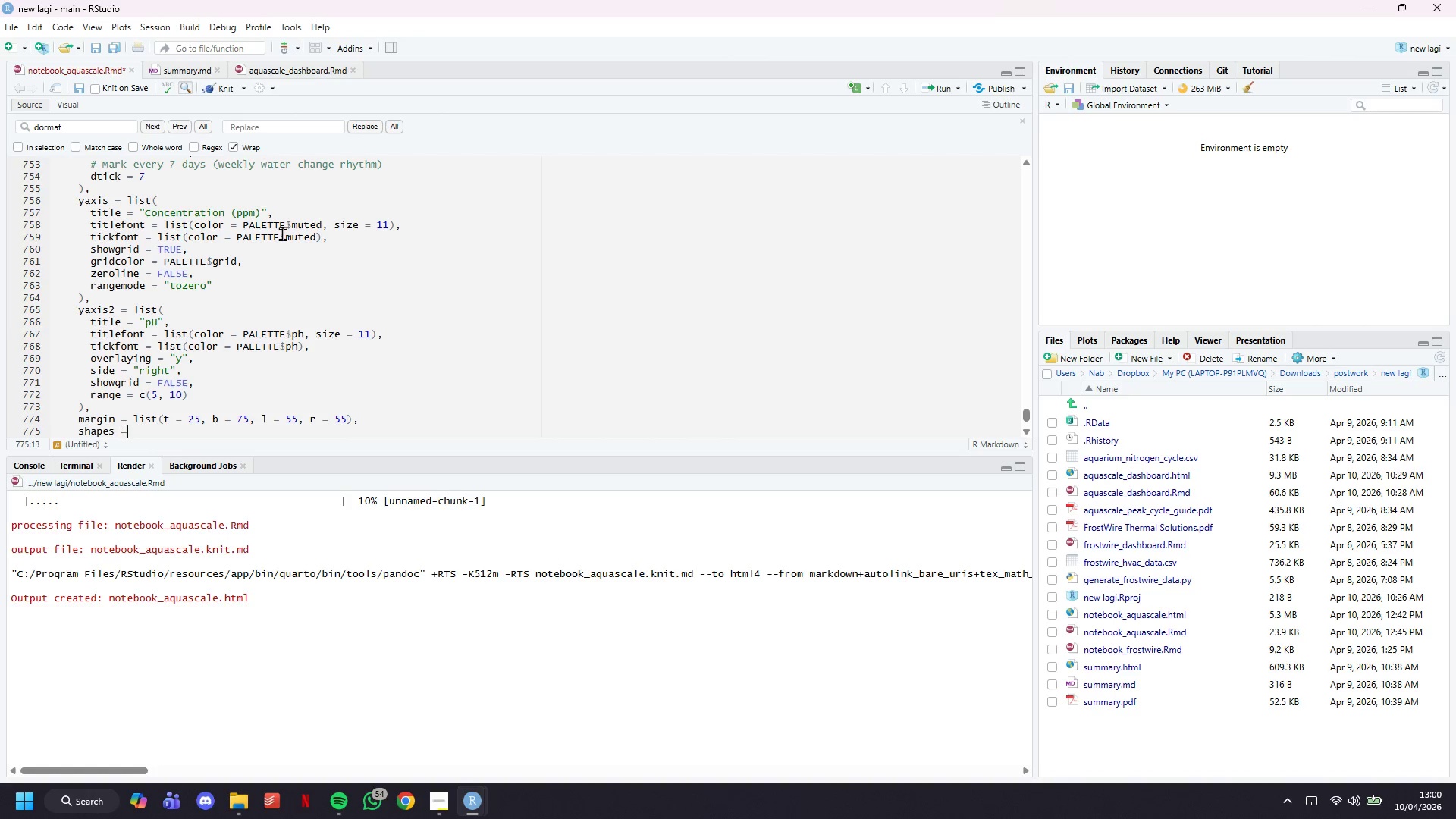 
key(ArrowRight)
 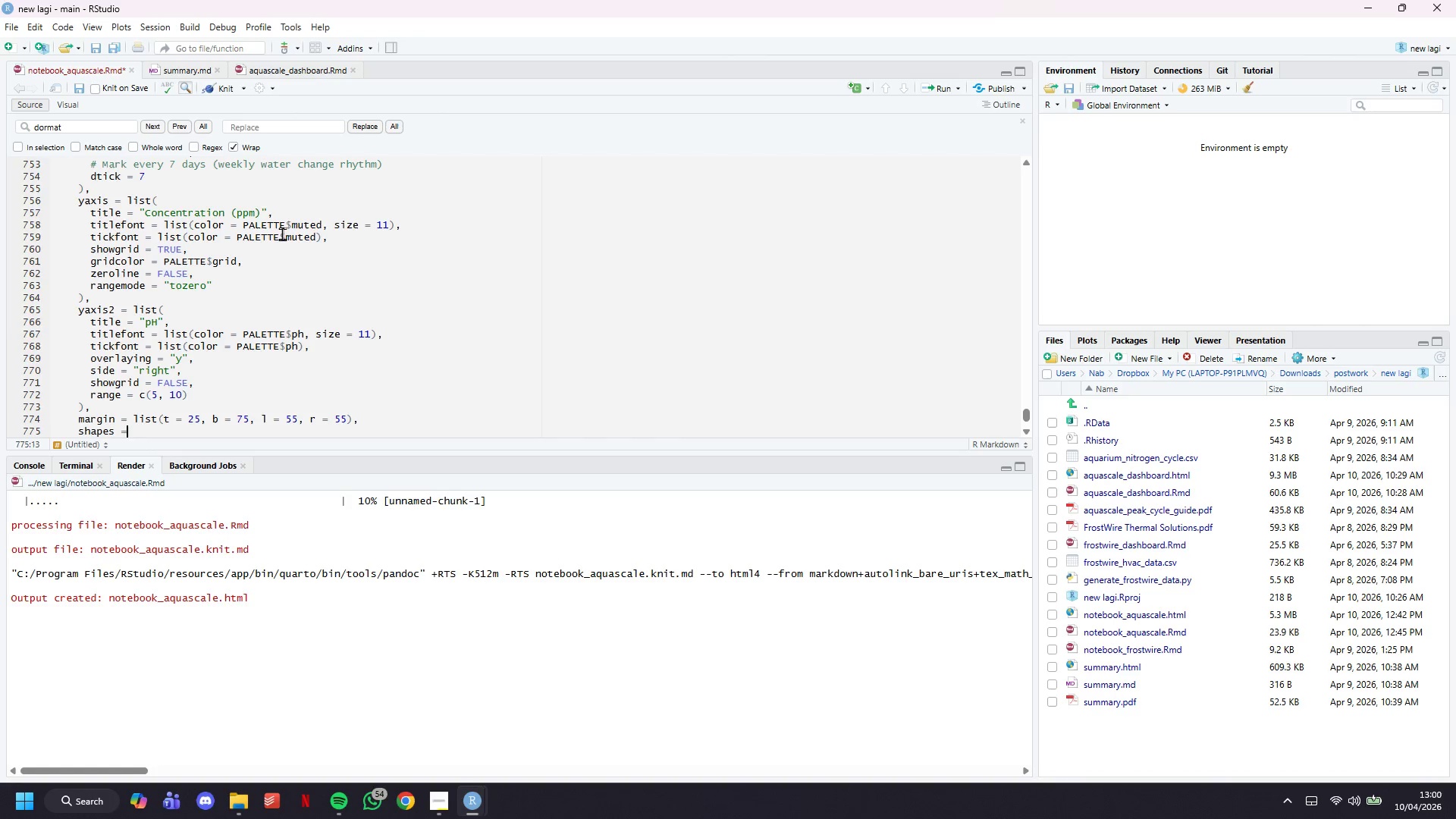 
type( list()
 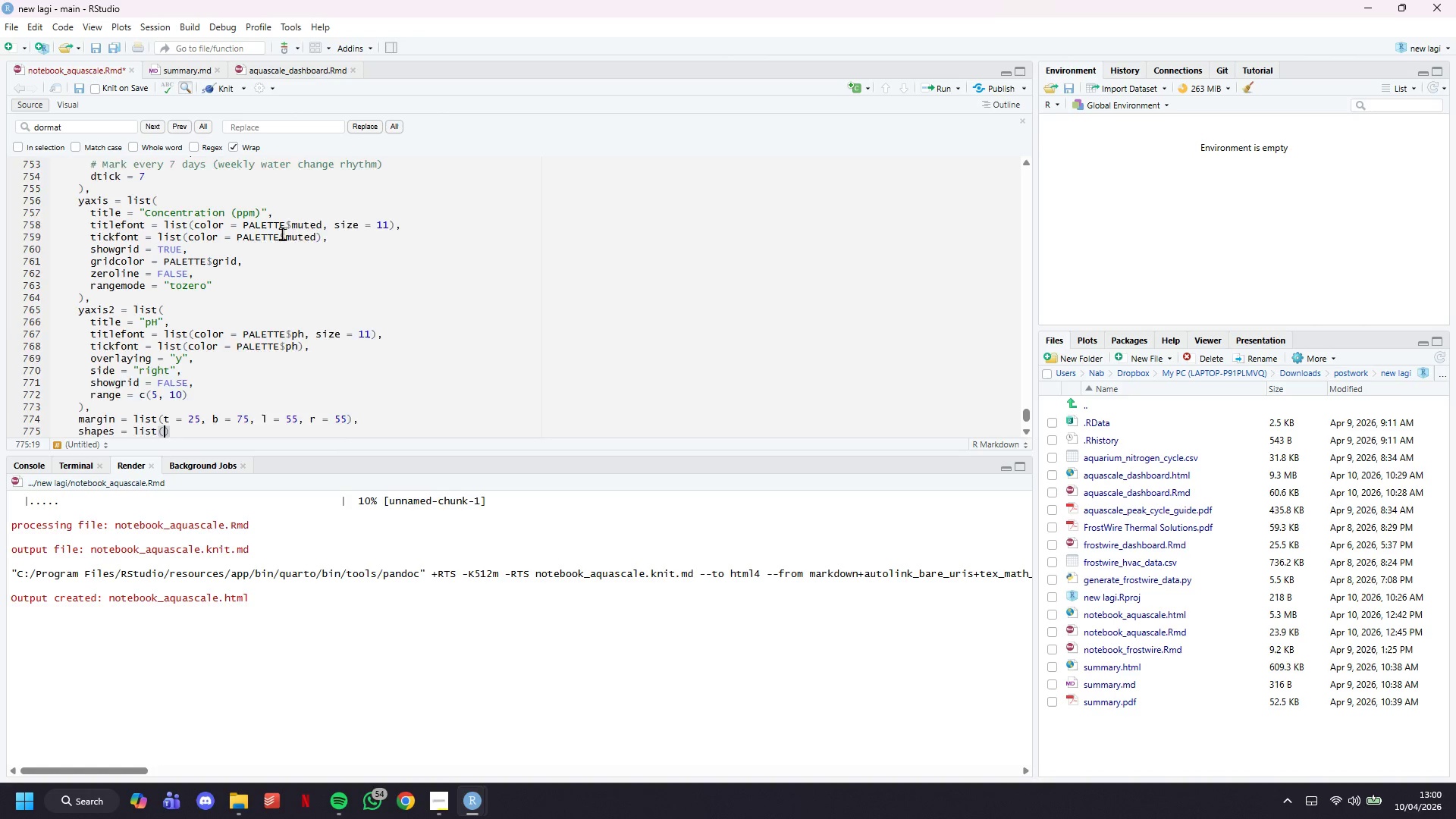 
key(Enter)
 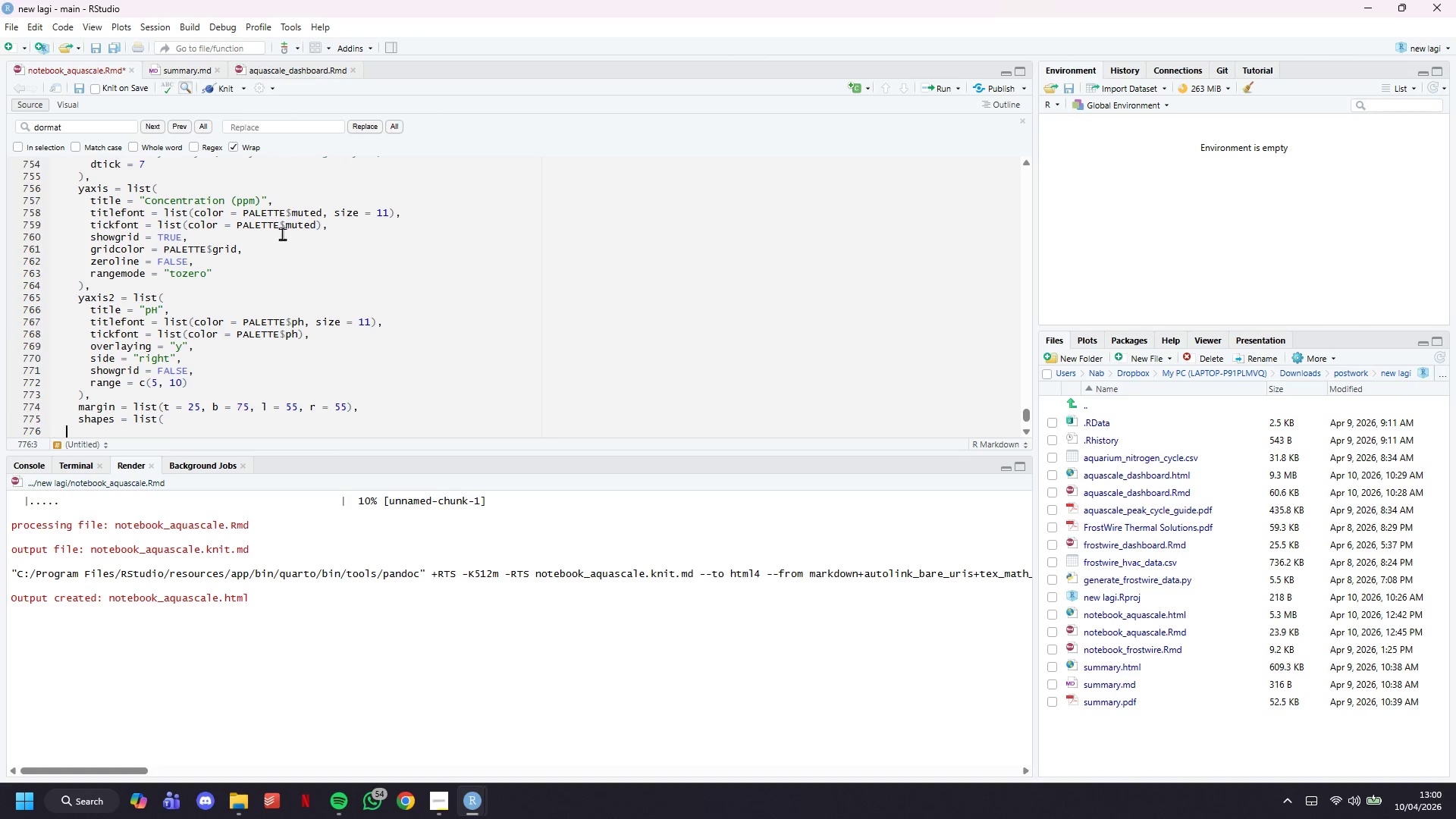 
key(Tab)
key(Tab)
key(Tab)
type(3)
key(Backspace)
type(# Vertical line at dat 7 (first water change)
 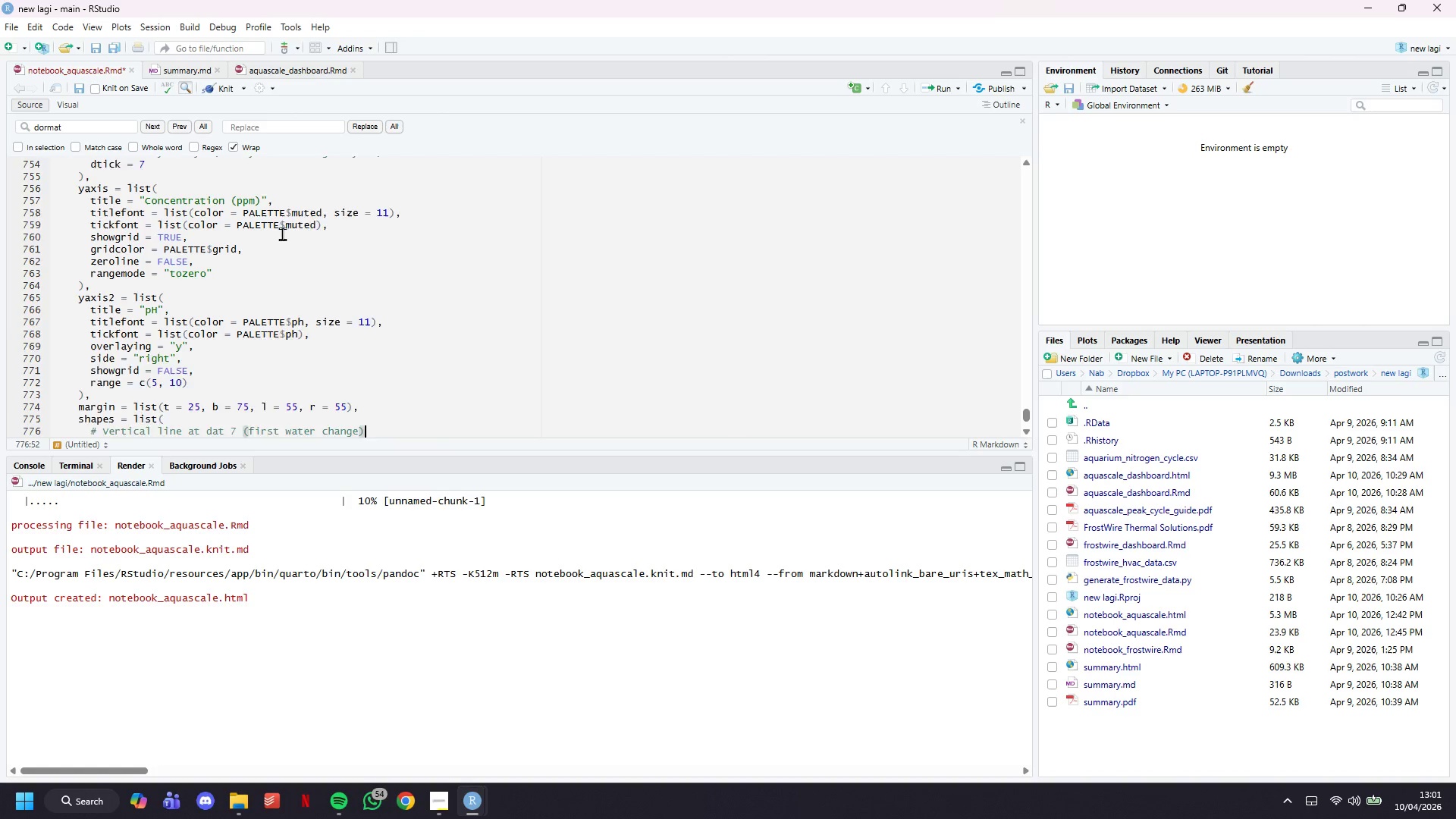 
hold_key(key=CapsLock, duration=0.34)
 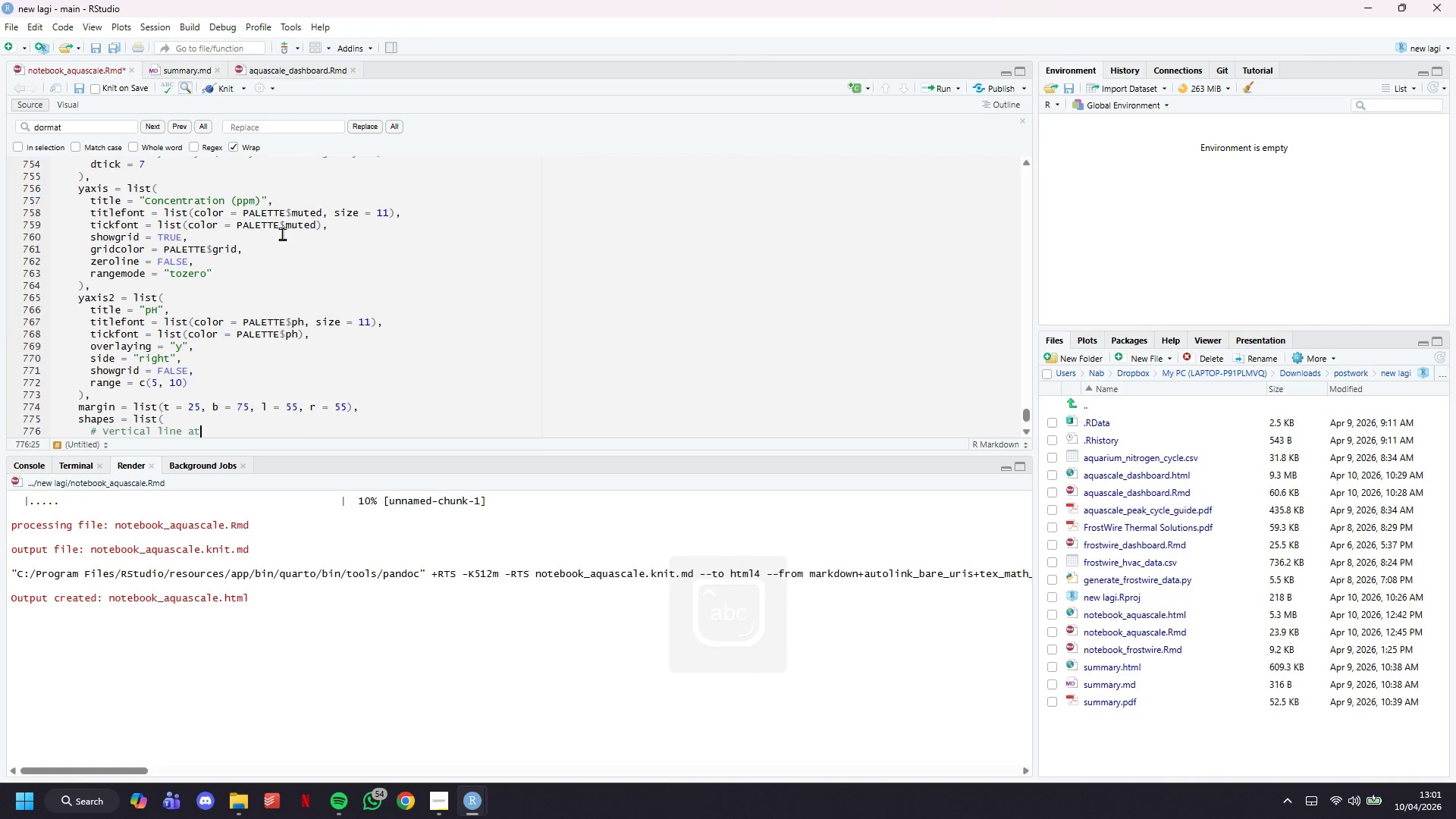 
key(ArrowRight)
 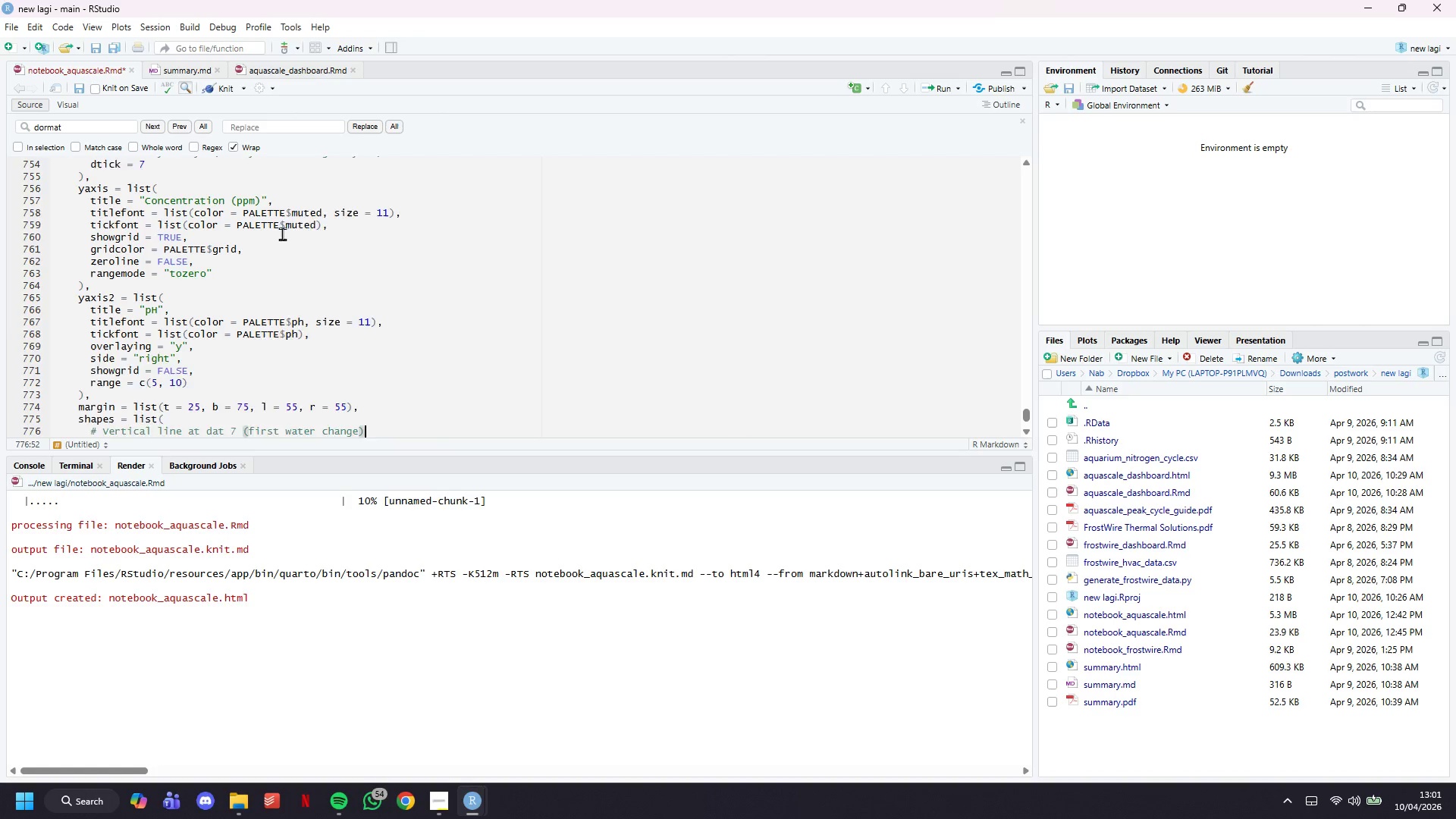 
key(Enter)
 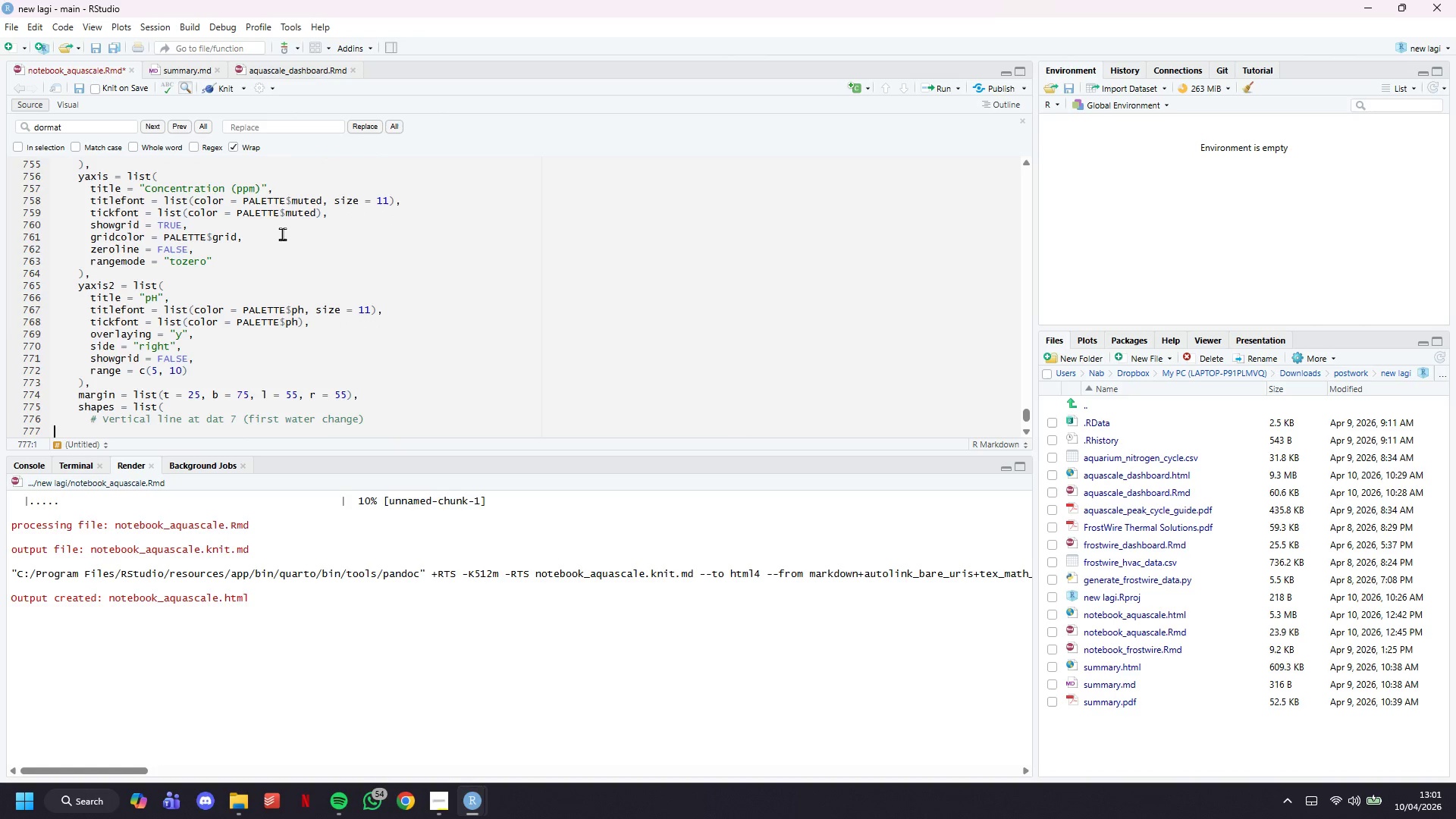 
key(Tab)
 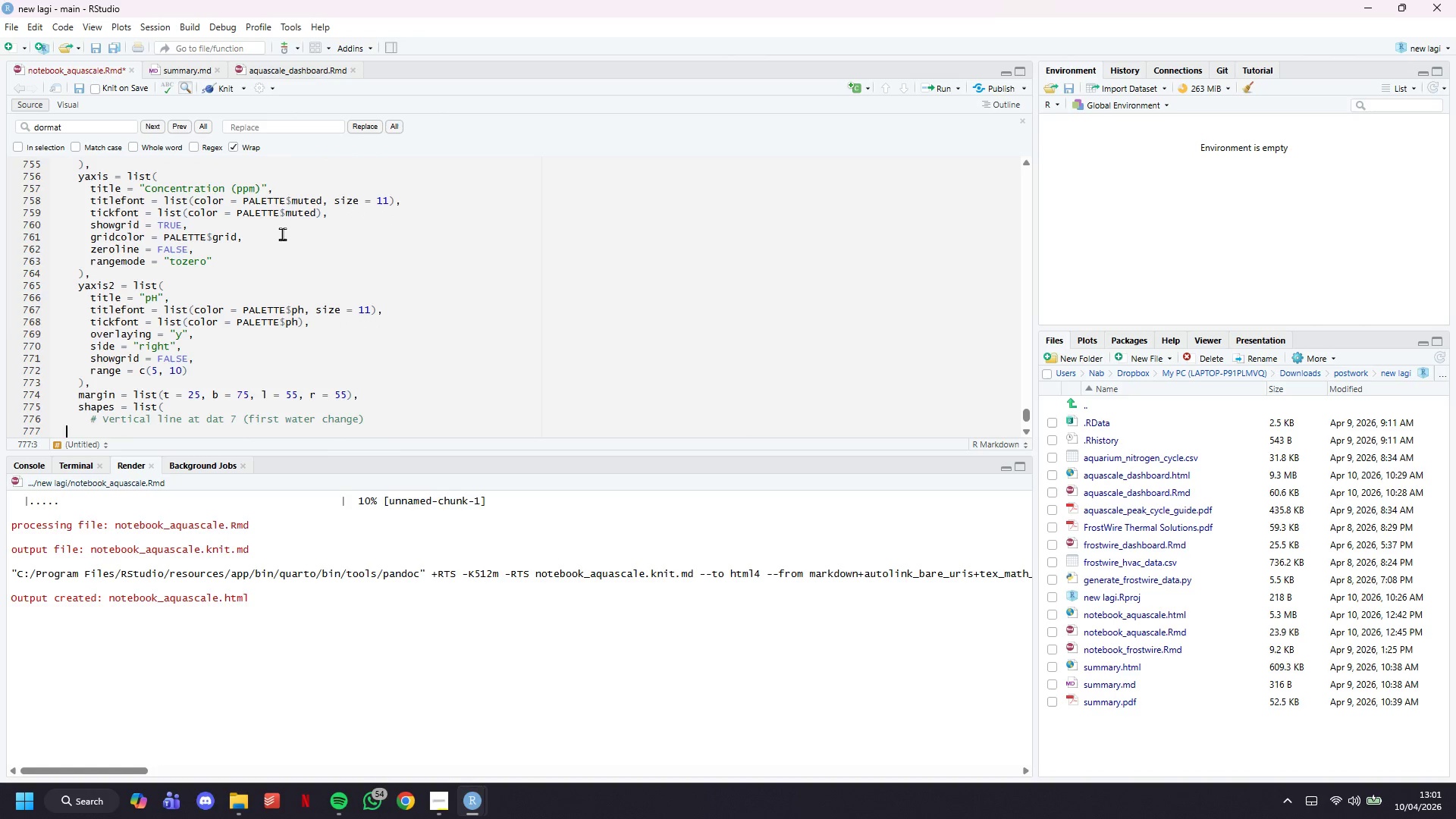 
key(Tab)
 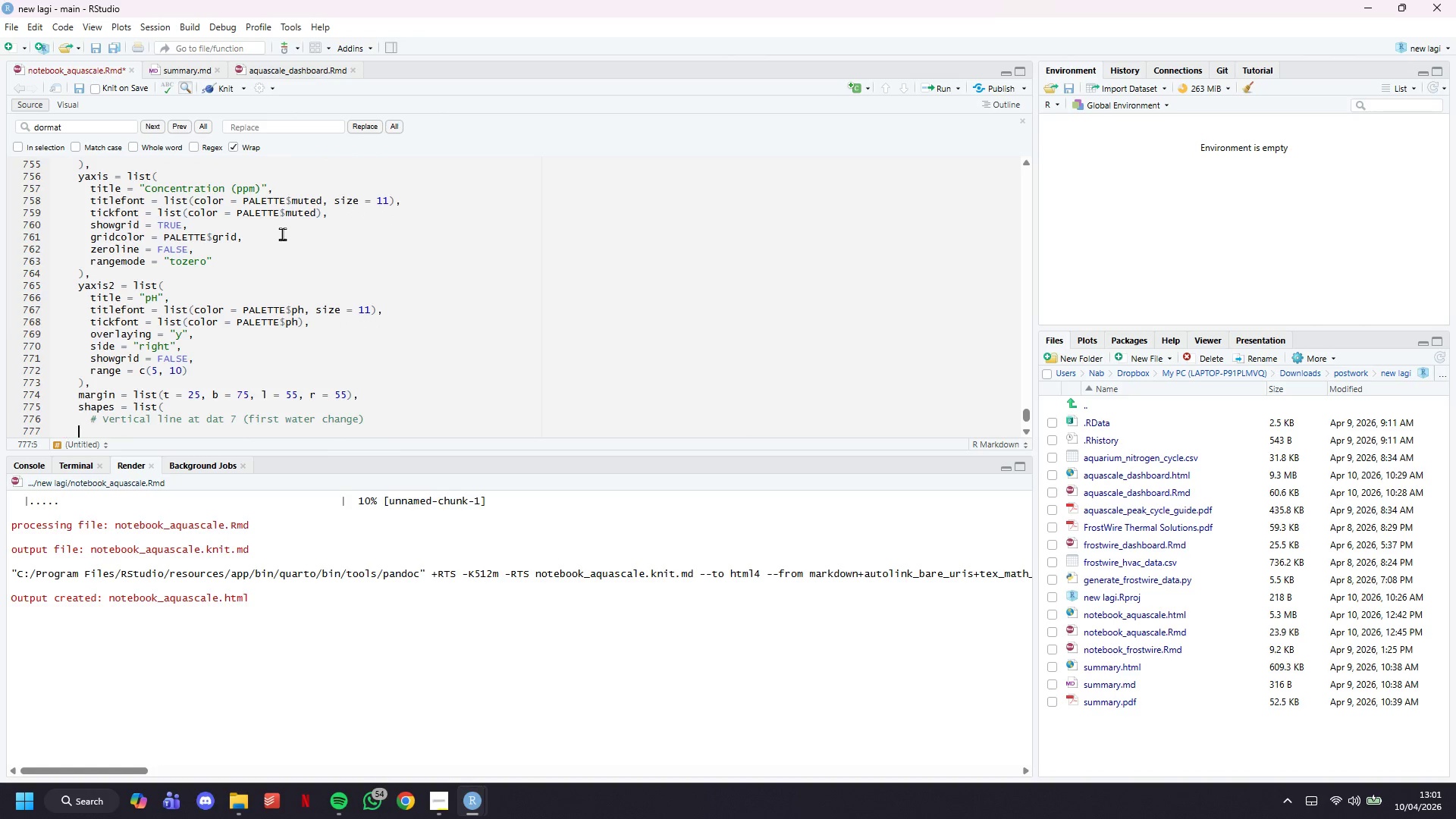 
key(Tab)
 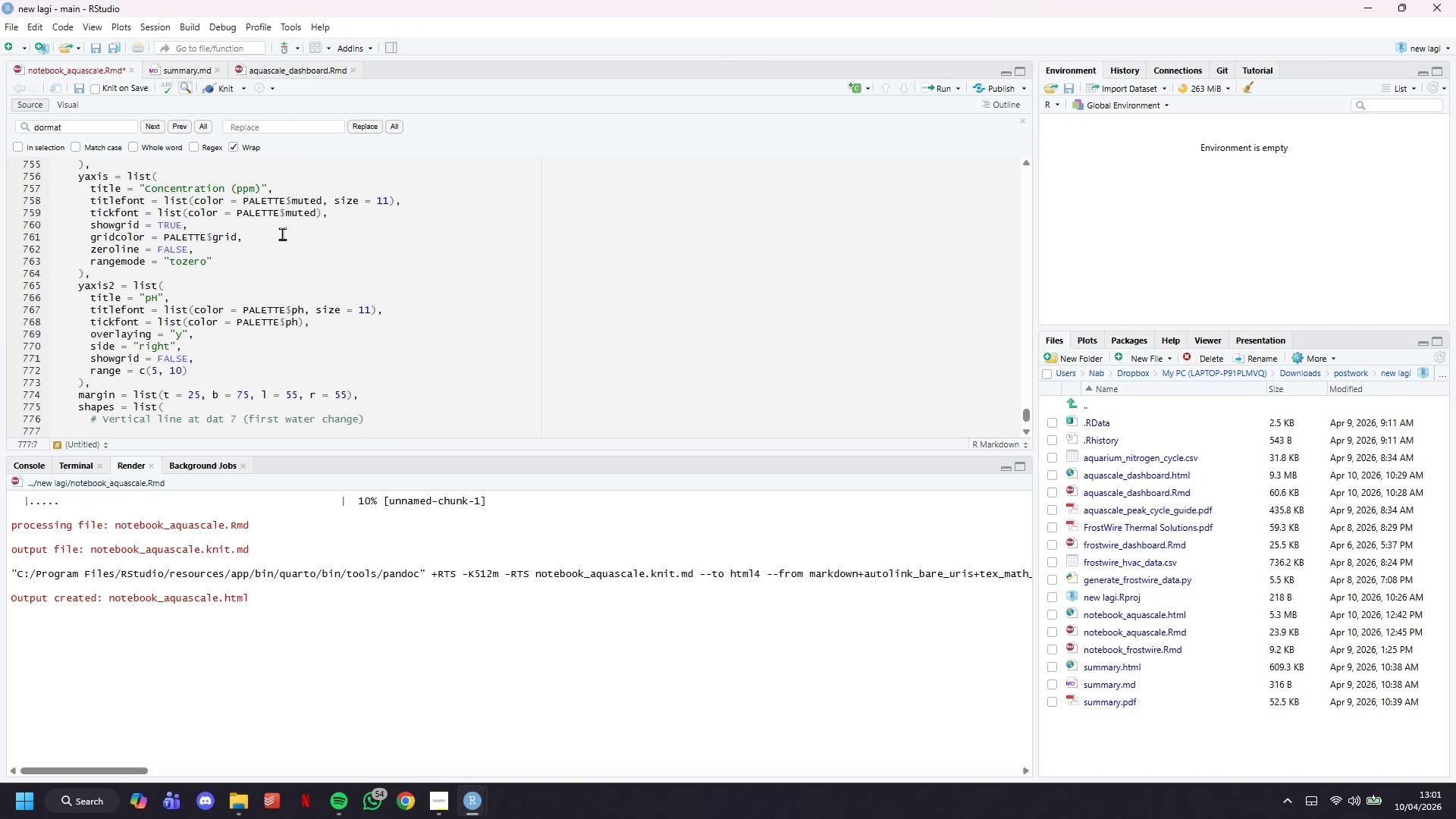 
scroll: coordinate [282, 234], scroll_direction: down, amount: 2.0
 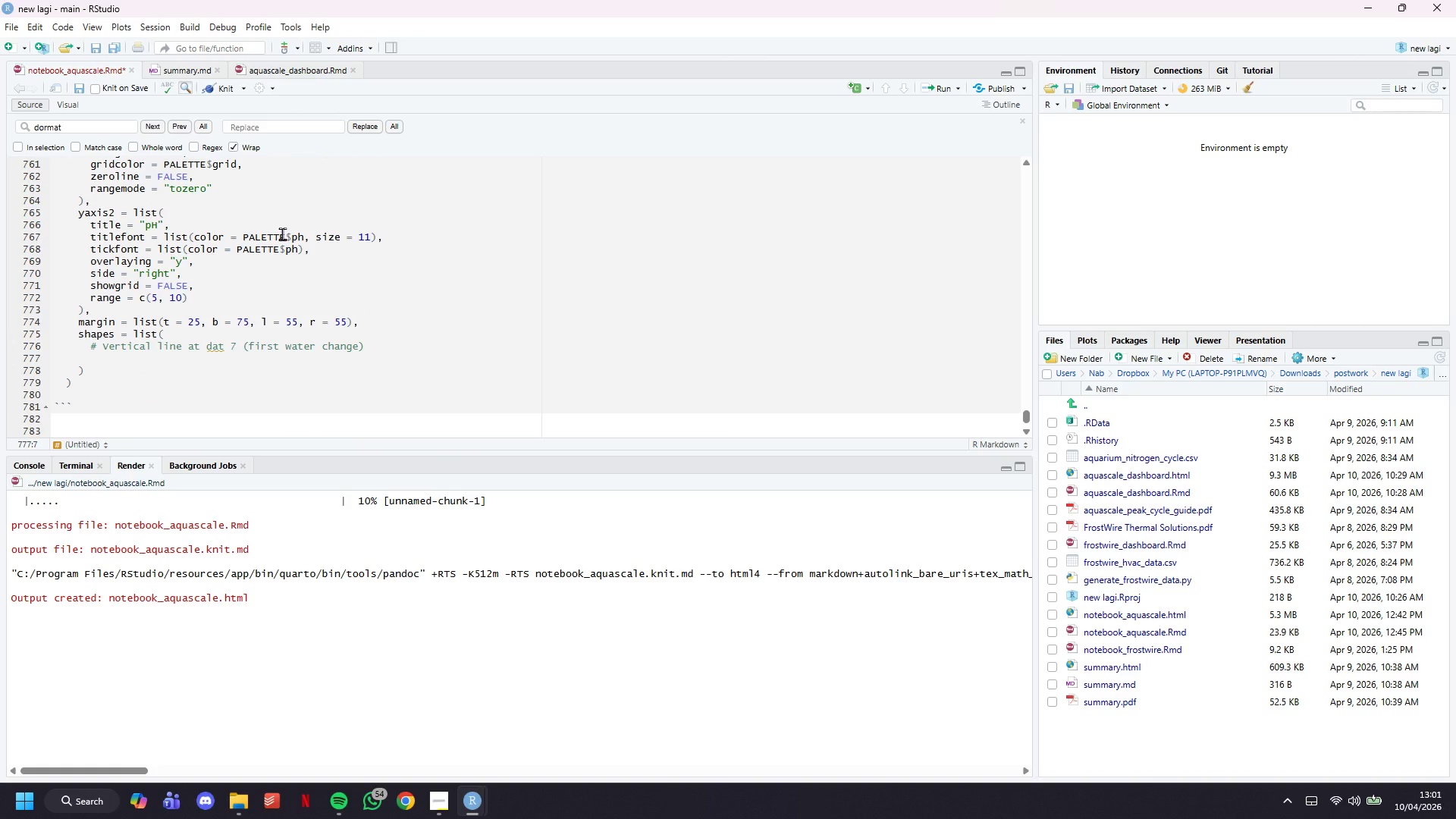 
type(LIST(TYPE = "")
 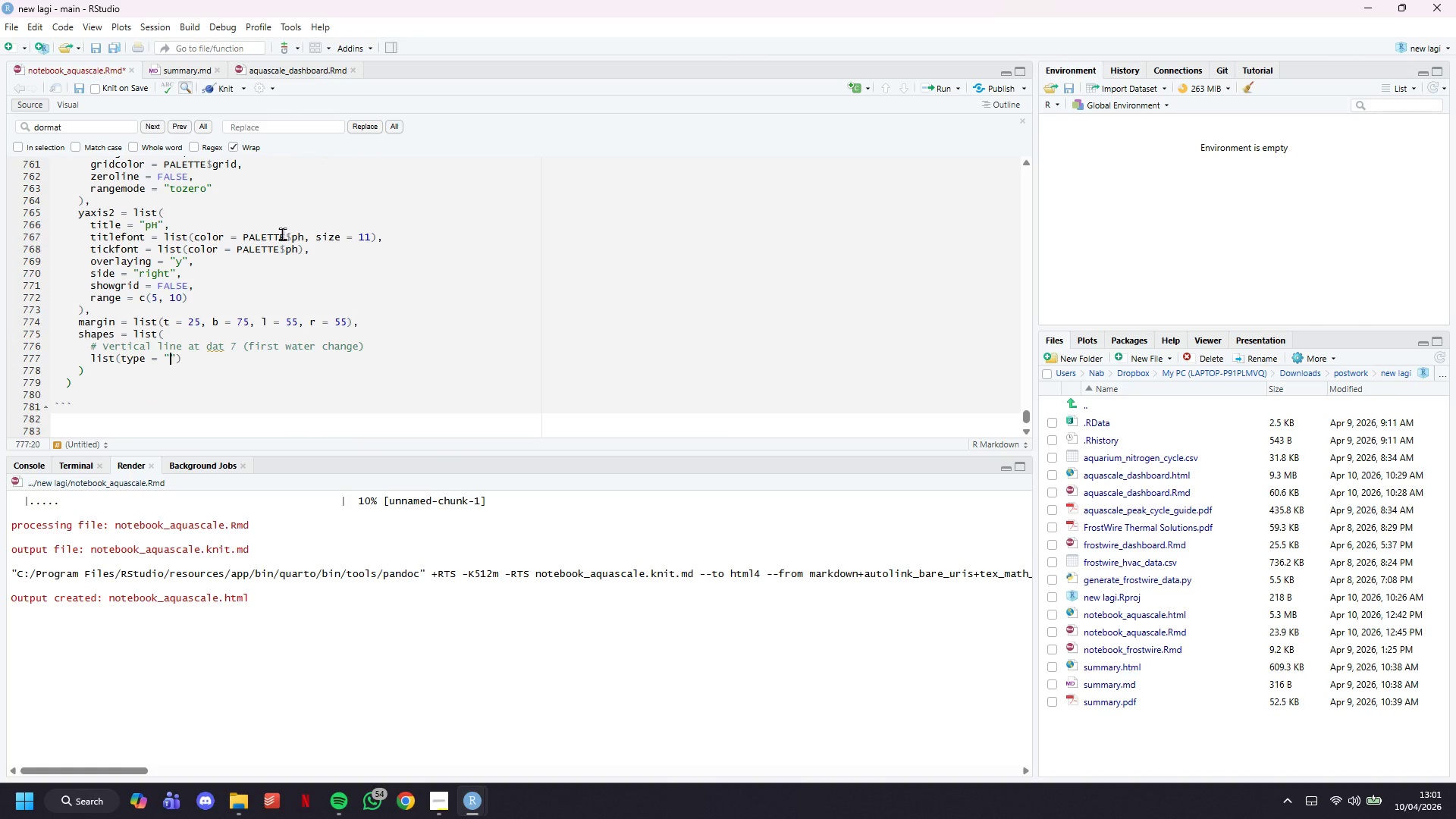 
 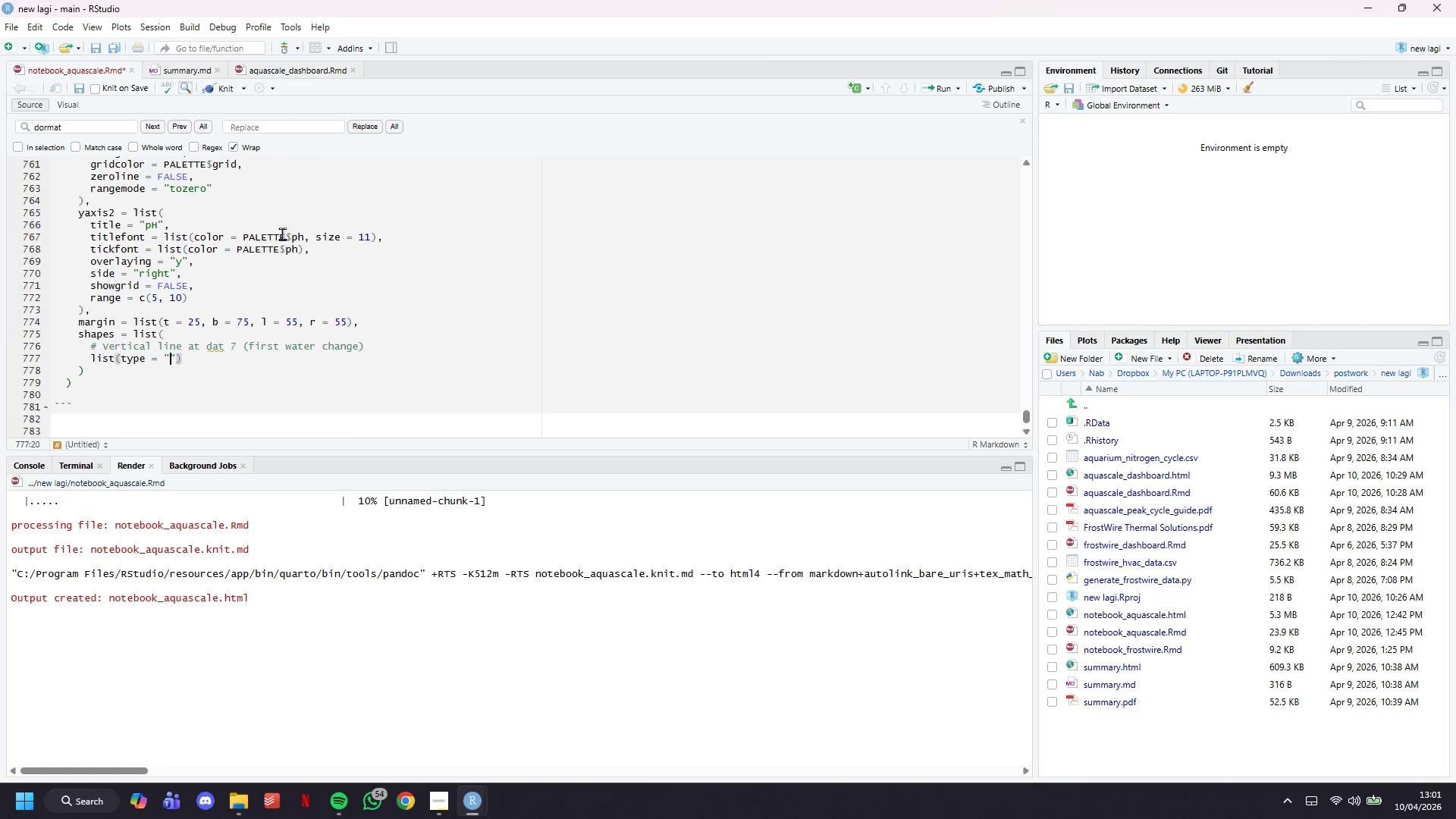 
key(ArrowLeft)
 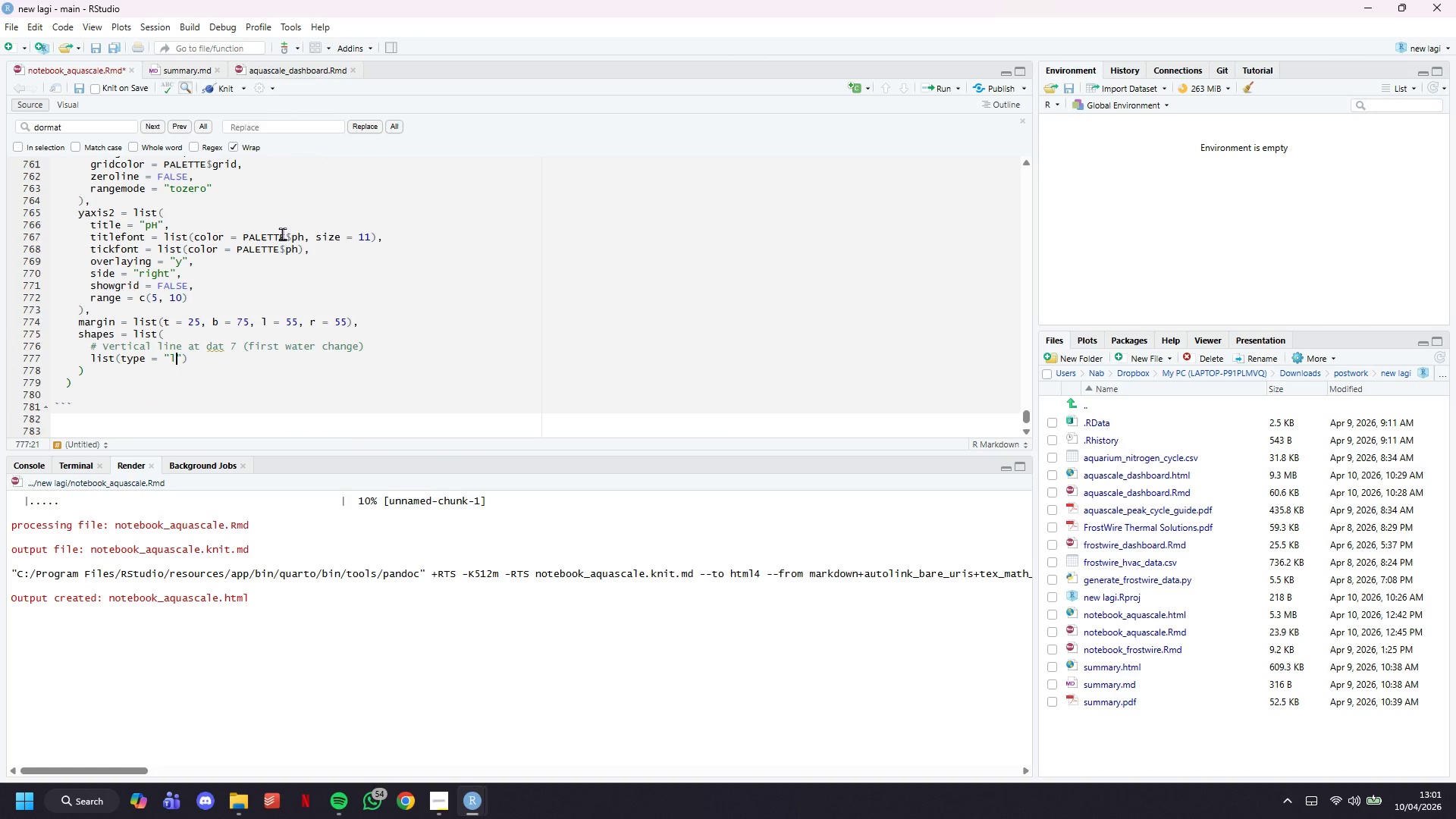 
type(LINE)
 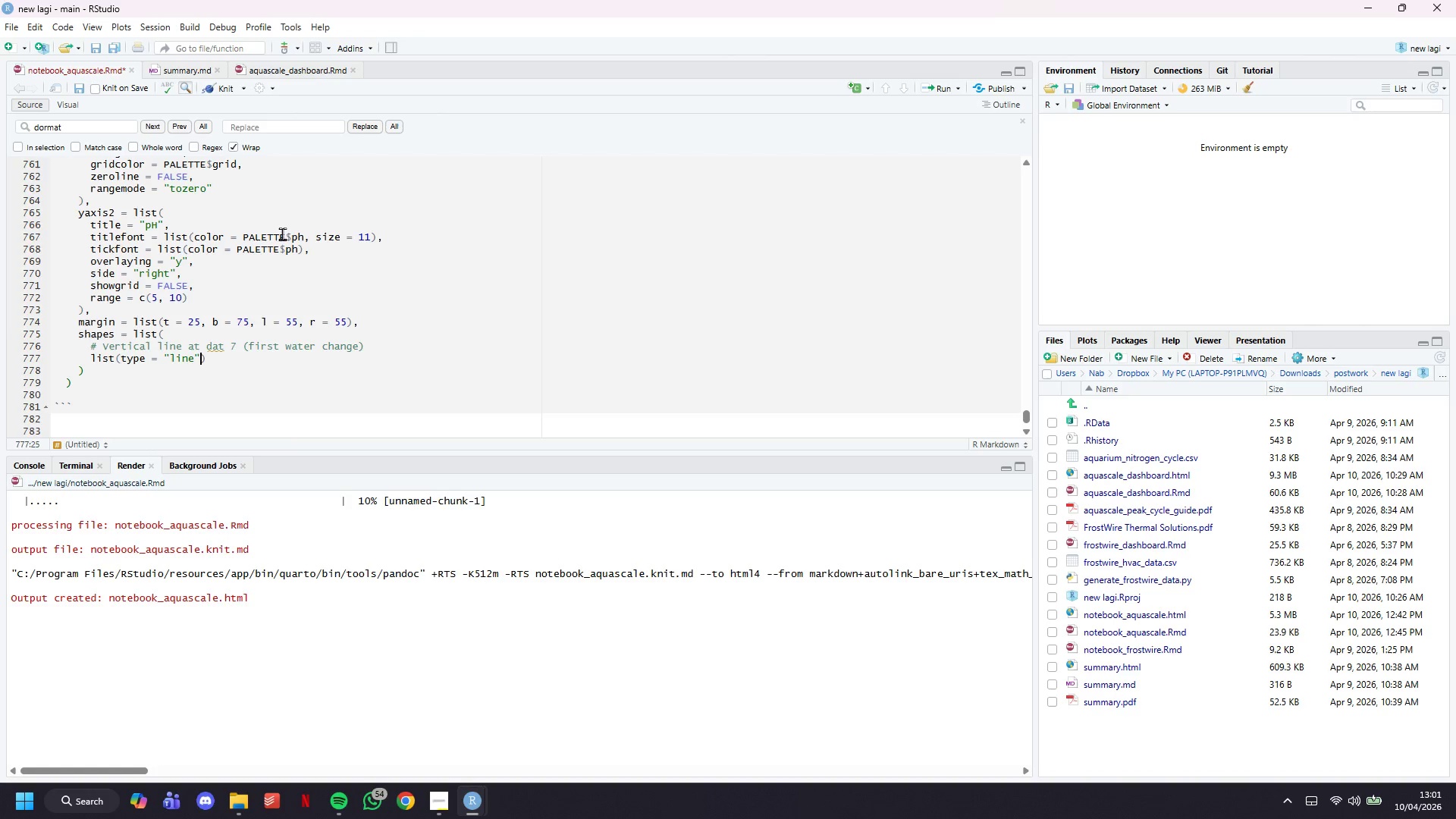 
key(ArrowRight)
 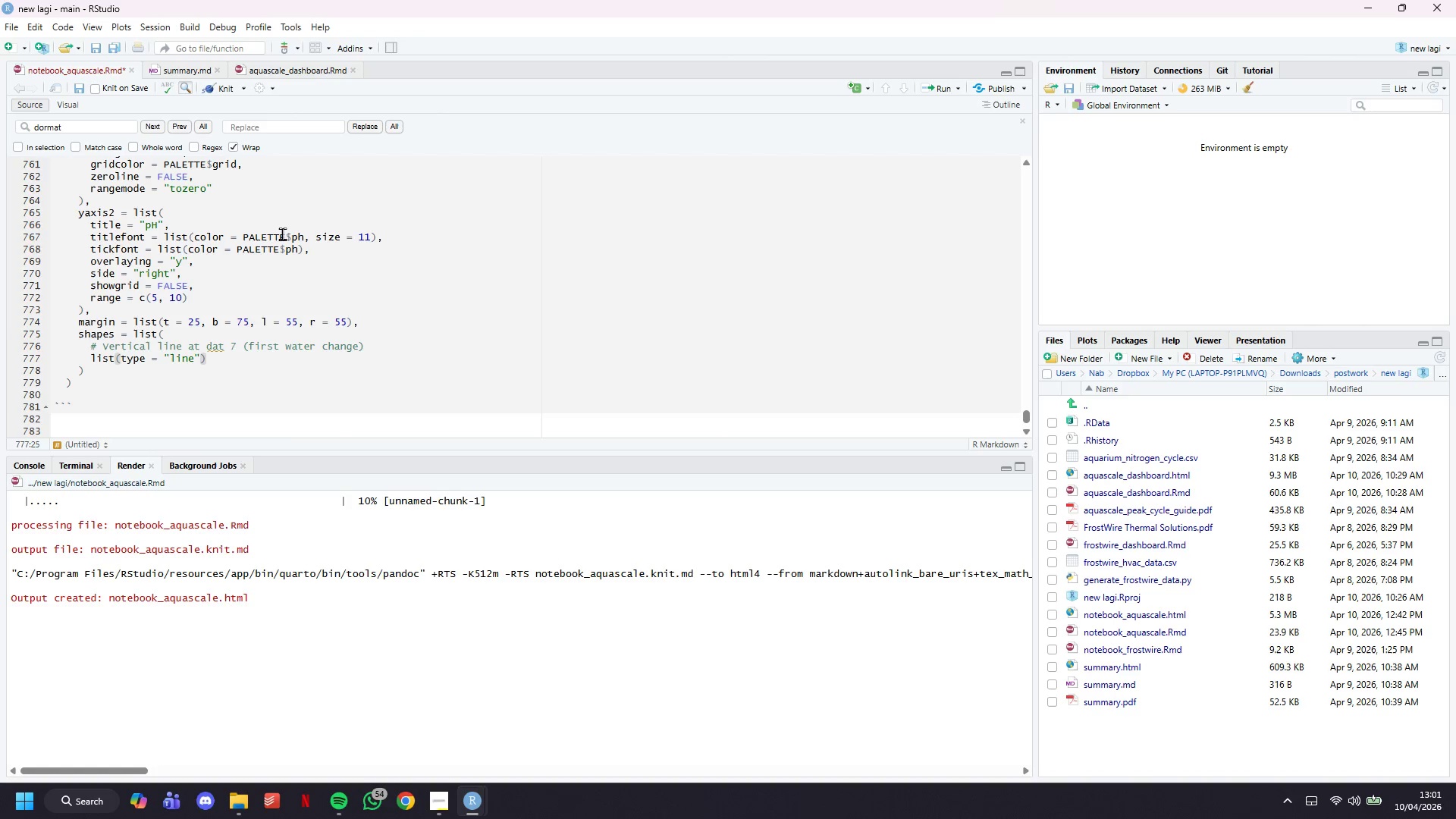 
type(, X0 = 8)
key(Backspace)
type(7, X1 = 7, )
 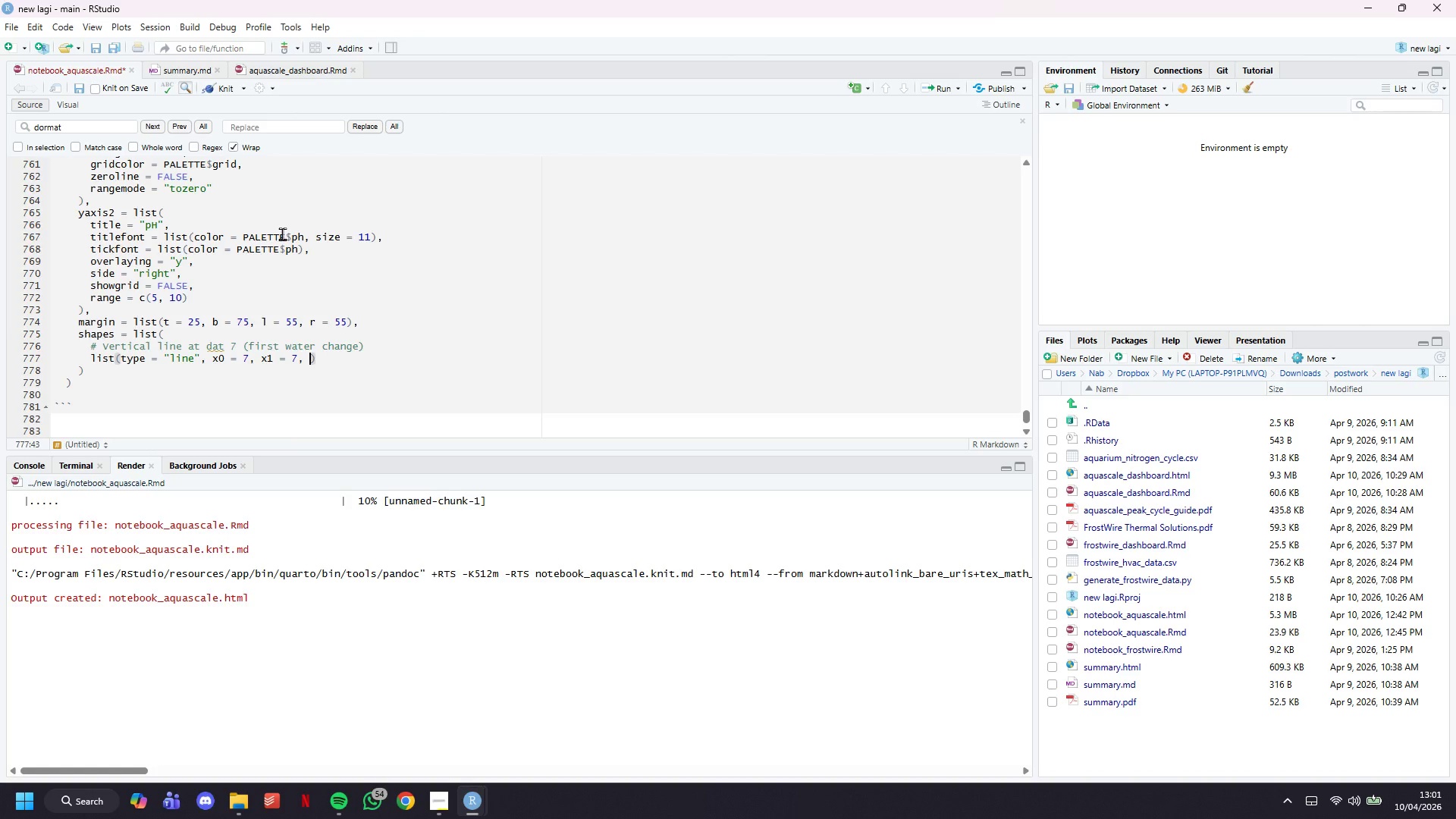 
type(Y0 = 0, Y1 = 1,)
 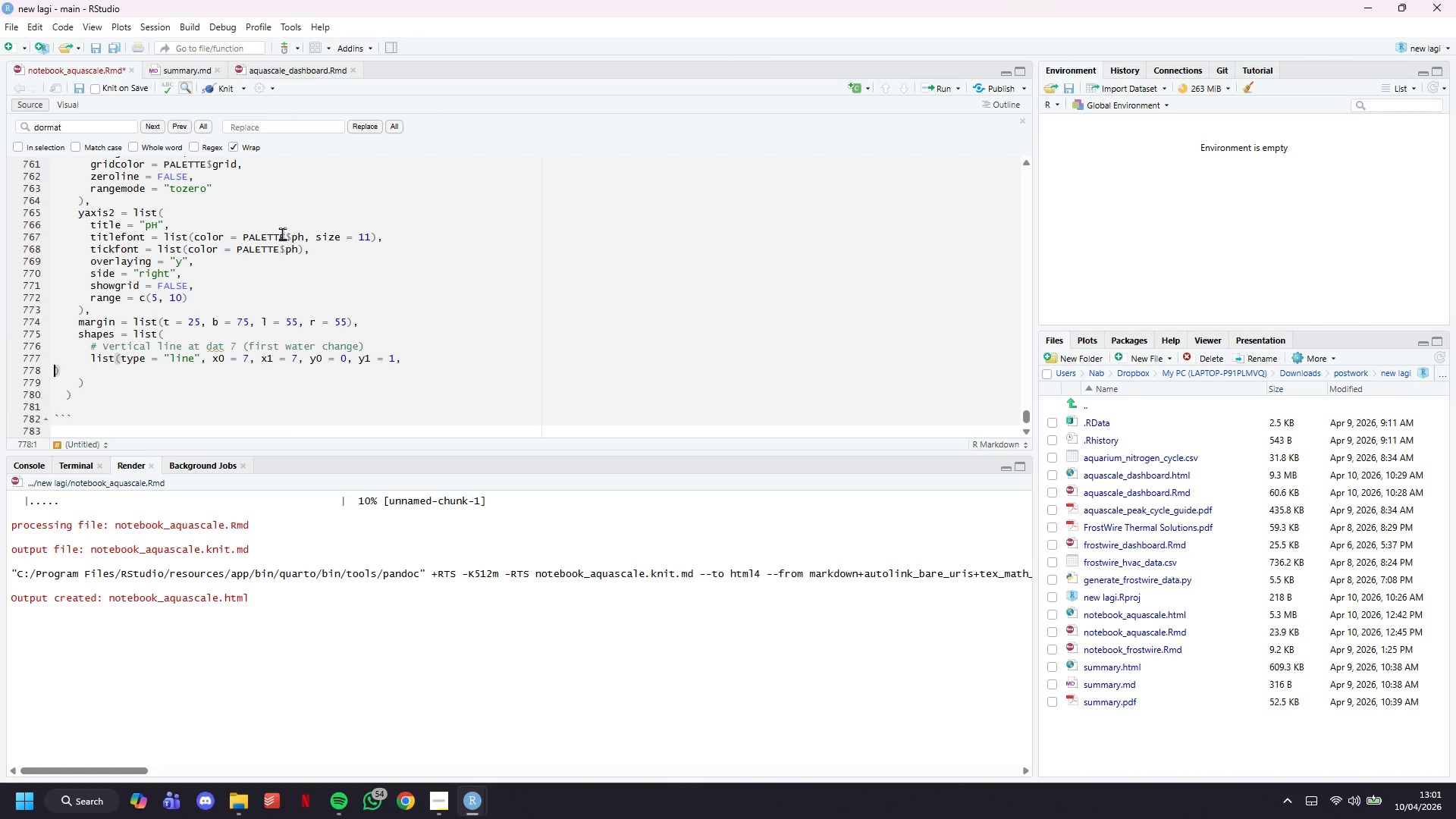 
key(Enter)
 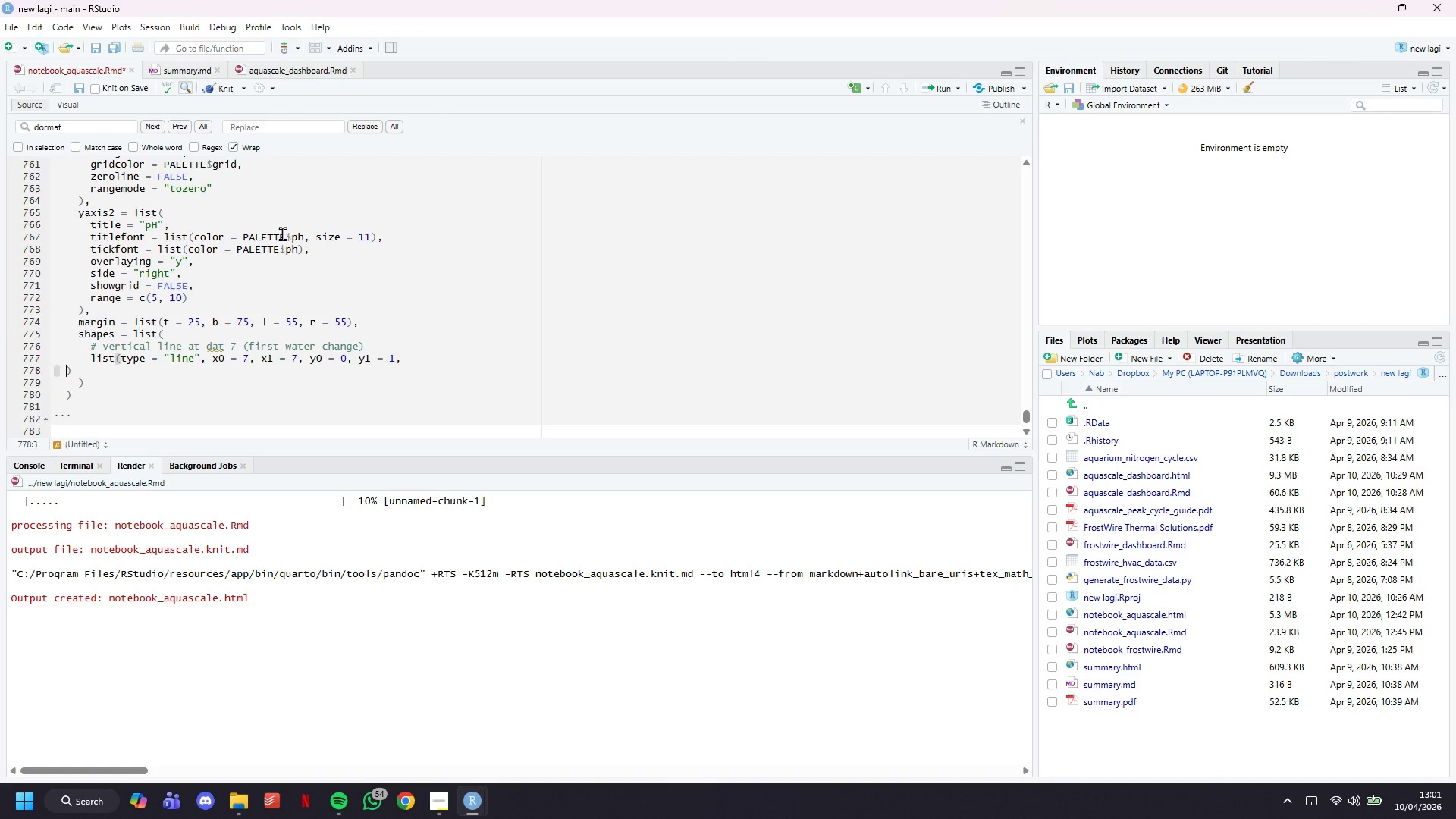 
key(Tab)
 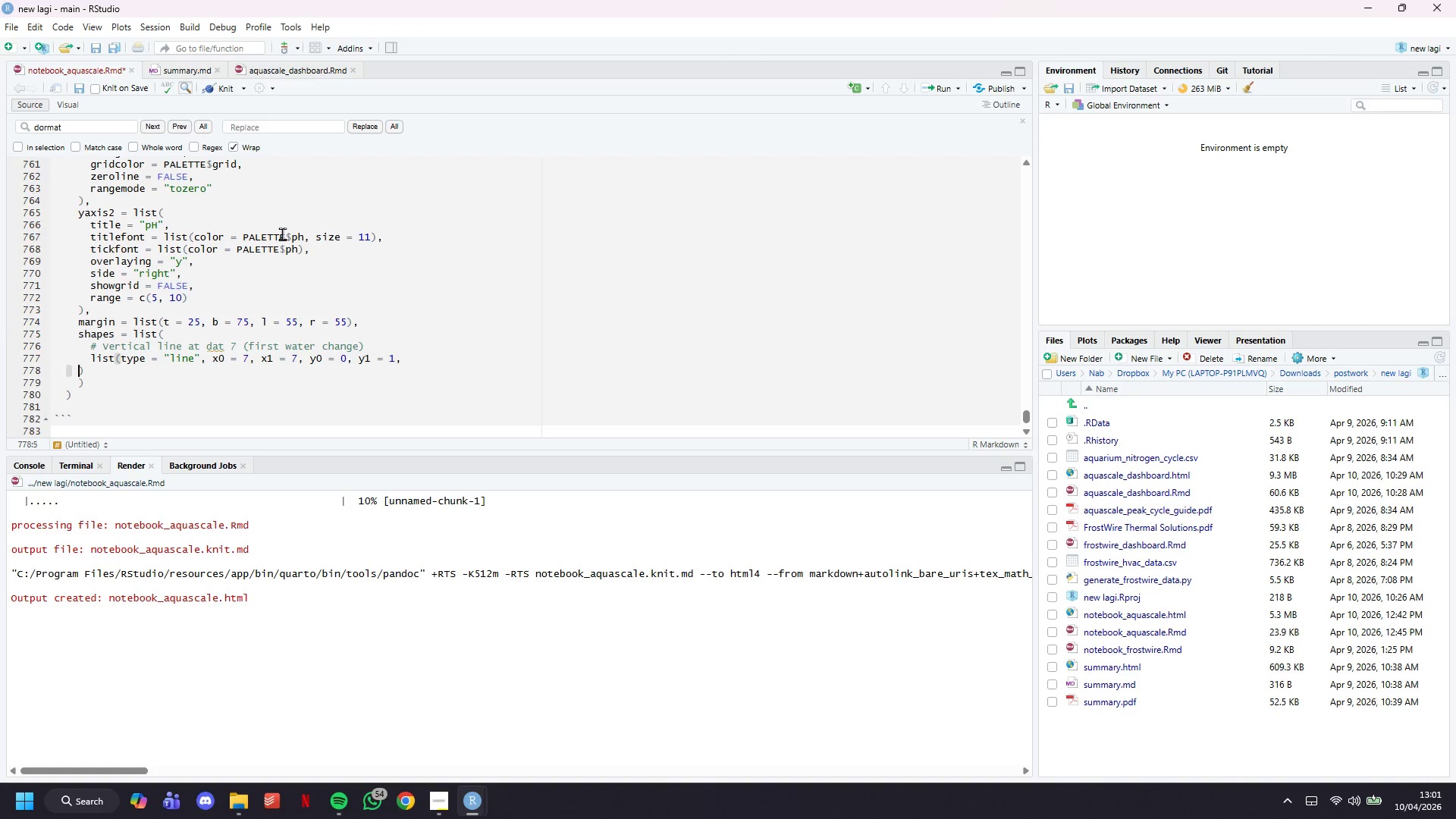 
key(Tab)
 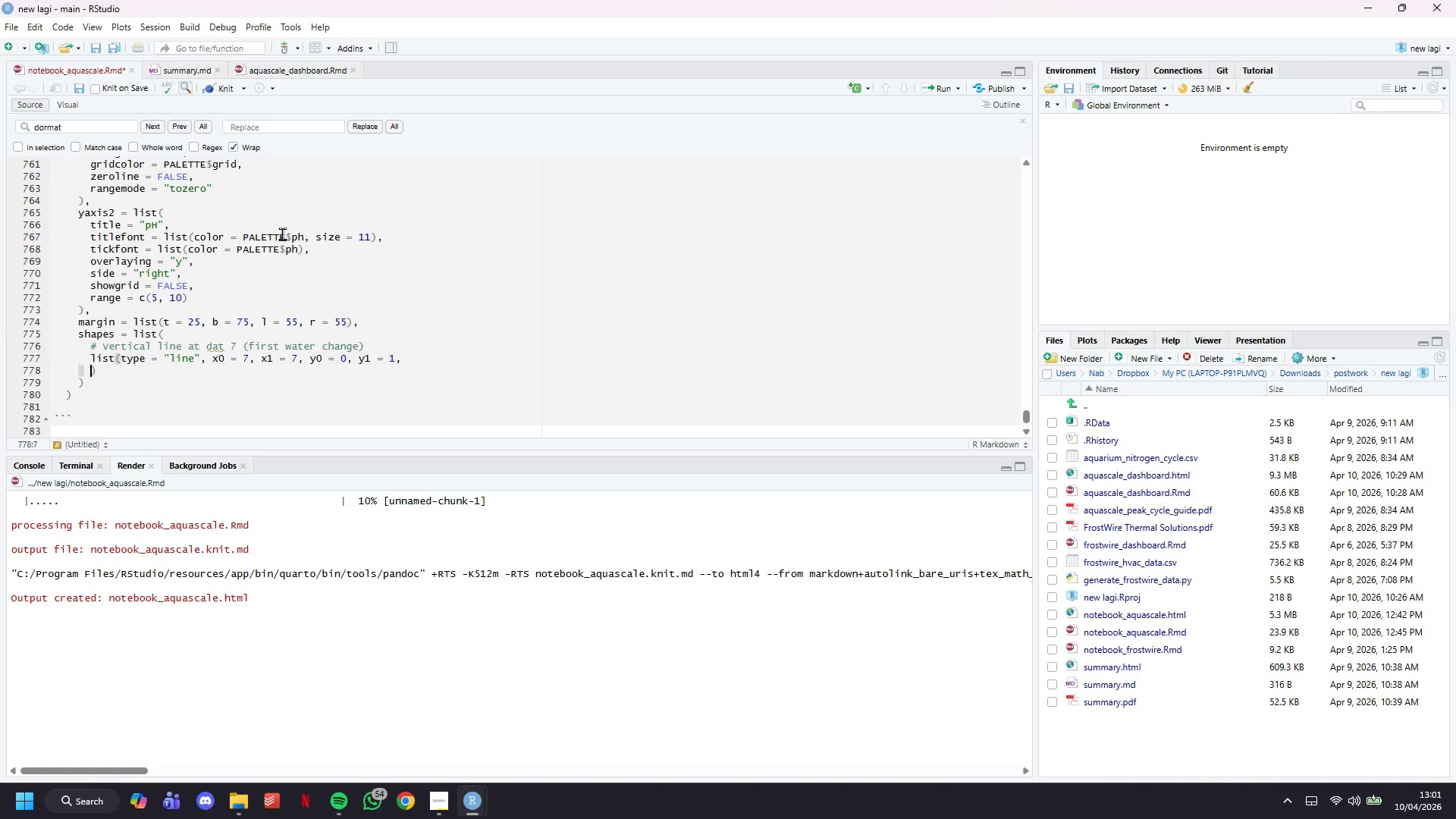 
key(Tab)
 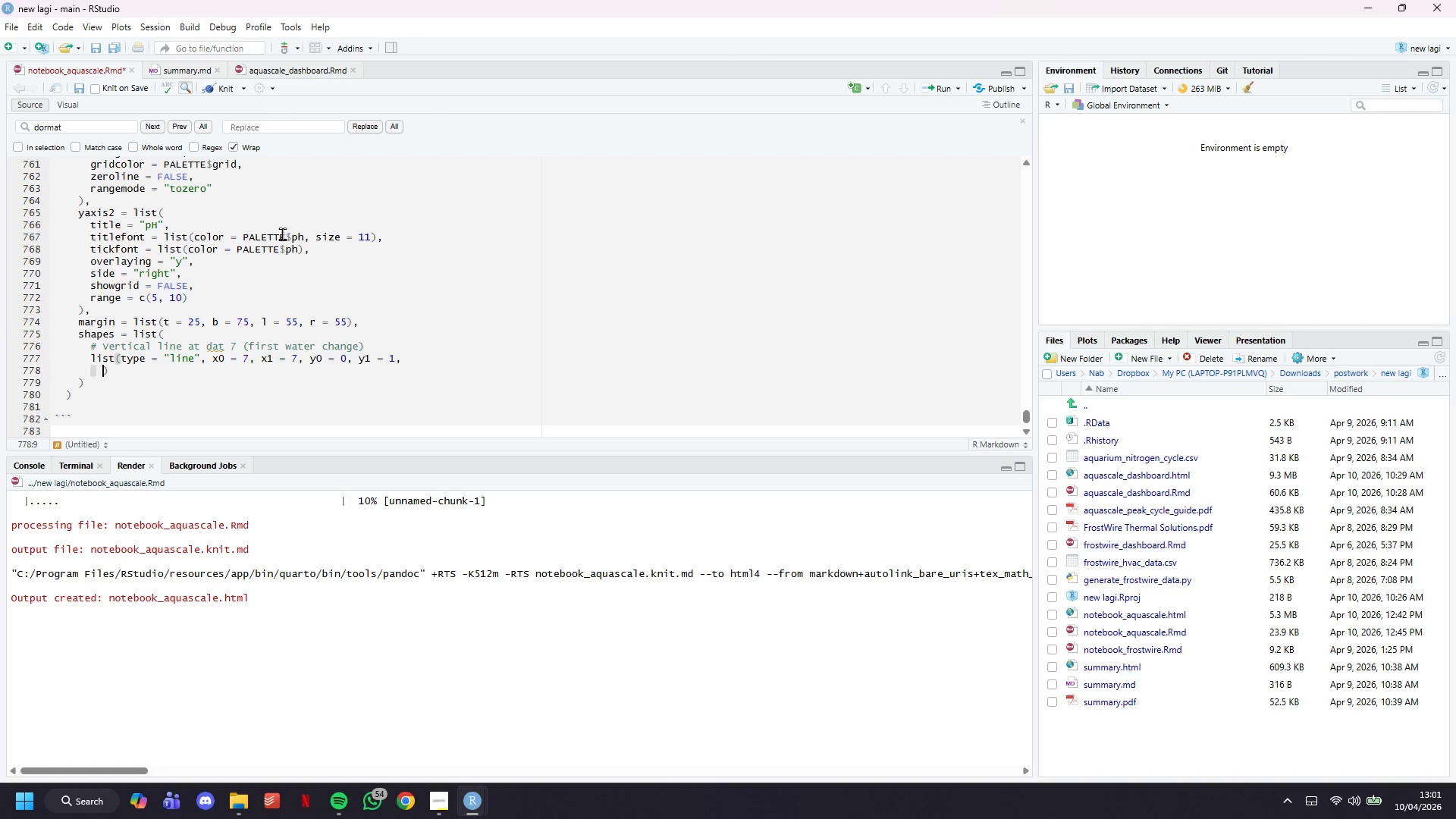 
key(Tab)
 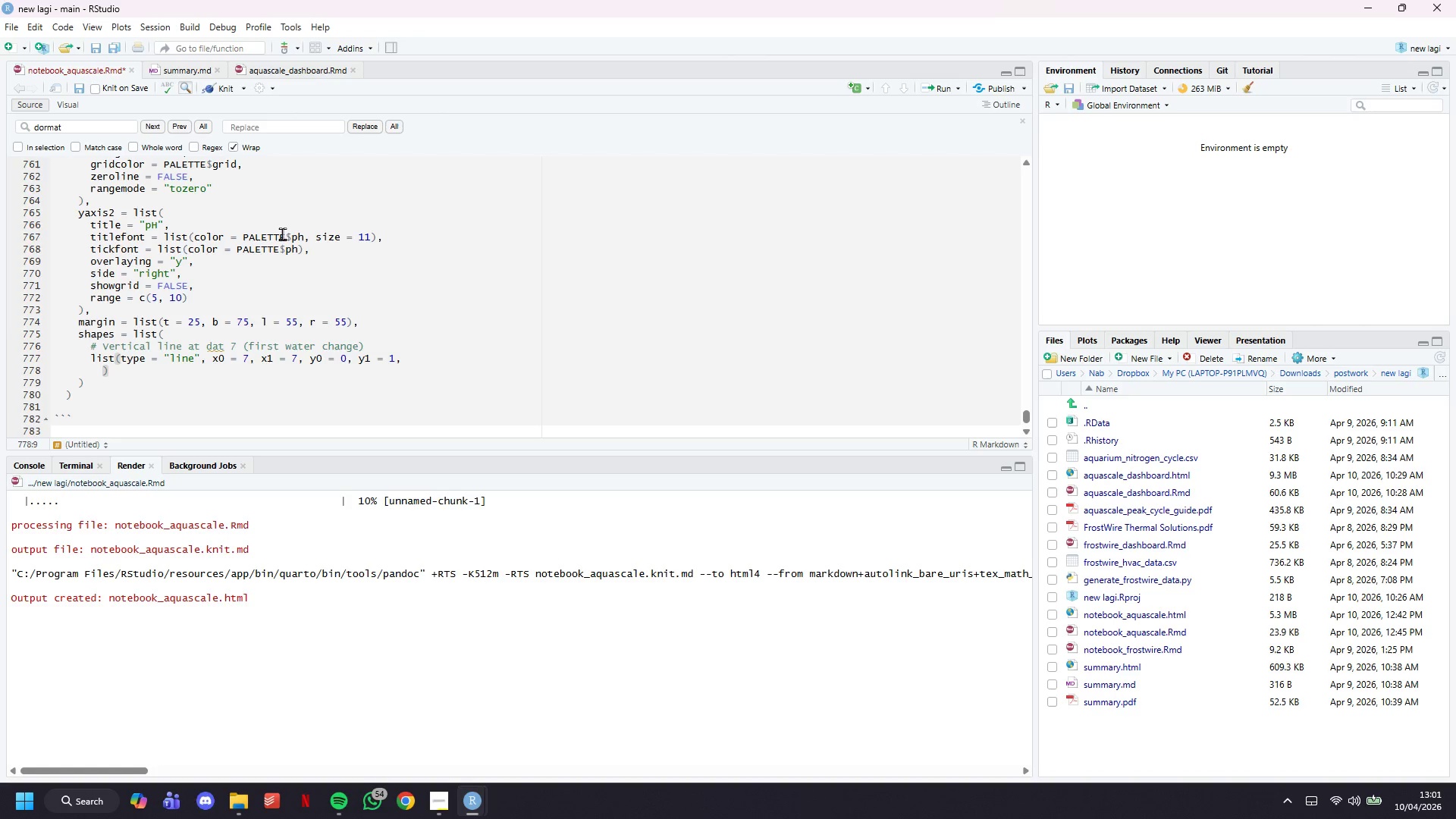 
key(Enter)
 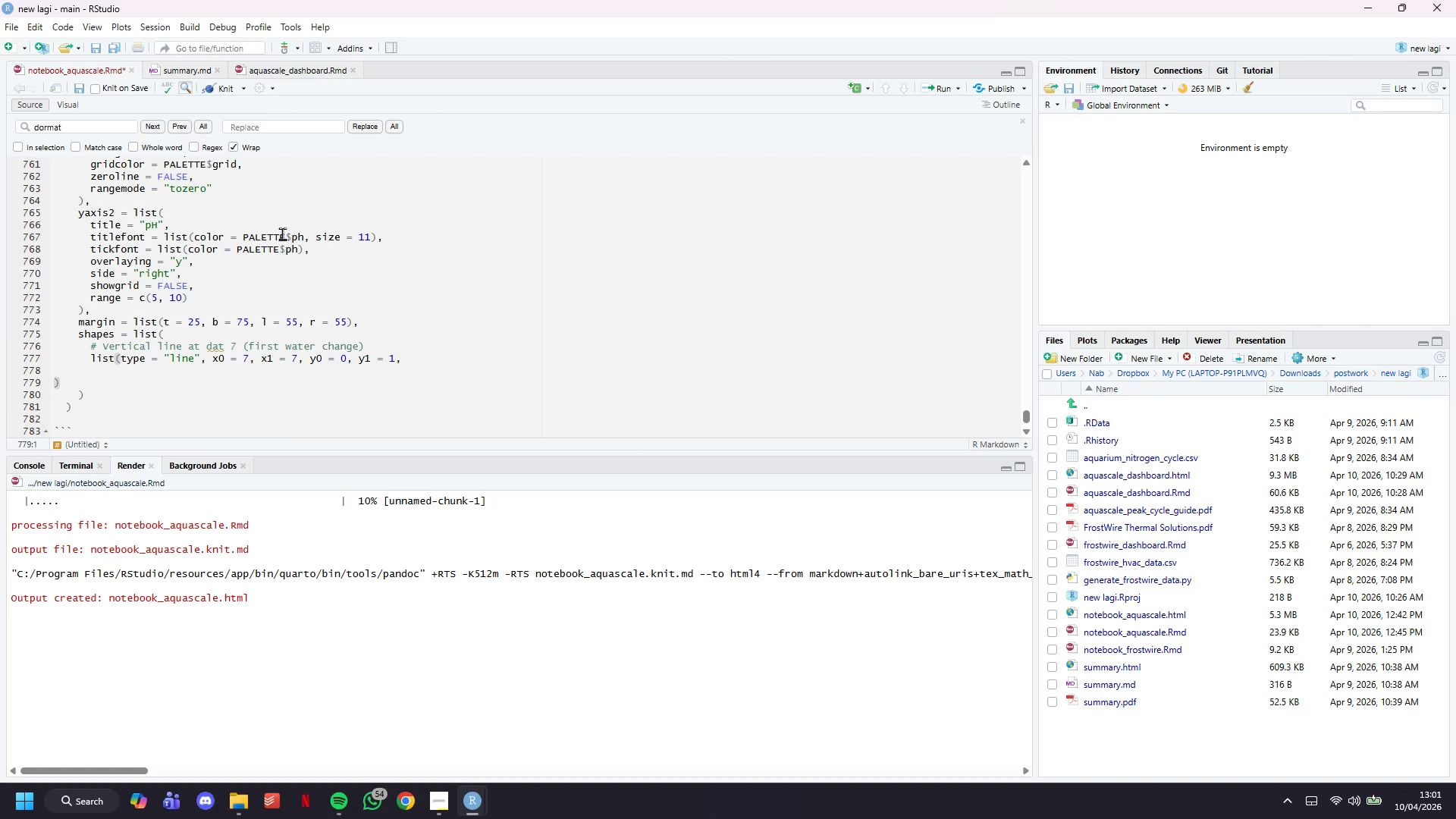 
key(ArrowUp)
 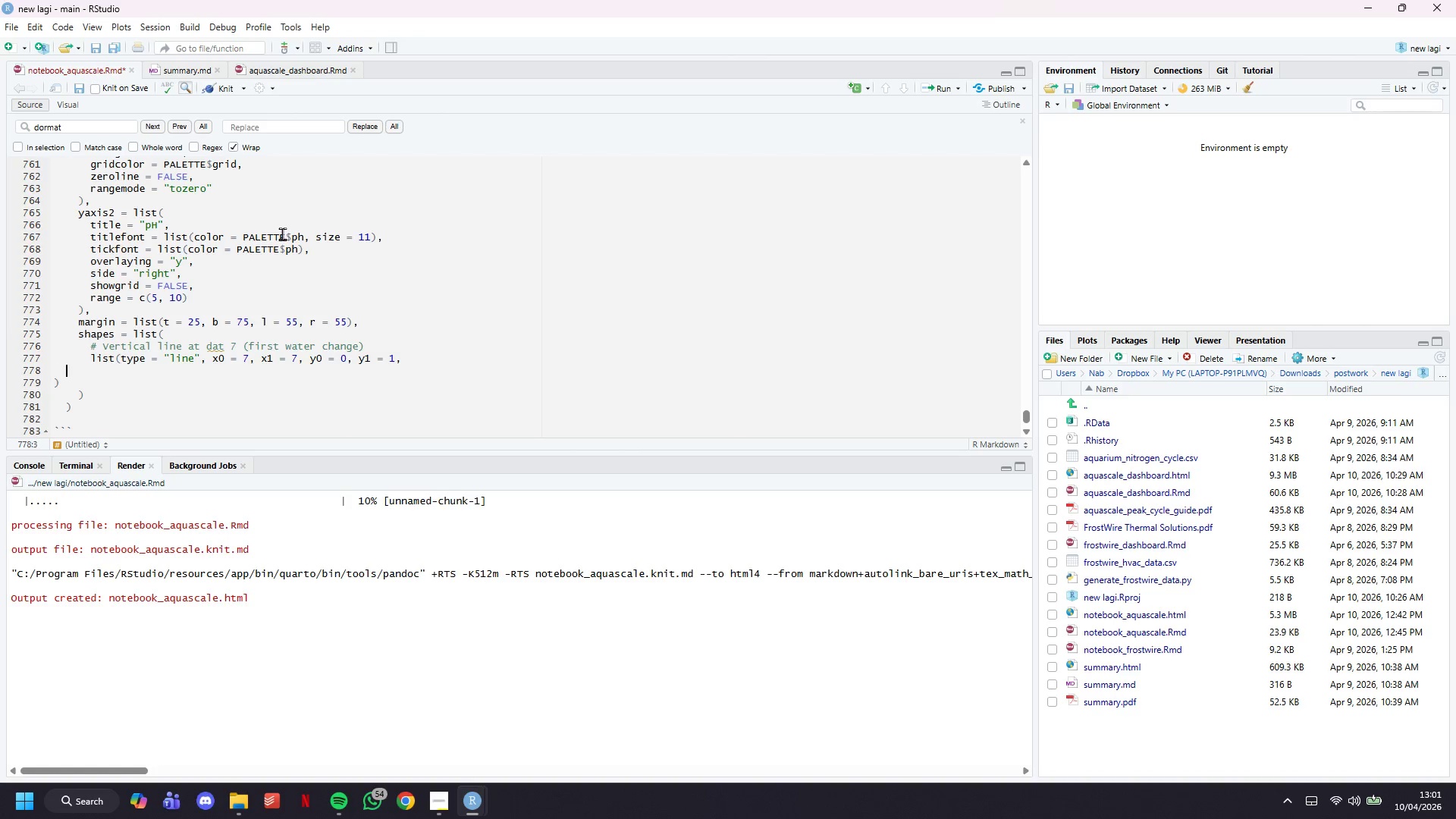 
key(Tab)
 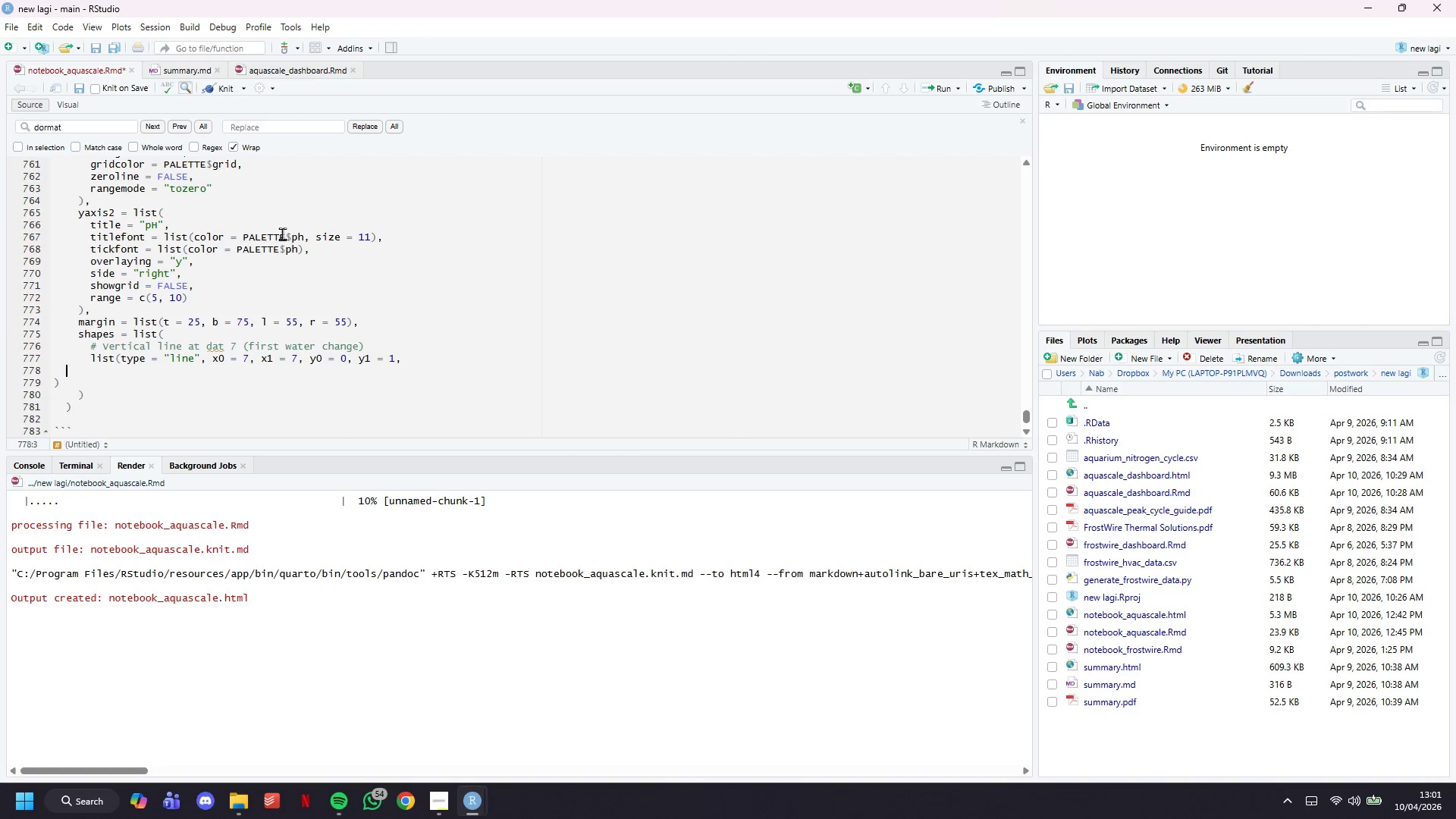 
key(Tab)
 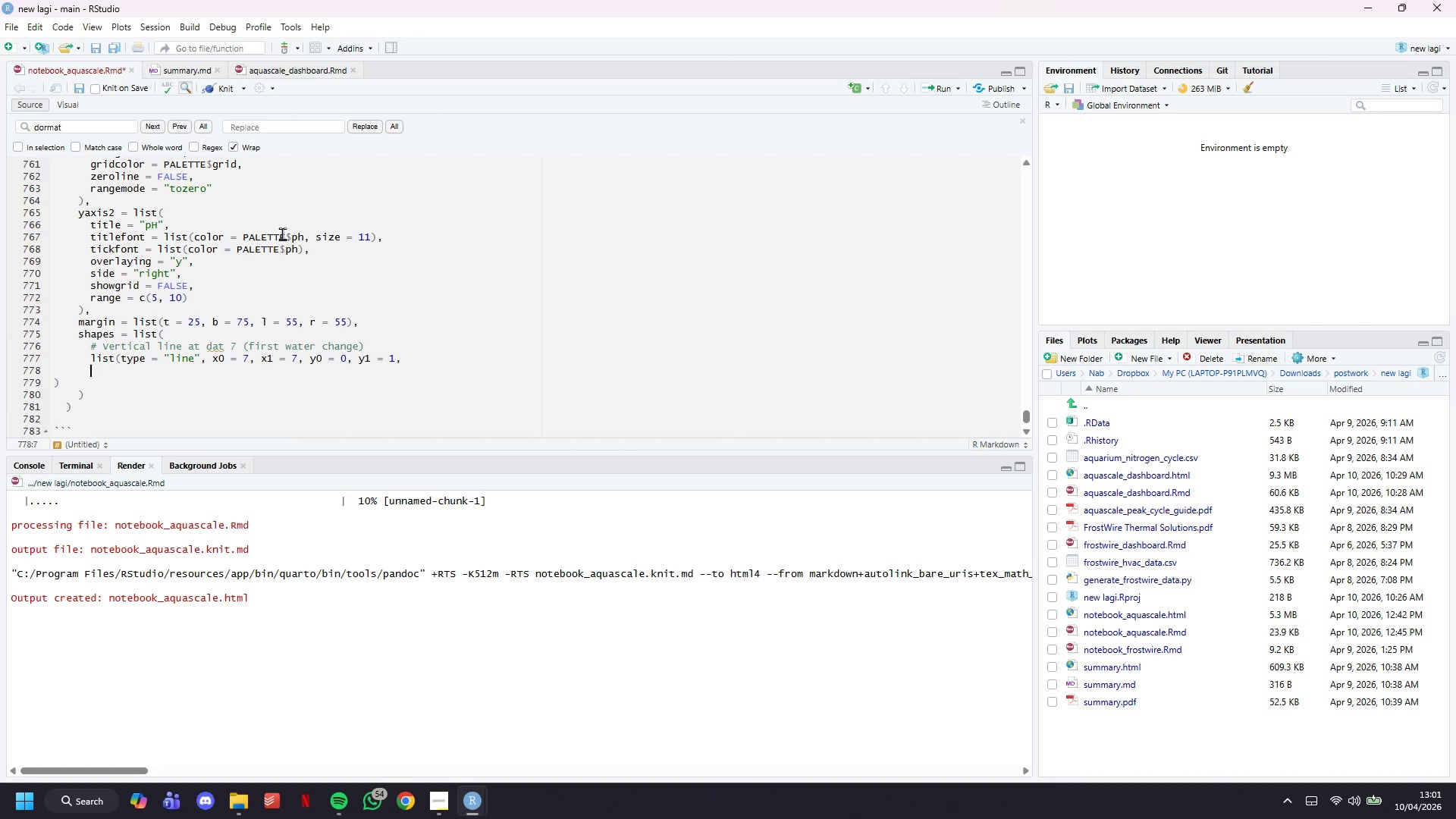 
key(Tab)
 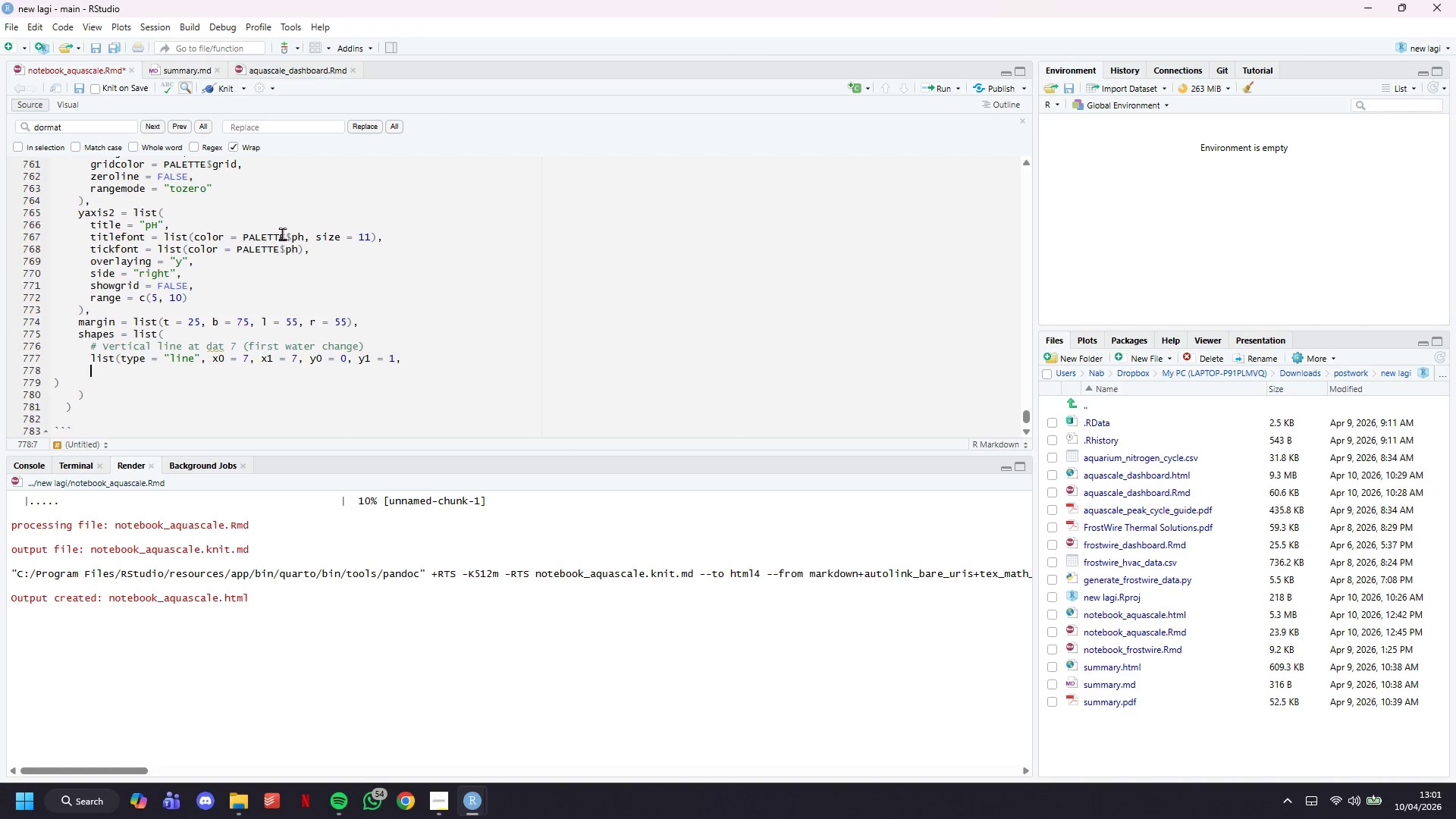 
key(Tab)
 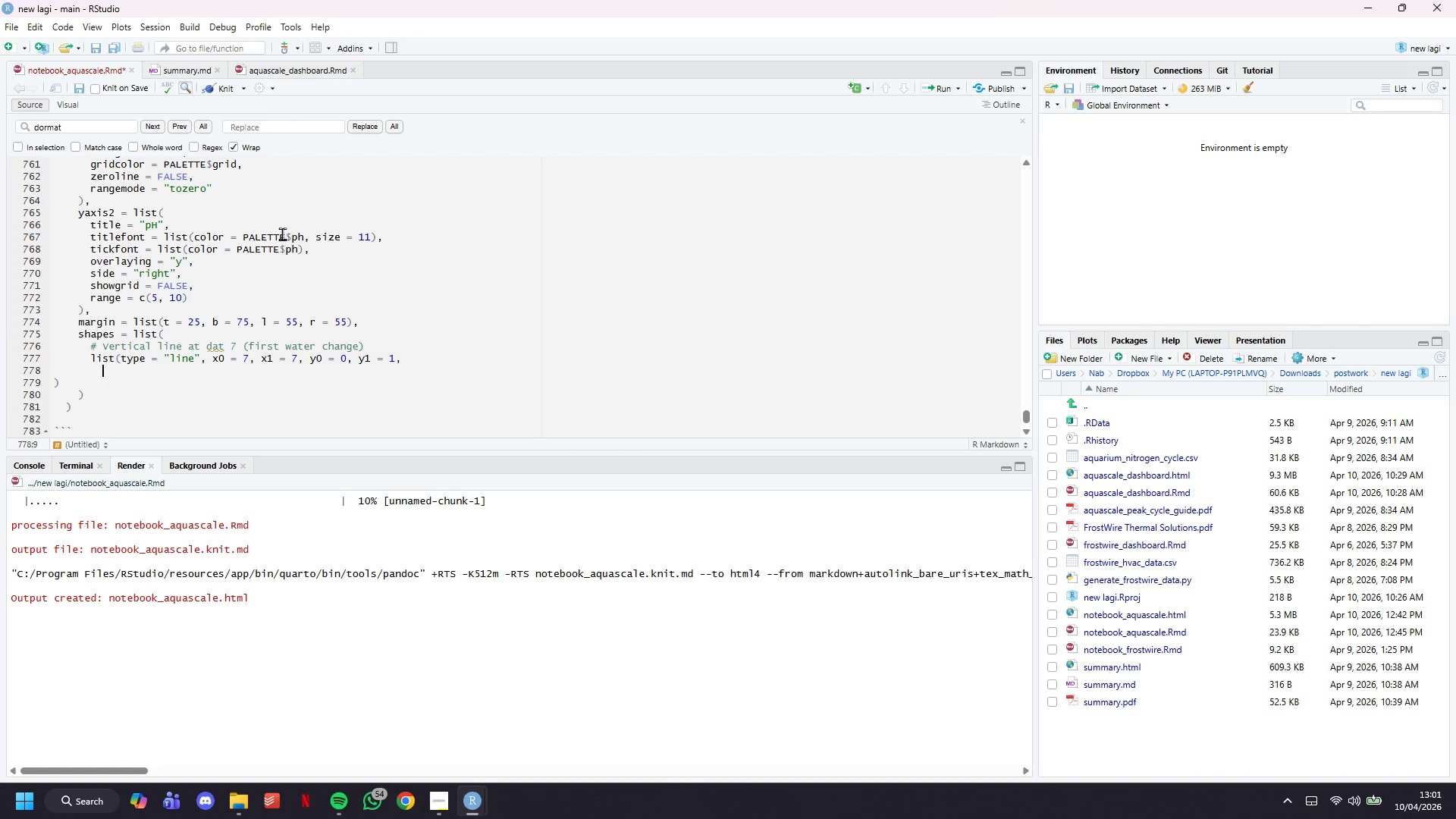 
key(Tab)
 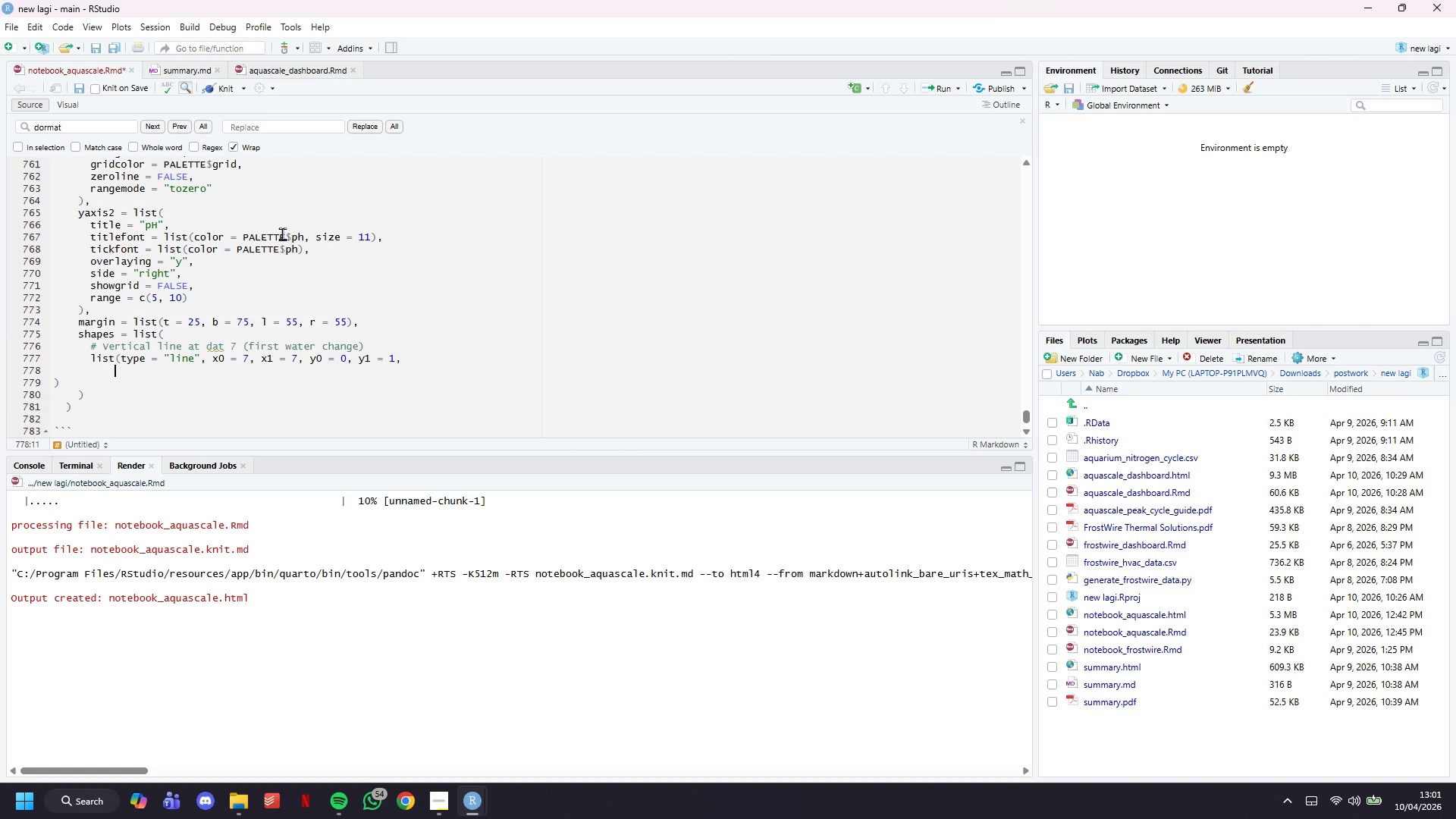 
type(YREF="")
 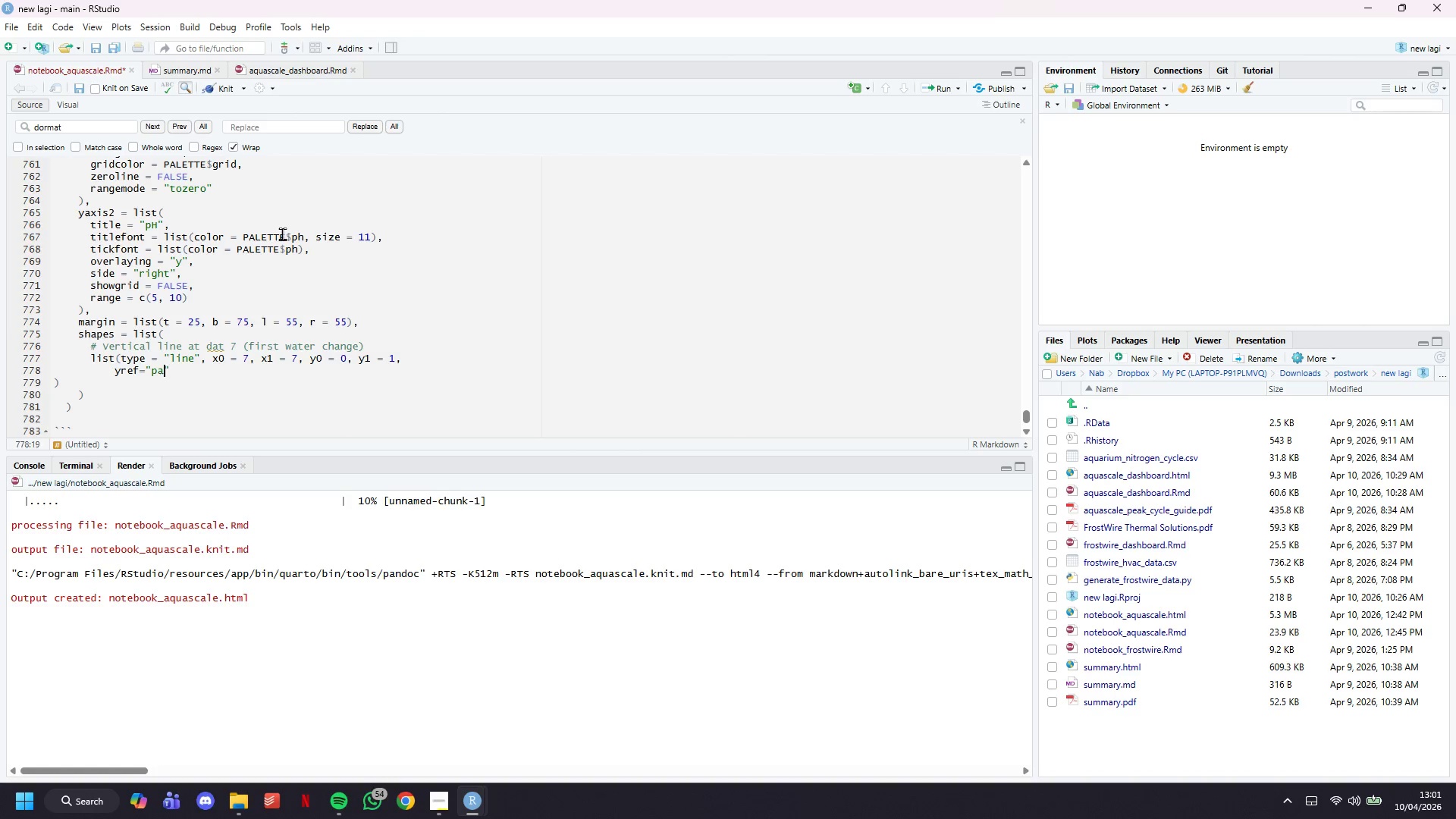 
 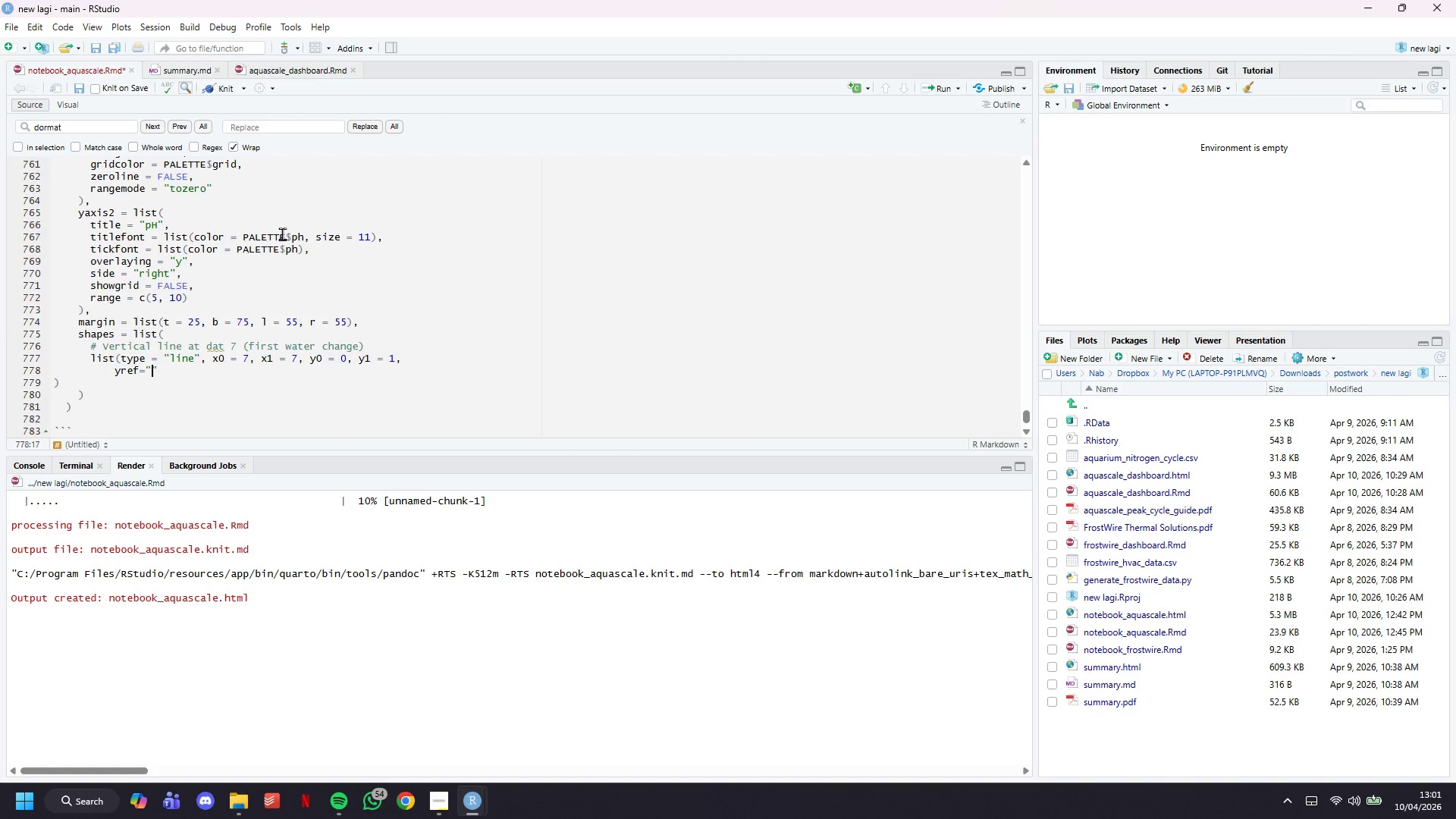 
key(ArrowLeft)
 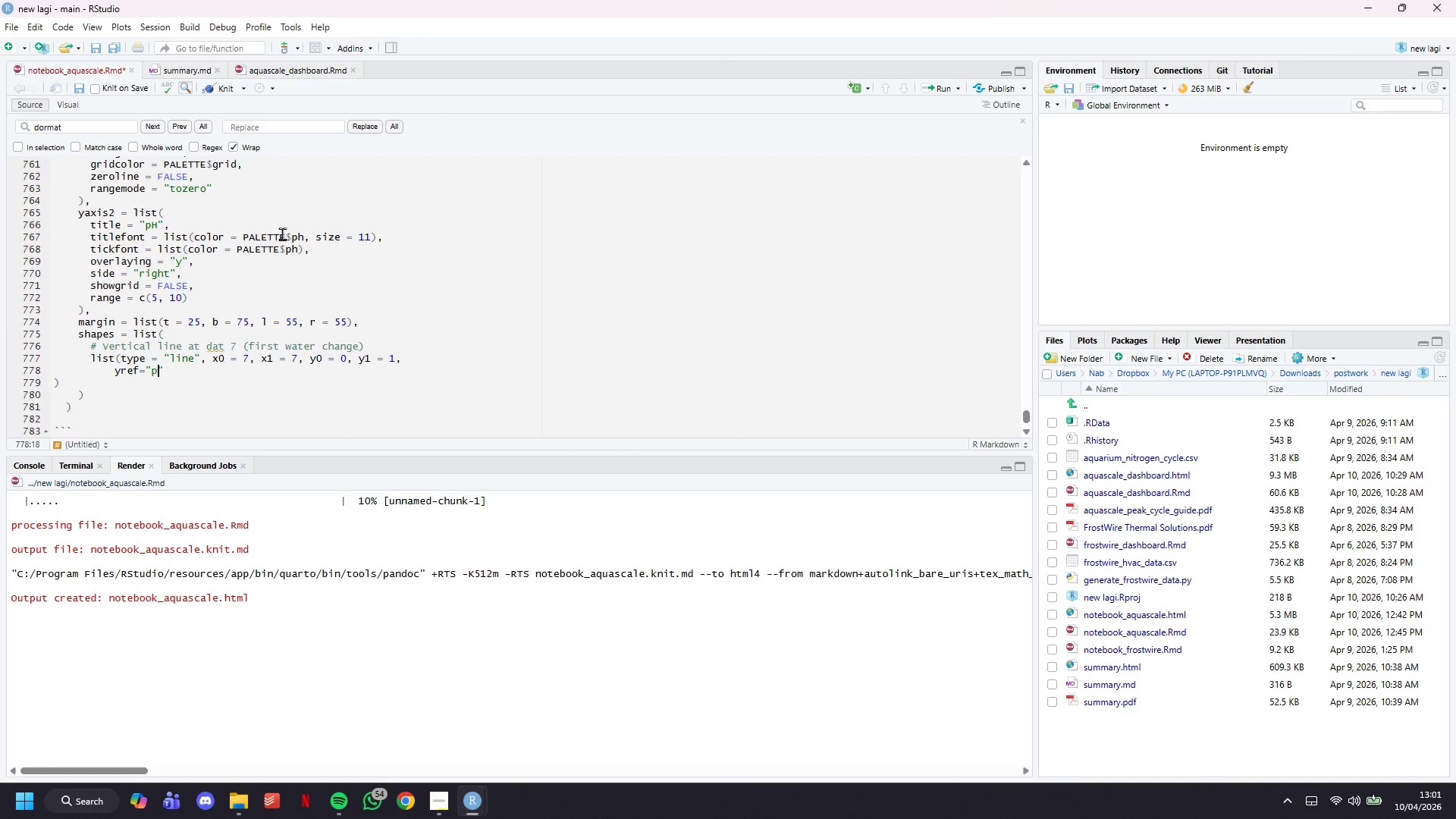 
type(PA[ER)
key(Backspace)
key(Backspace)
key(Backspace)
type(PER)
 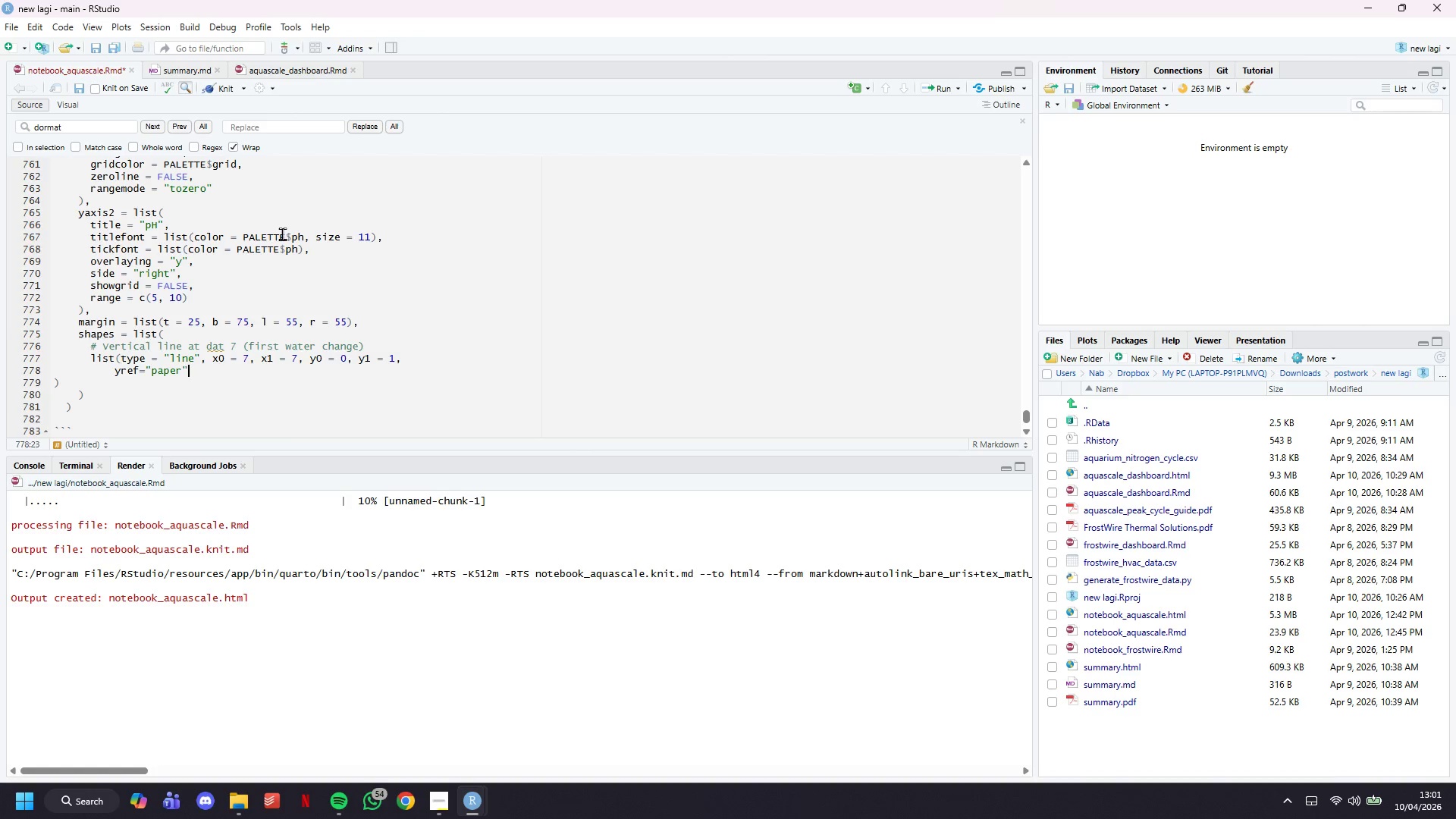 
key(ArrowRight)
 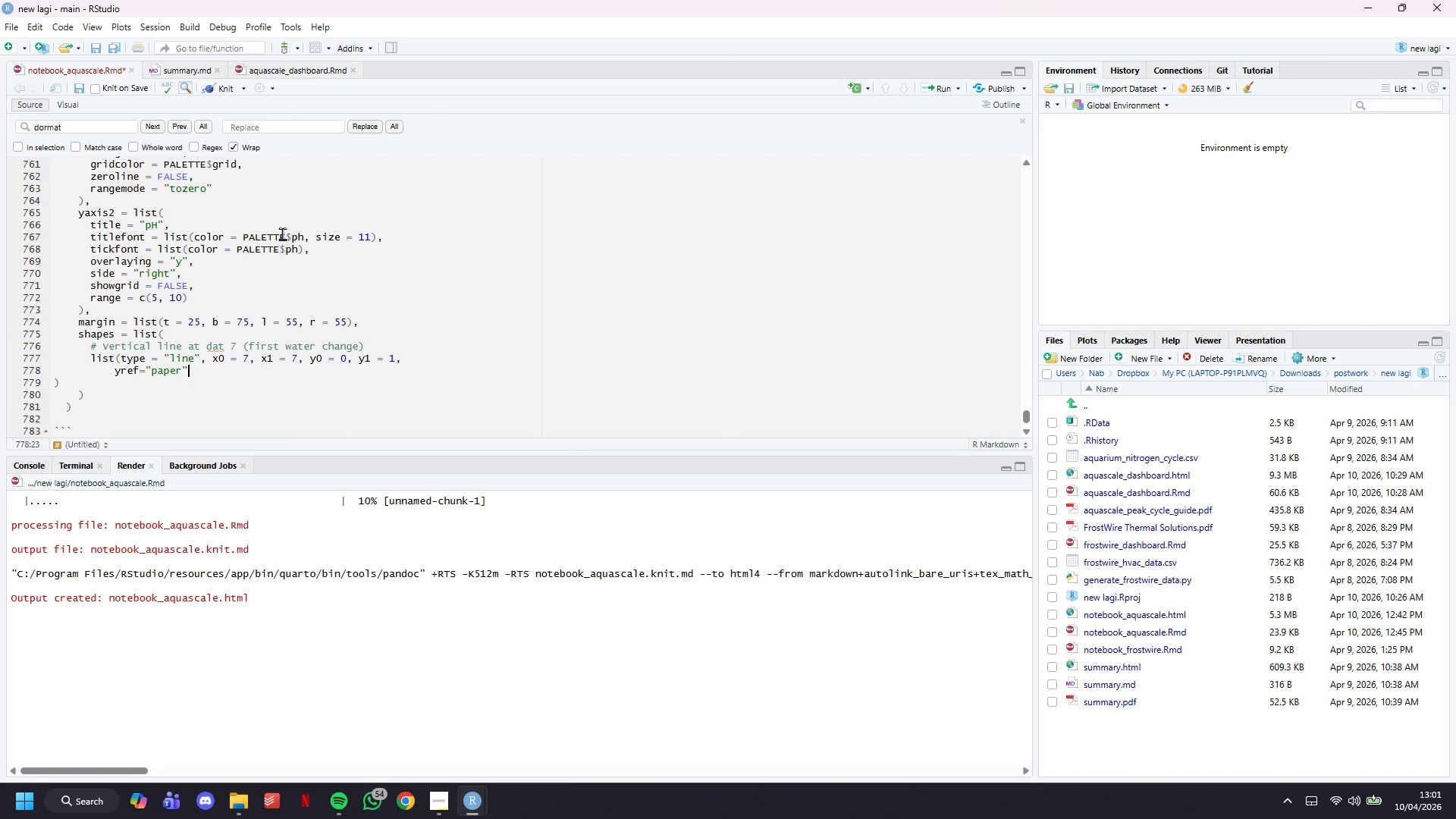 
key(Comma)
 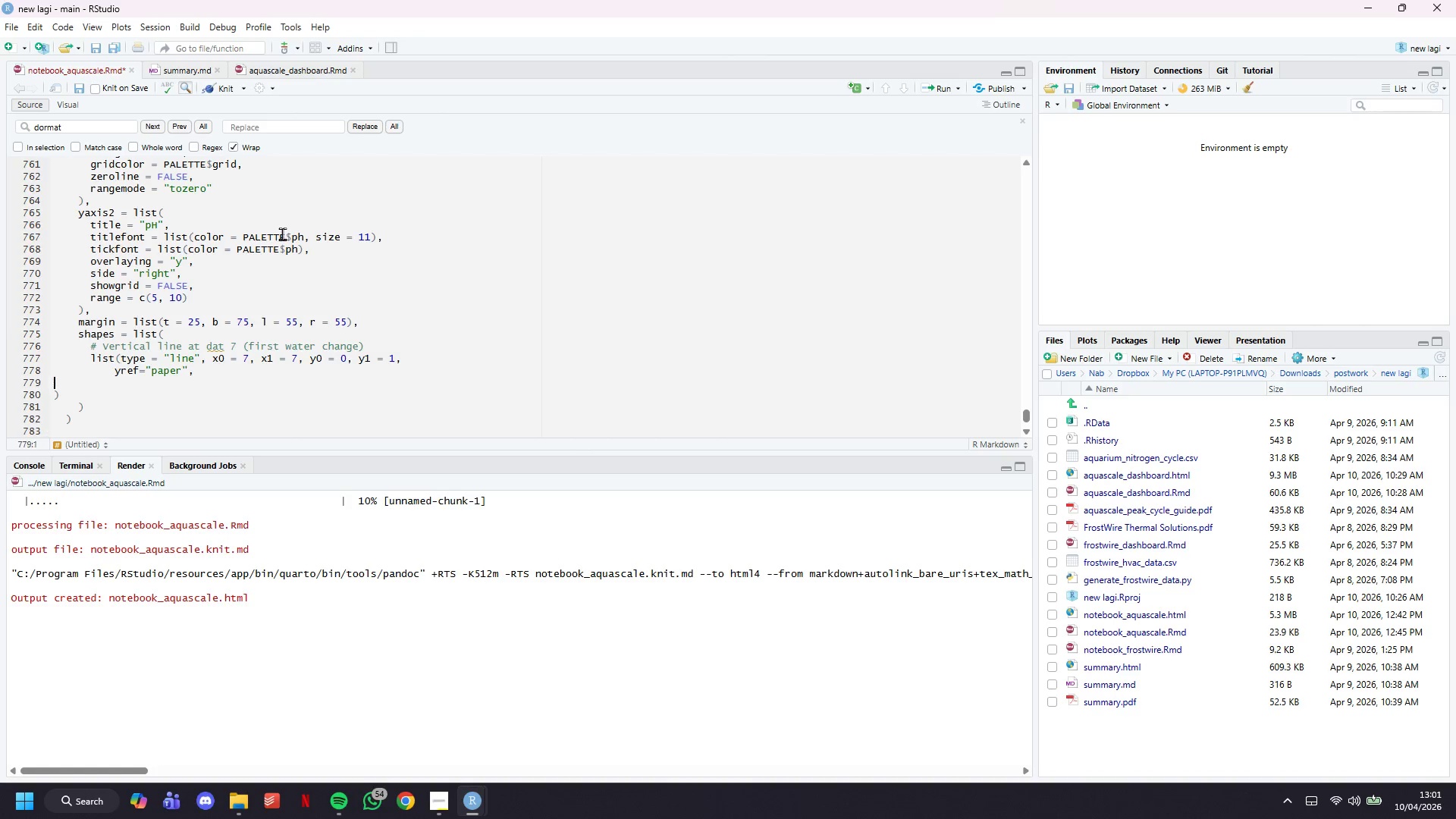 
key(Enter)
 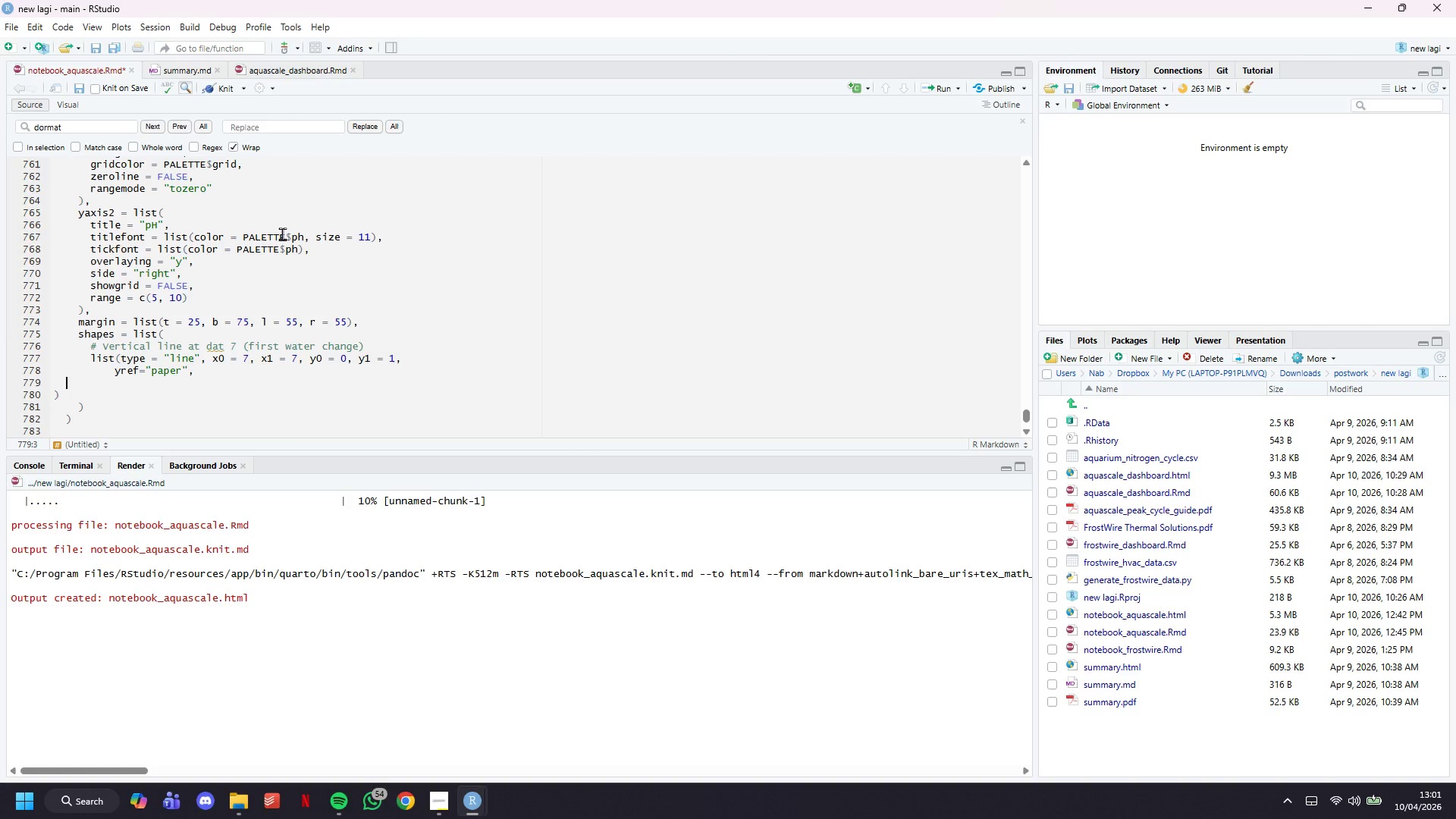 
key(Tab)
key(Tab)
key(Tab)
key(Tab)
key(Tab)
type(LINE= LIST(COLOR = "")
 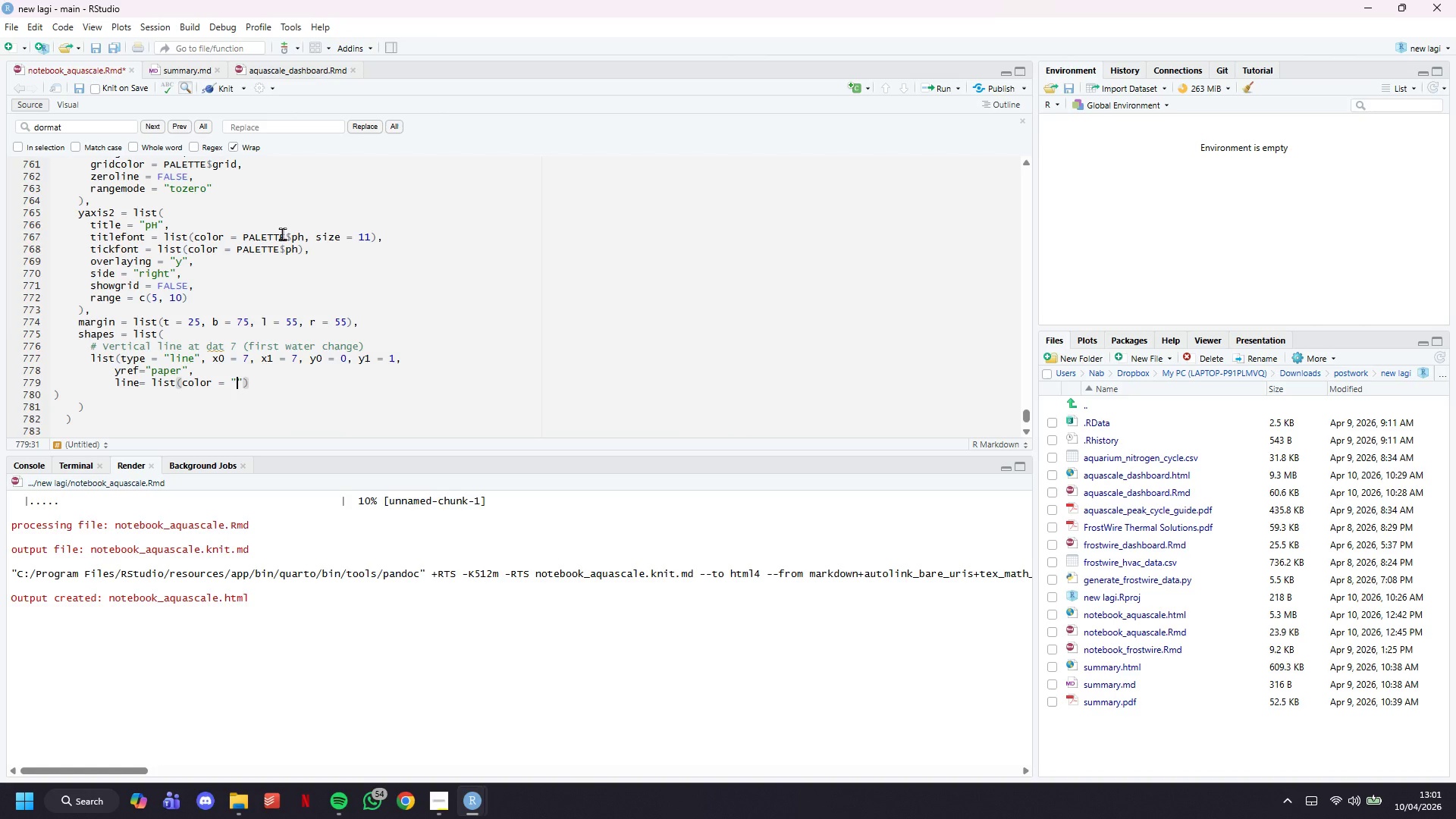 
 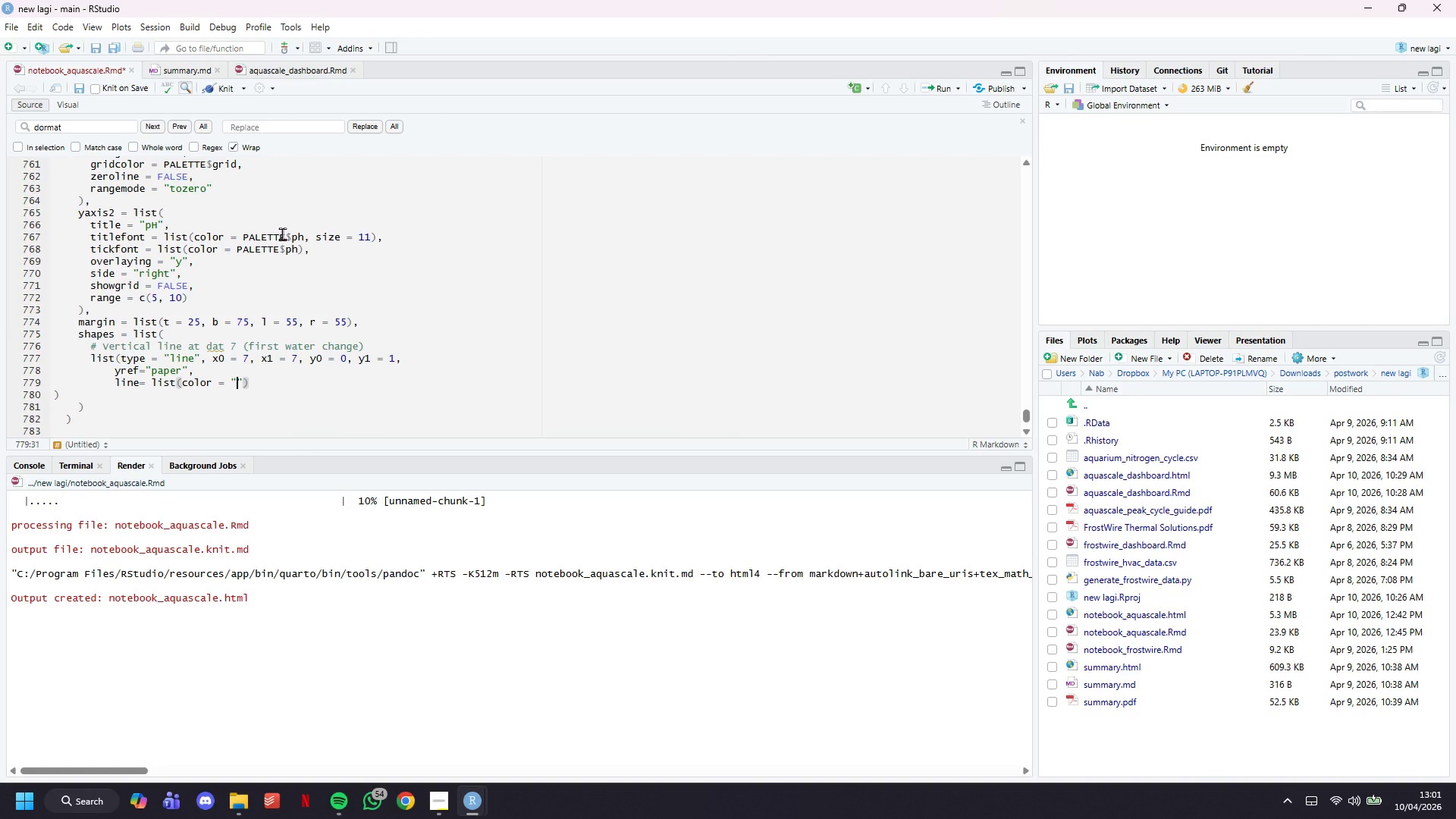 
key(ArrowLeft)
 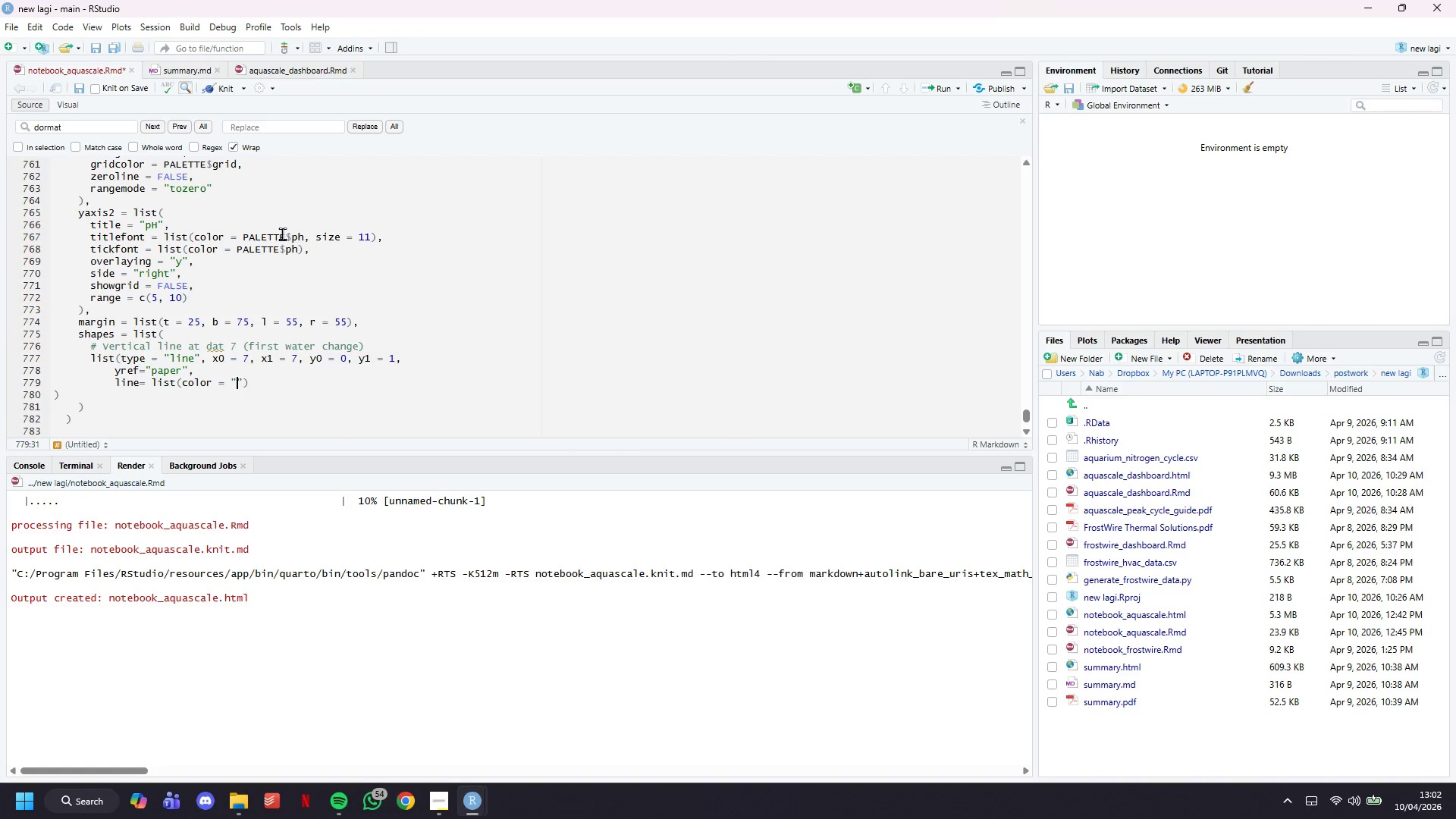 
type(RGBA())
 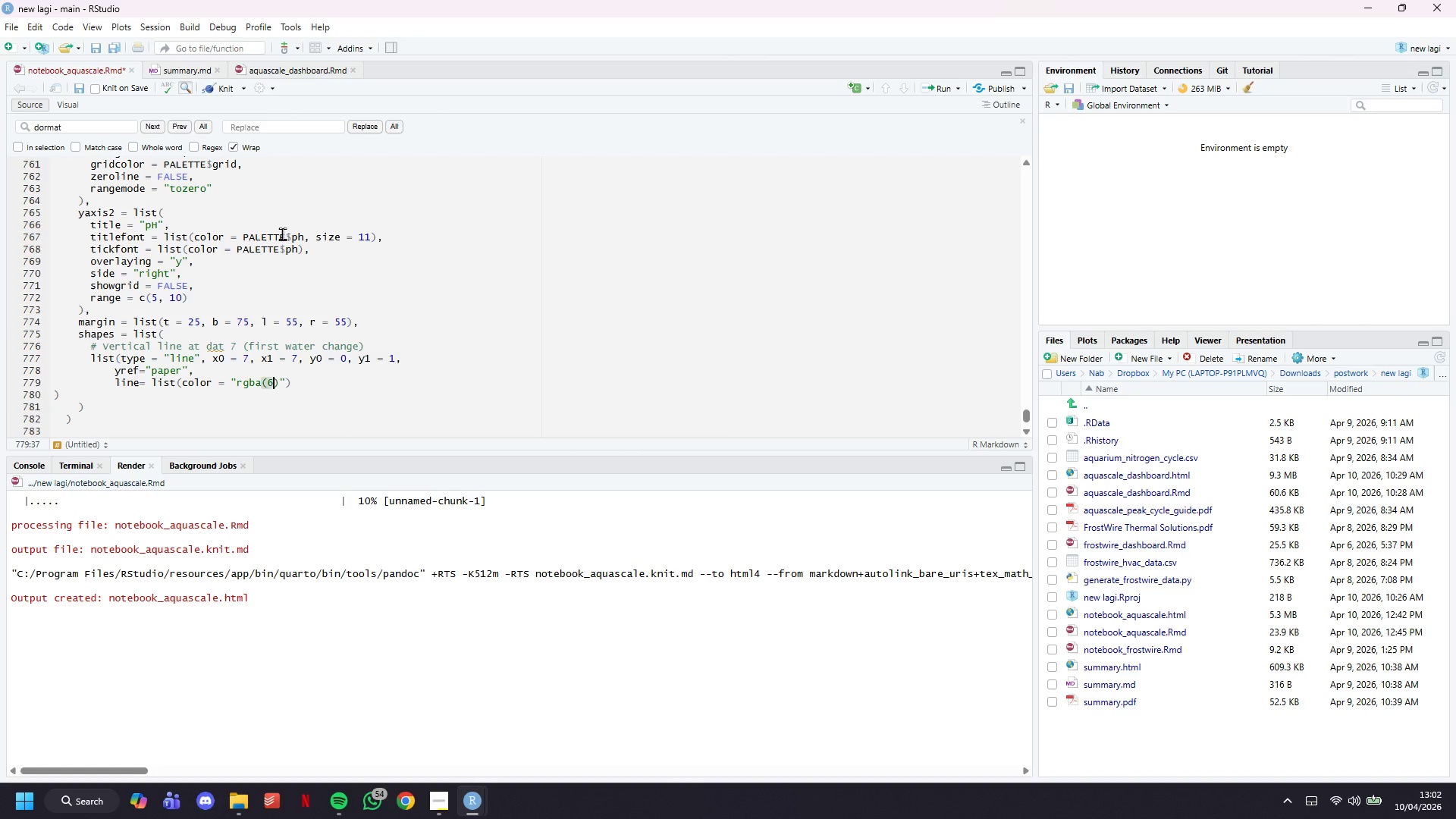 
 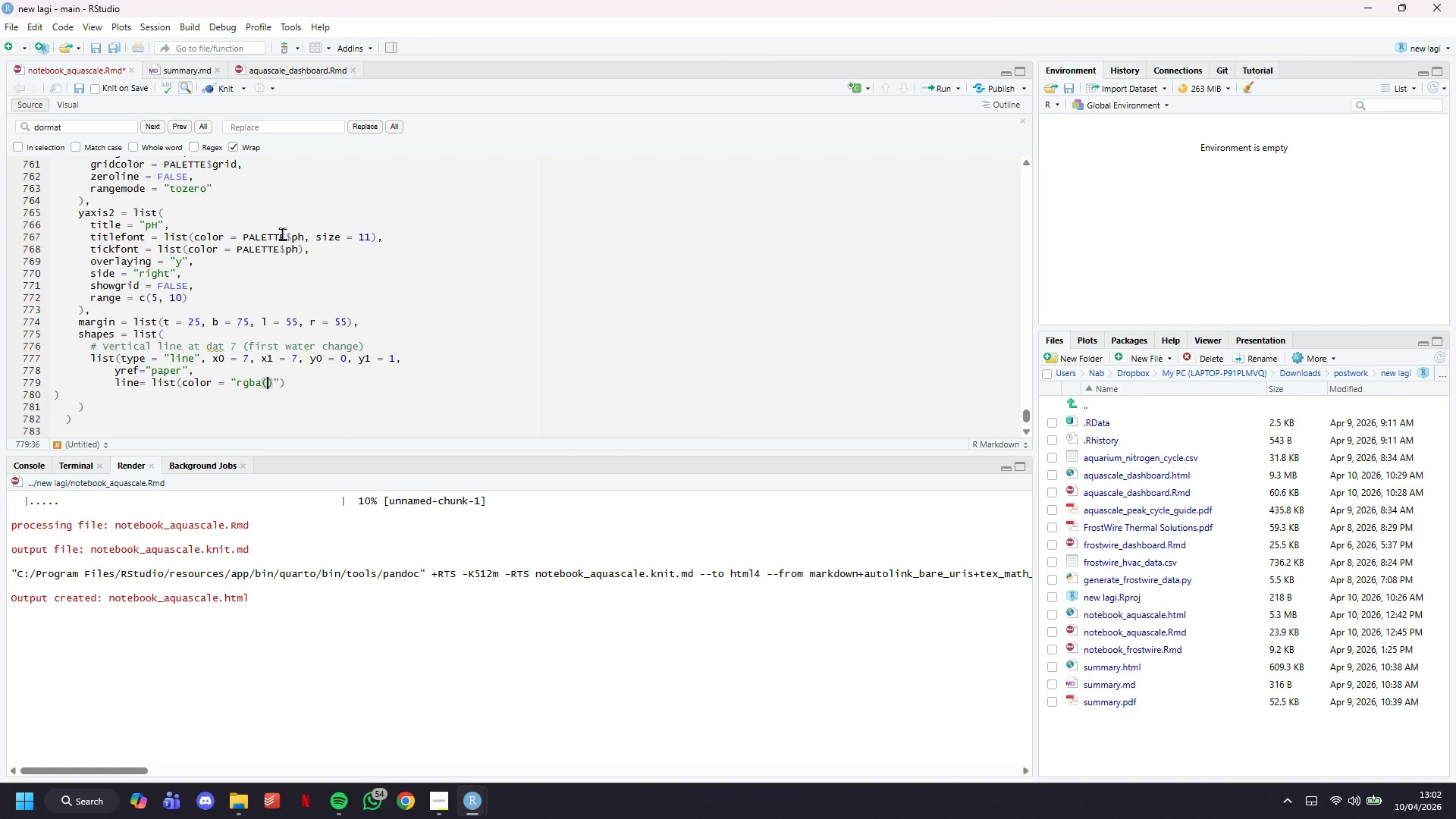 
key(ArrowLeft)
 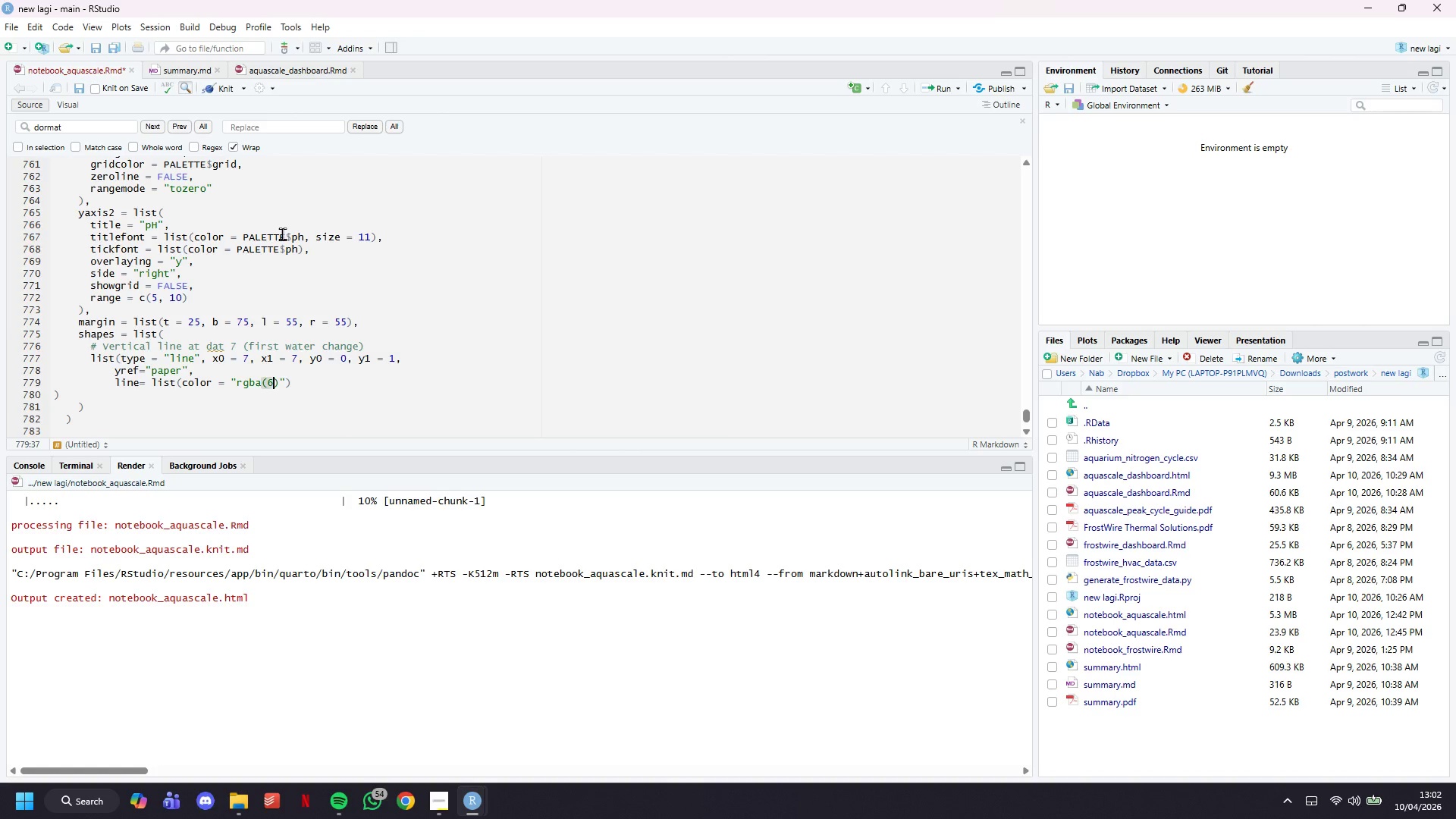 
type(61, 220, 151, -)
key(Backspace)
type(0.15)
 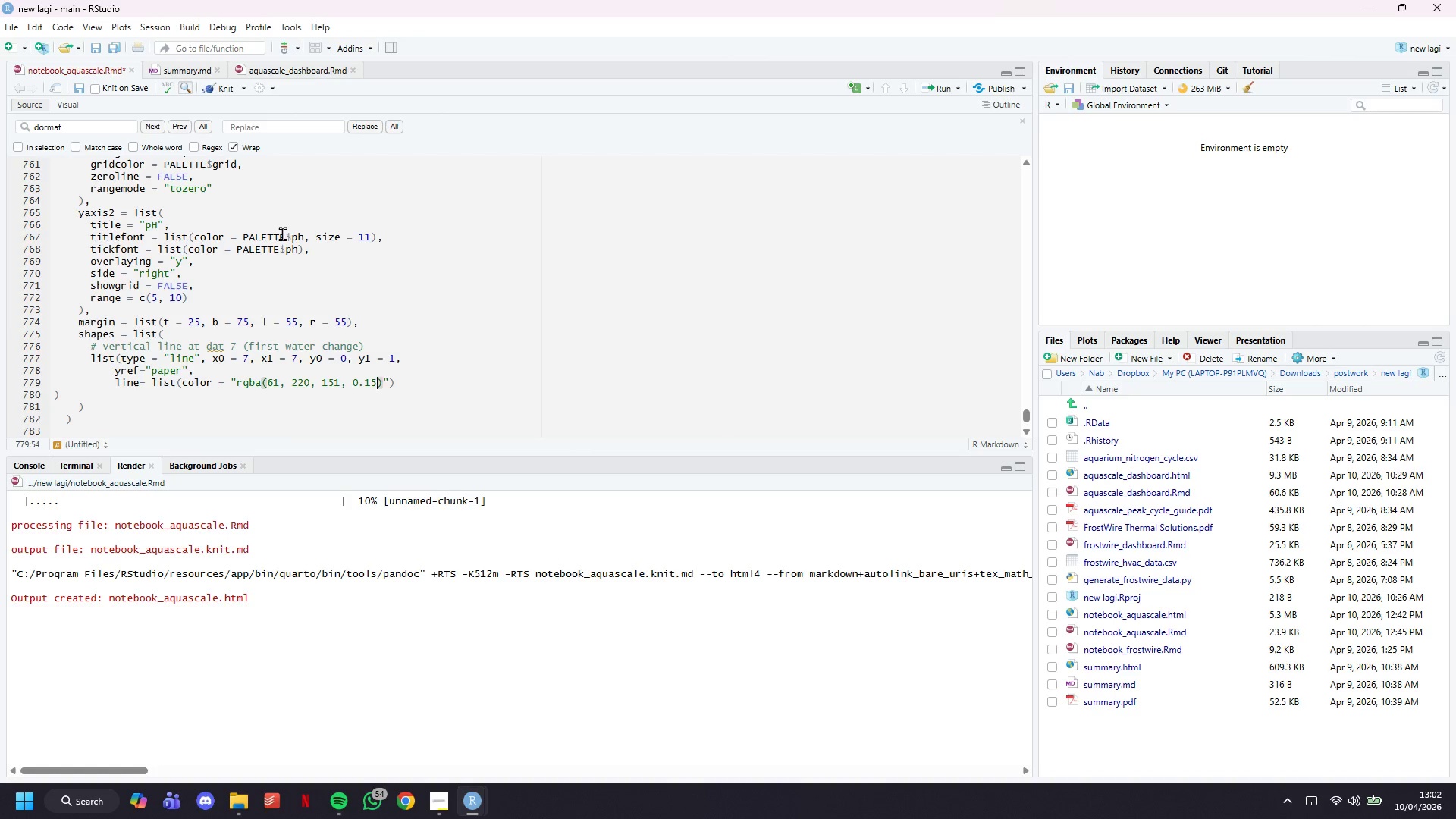 
key(ArrowRight)
 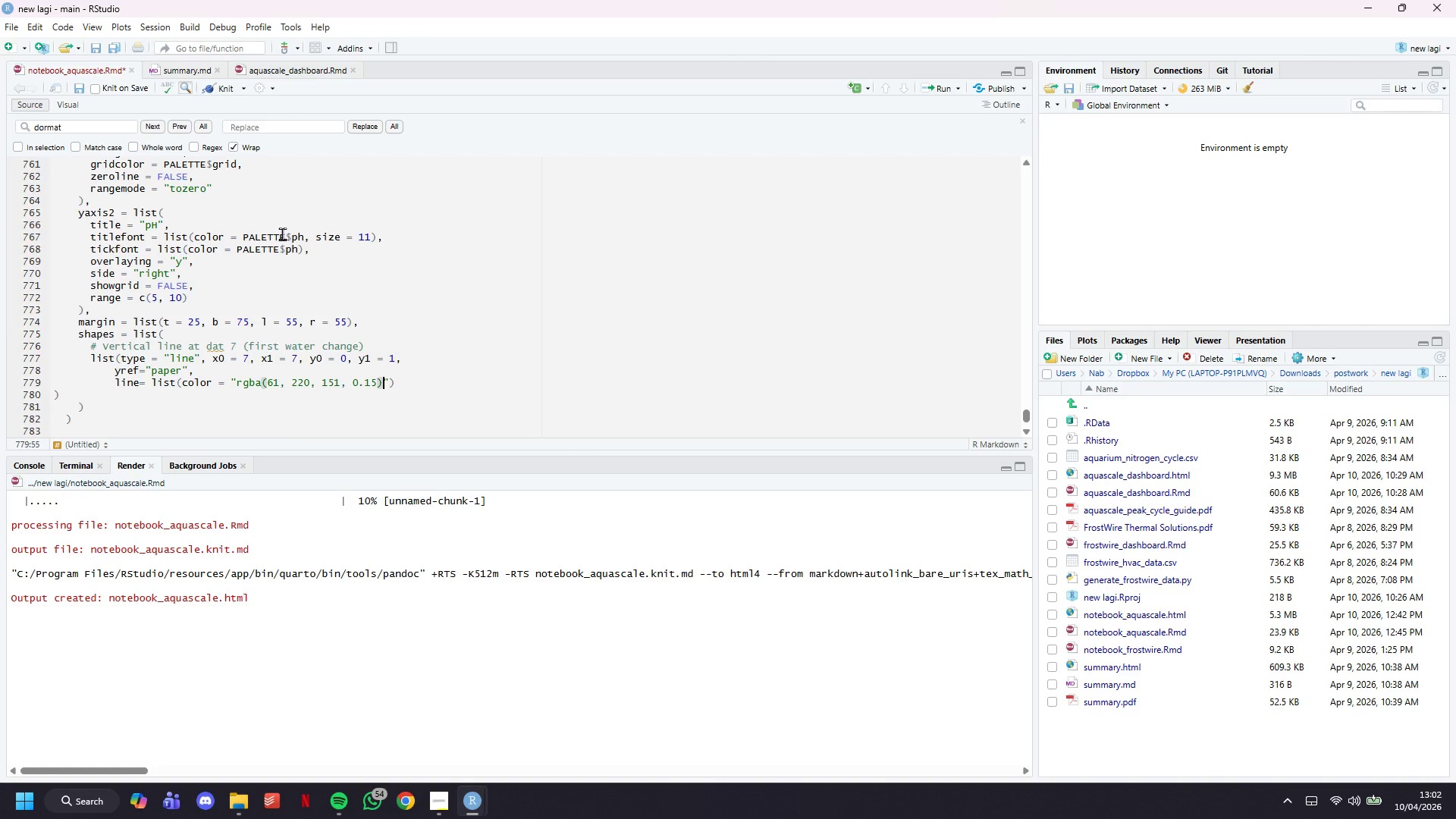 
key(ArrowRight)
 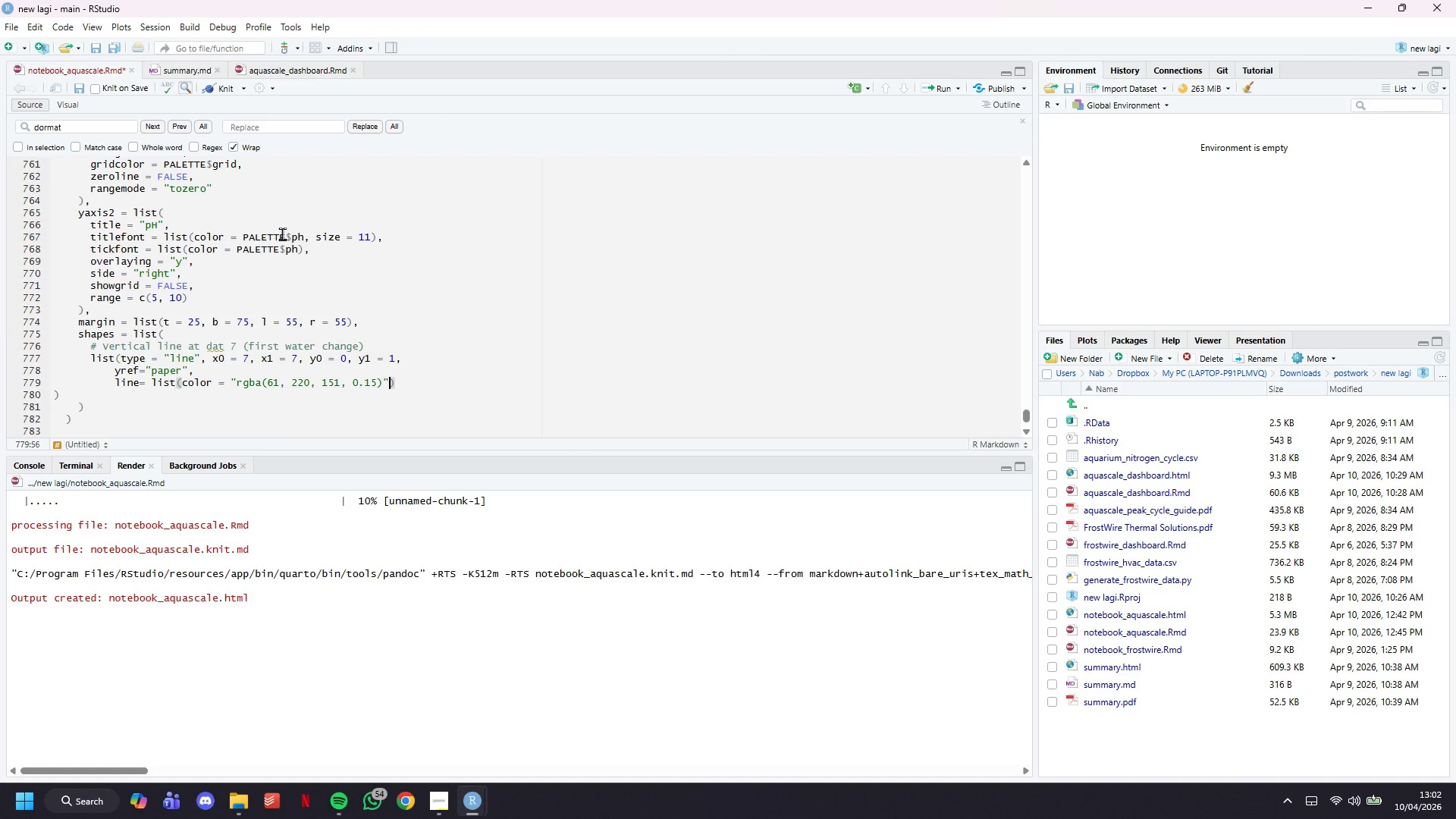 
type(, I)
key(Backspace)
type(WIDTH = 1, DASH = "")
 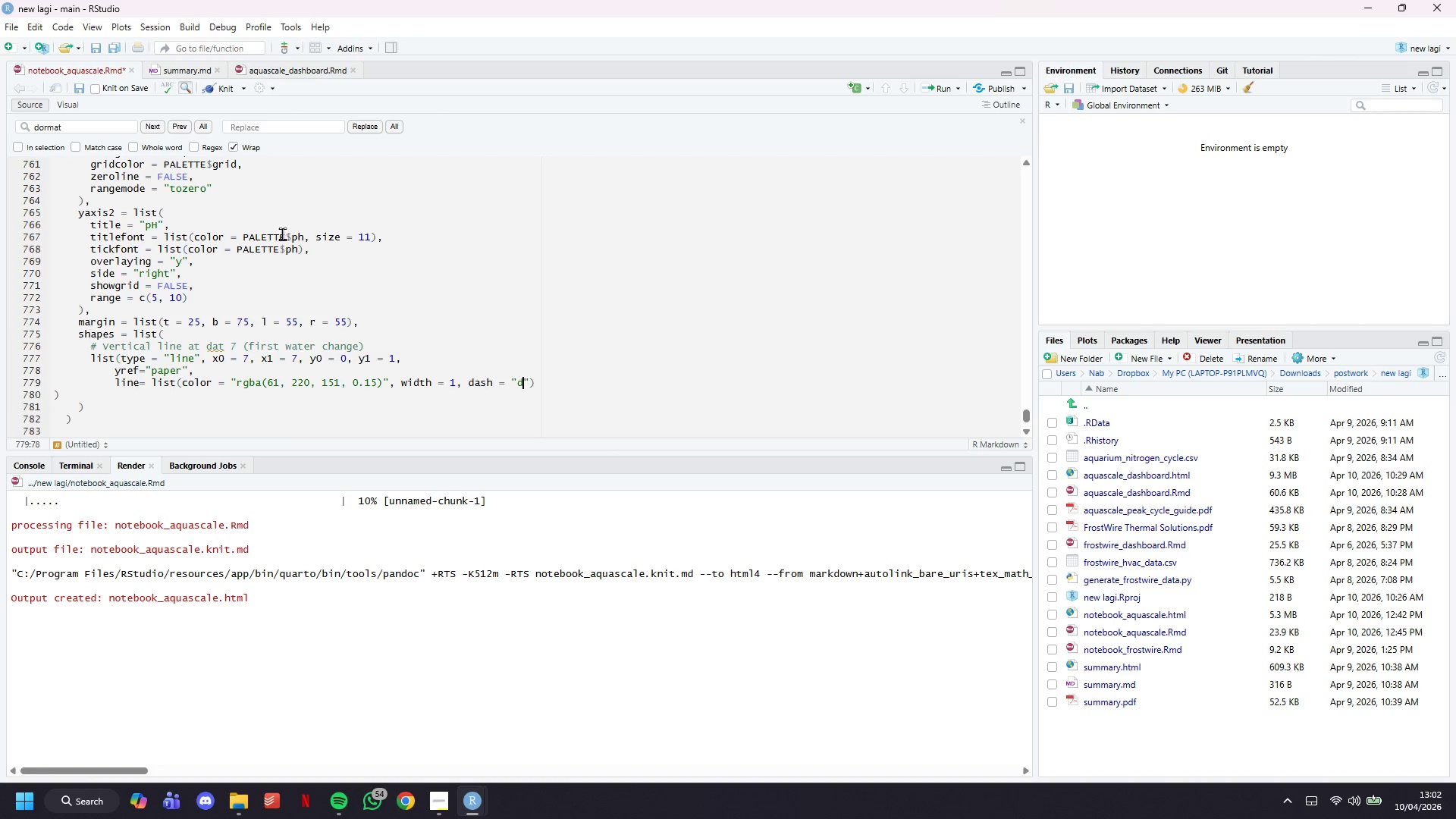 
 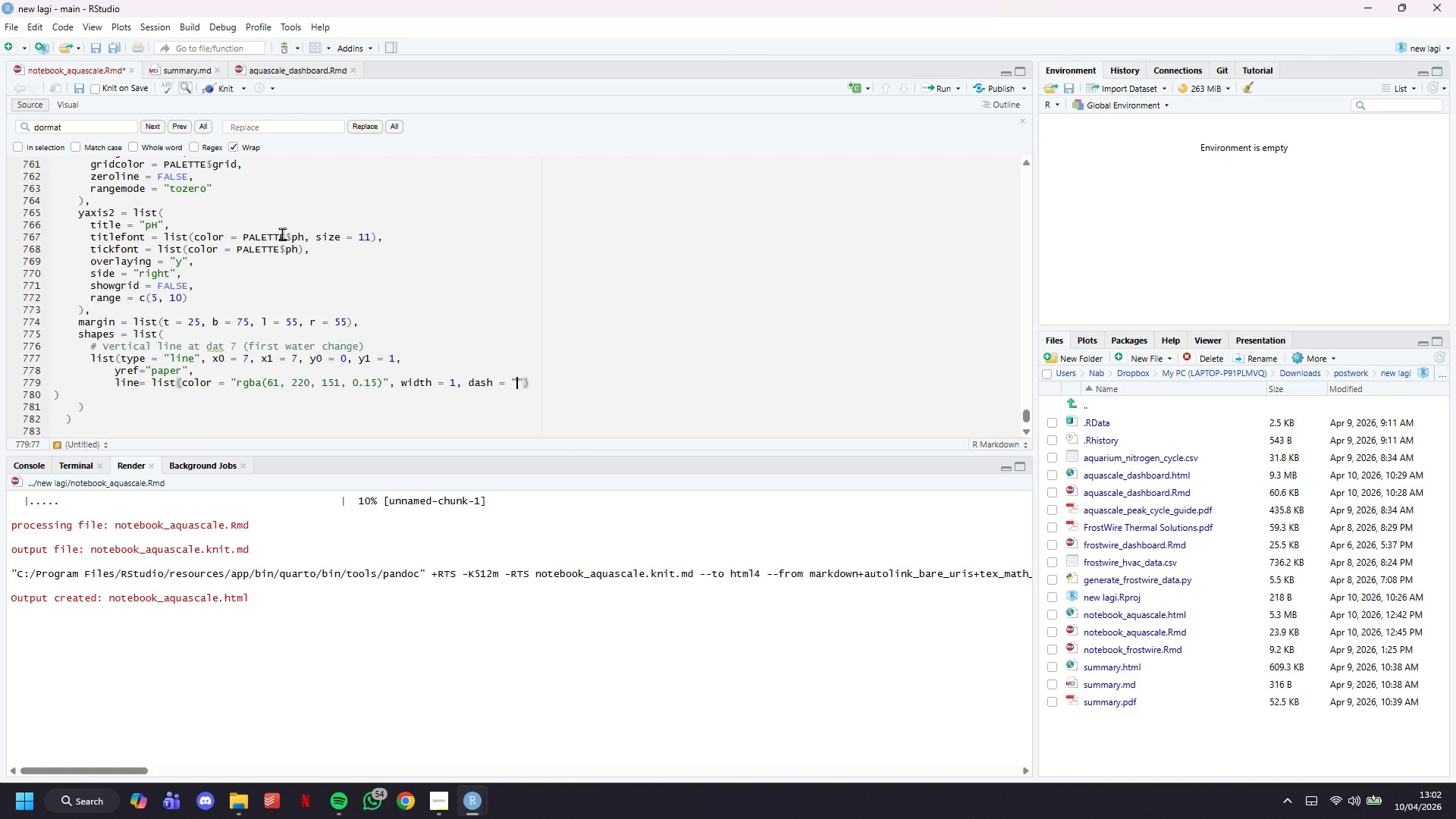 
key(ArrowLeft)
 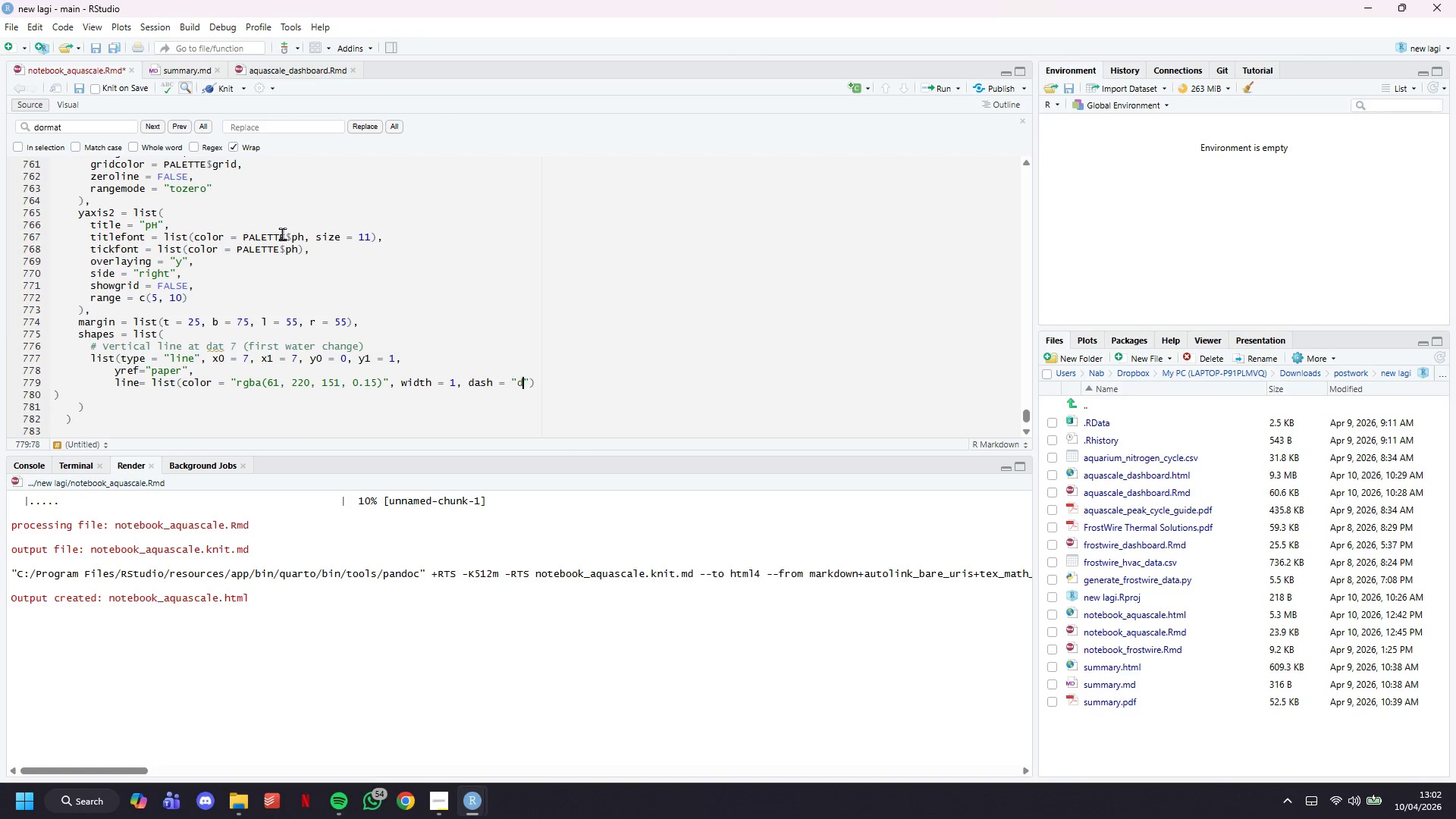 
type(DOT)
 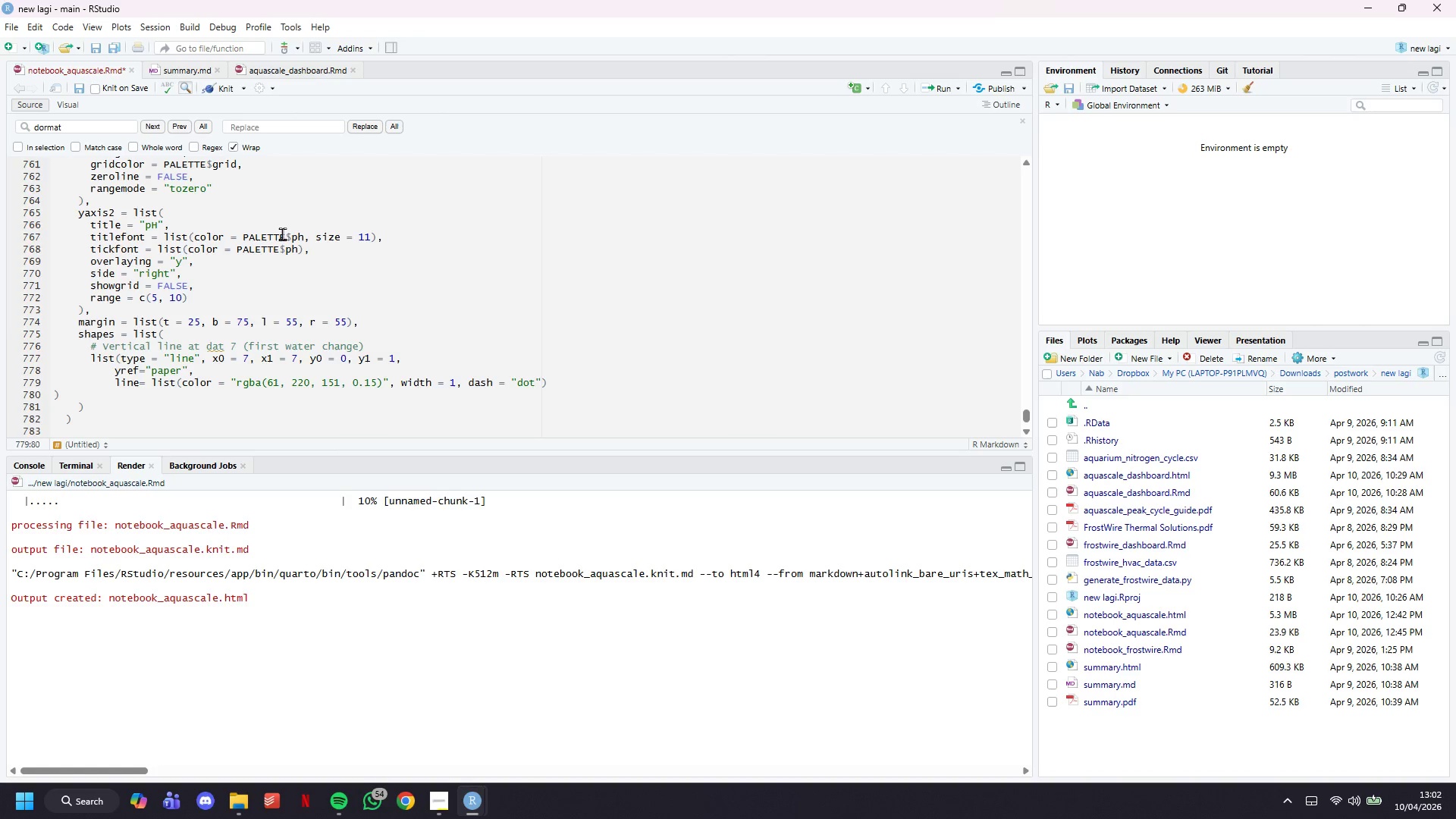 
key(ArrowRight)
 